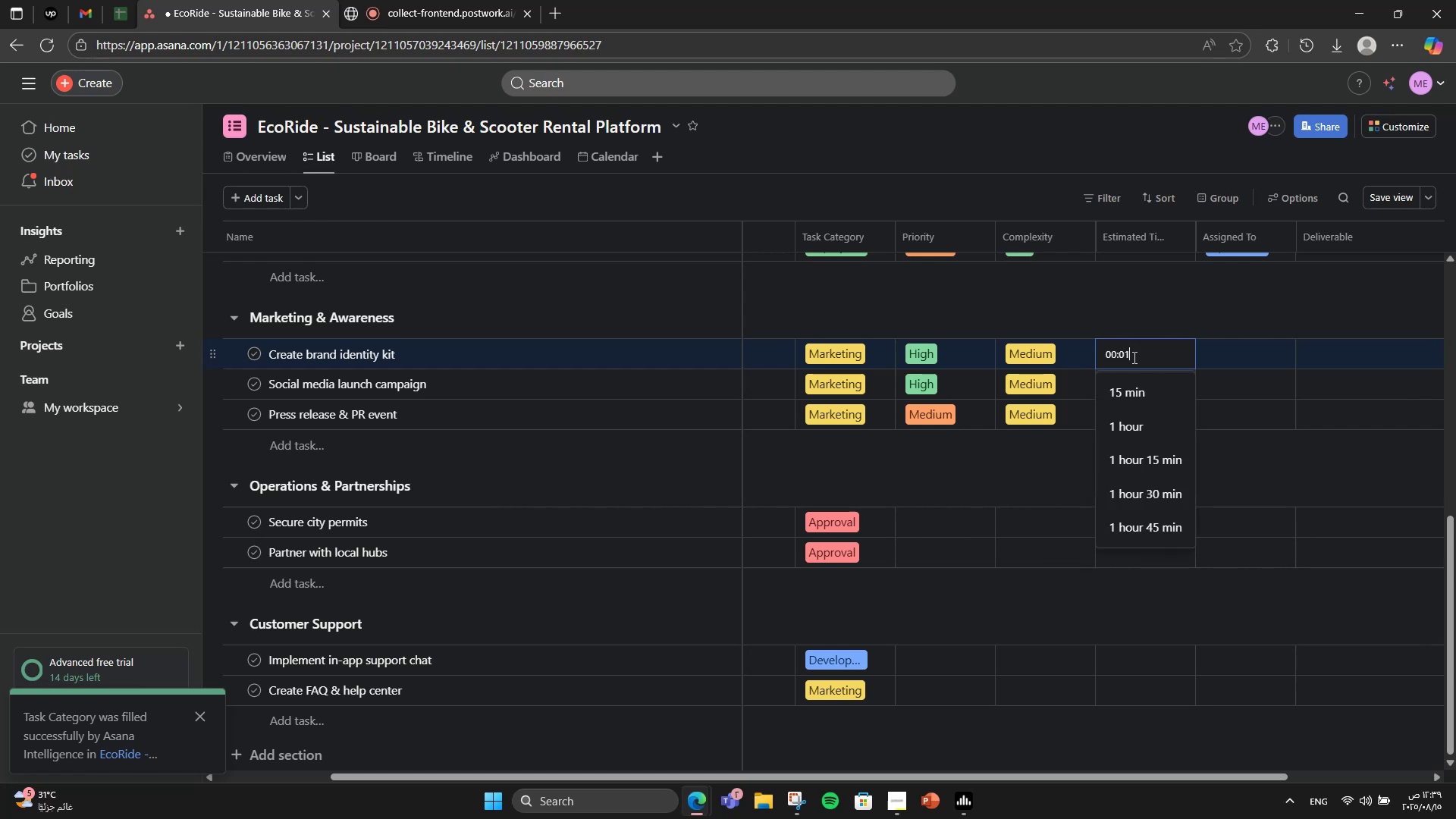 
key(Numpad0)
 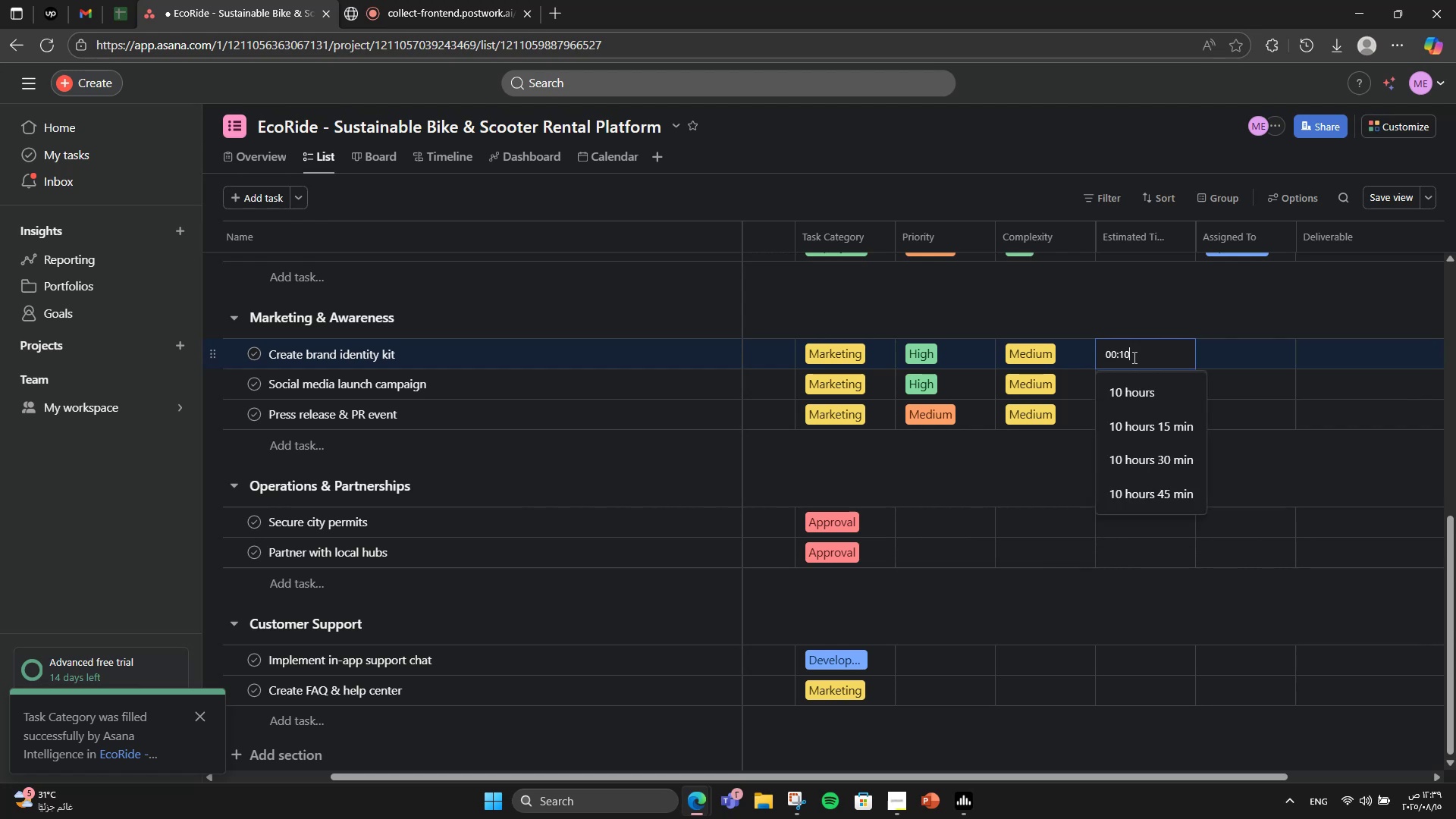 
key(Numpad0)
 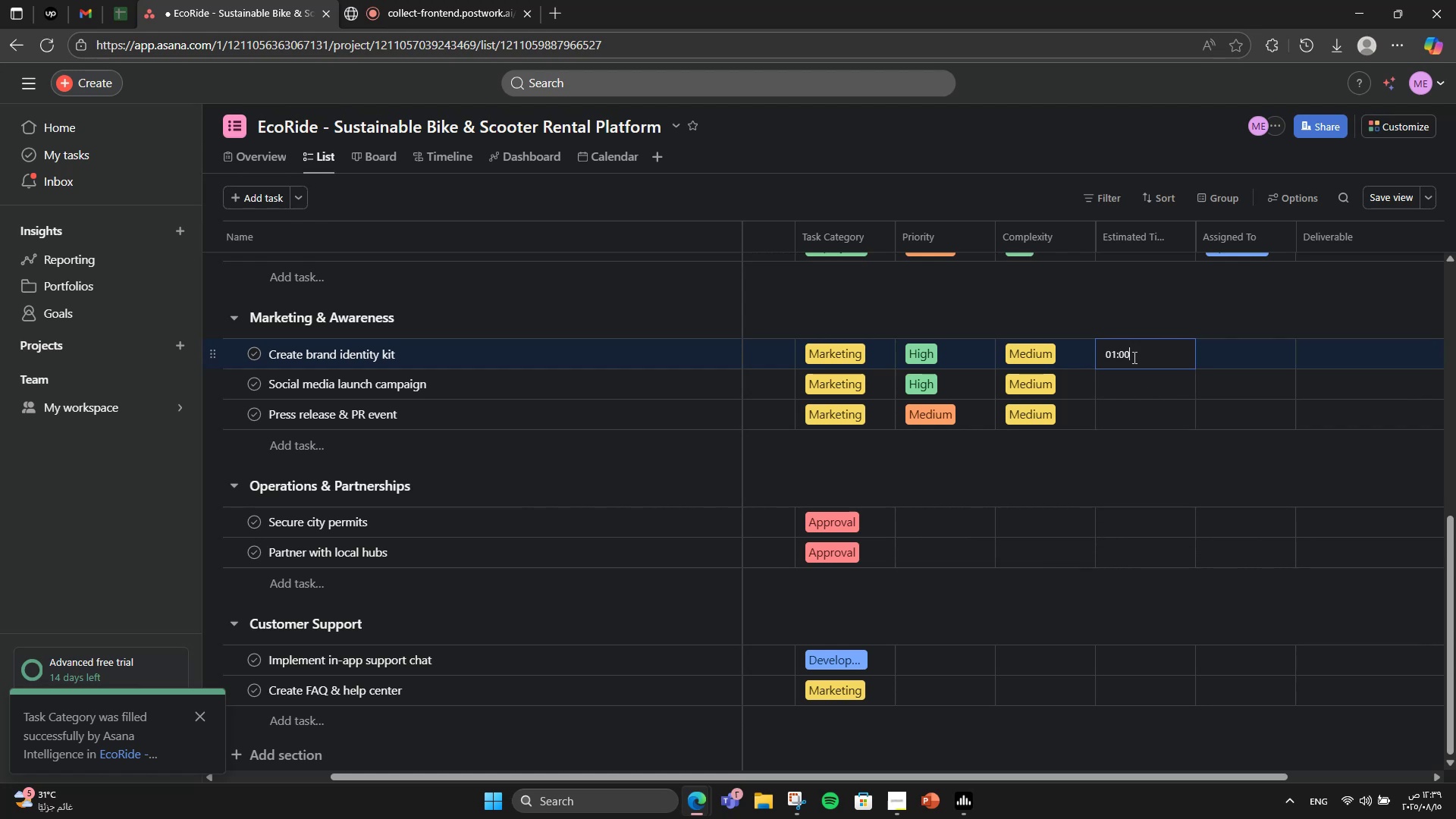 
key(Numpad0)
 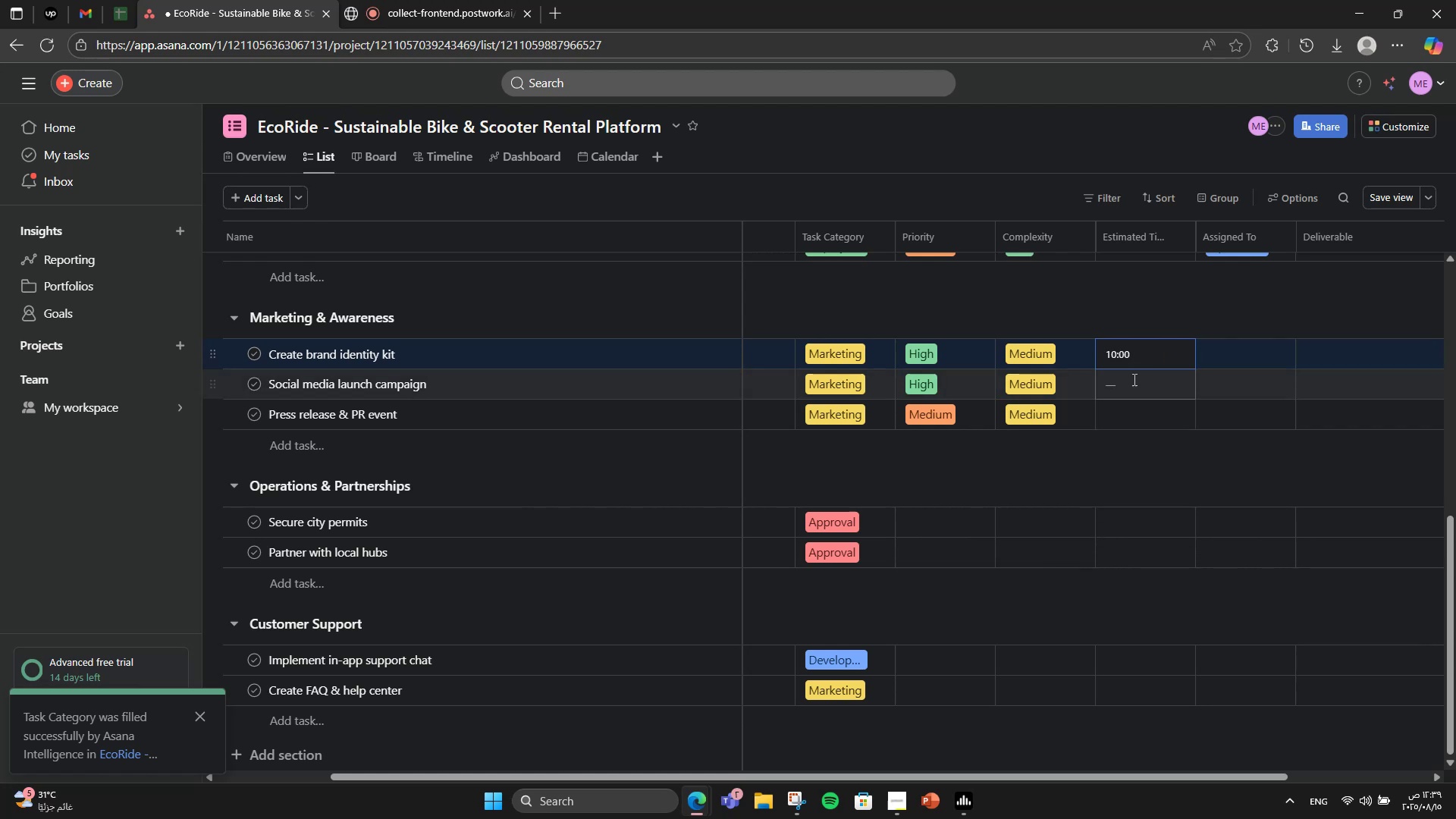 
left_click([1132, 381])
 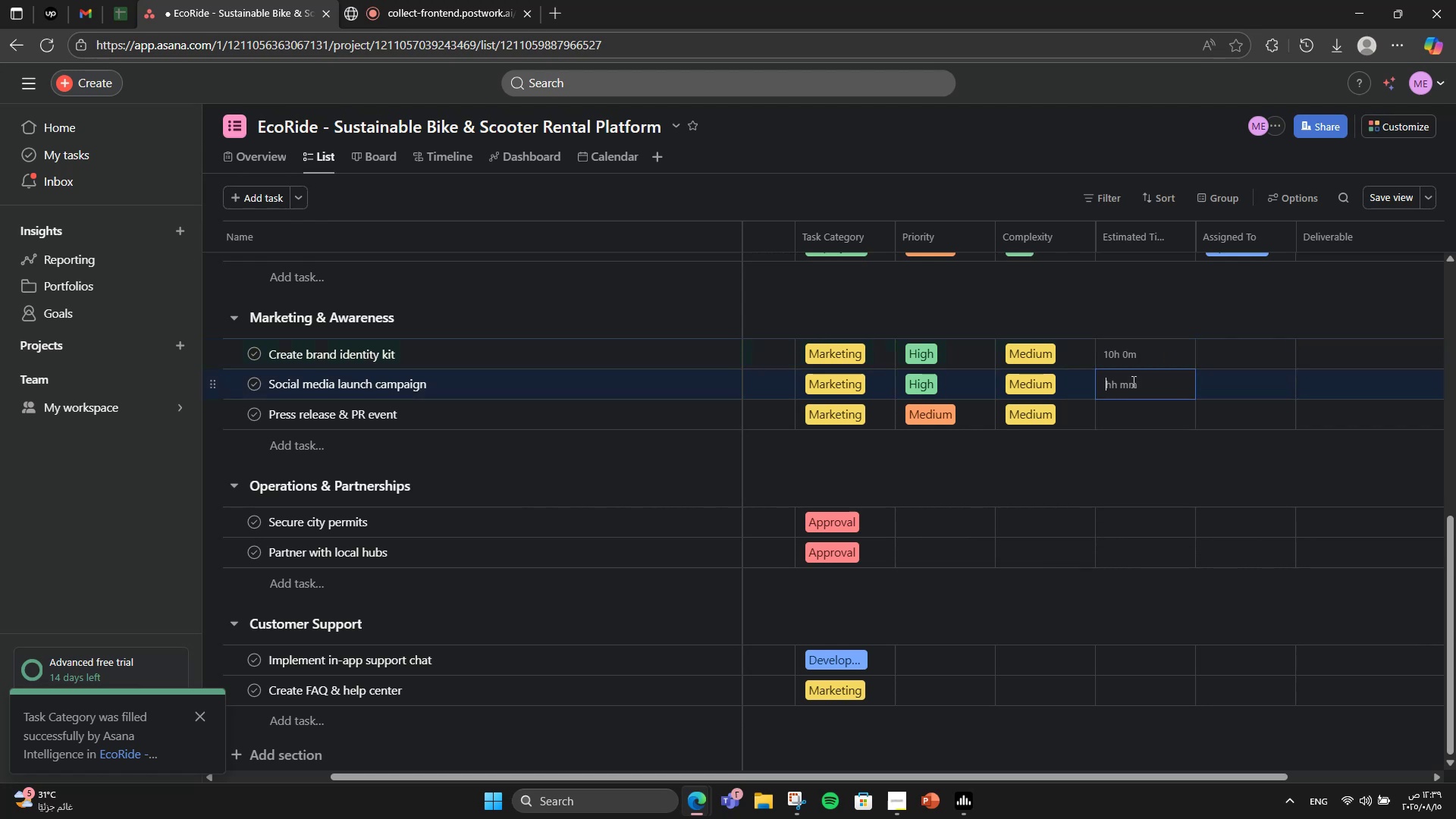 
key(Numpad1)
 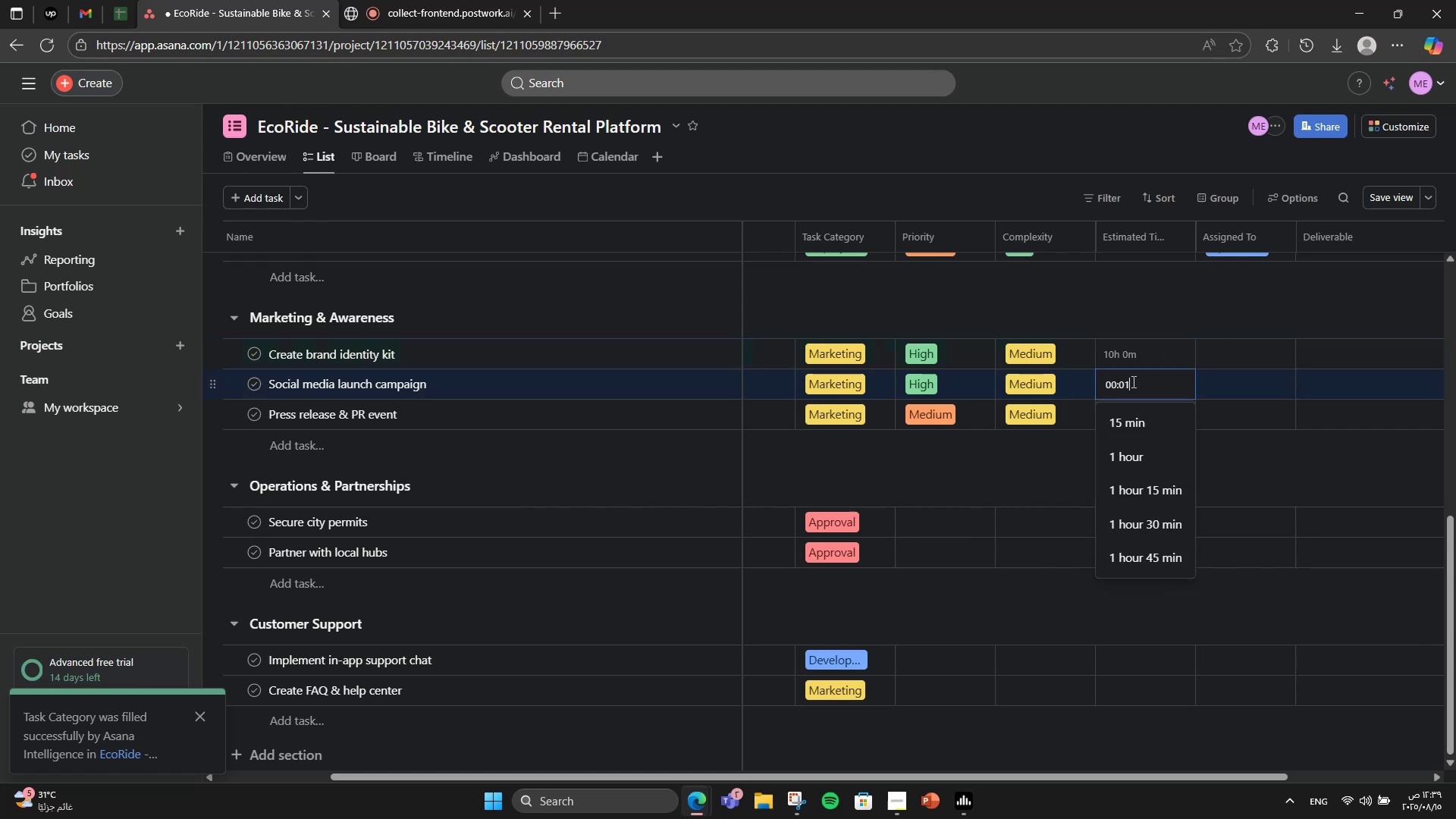 
key(Numpad2)
 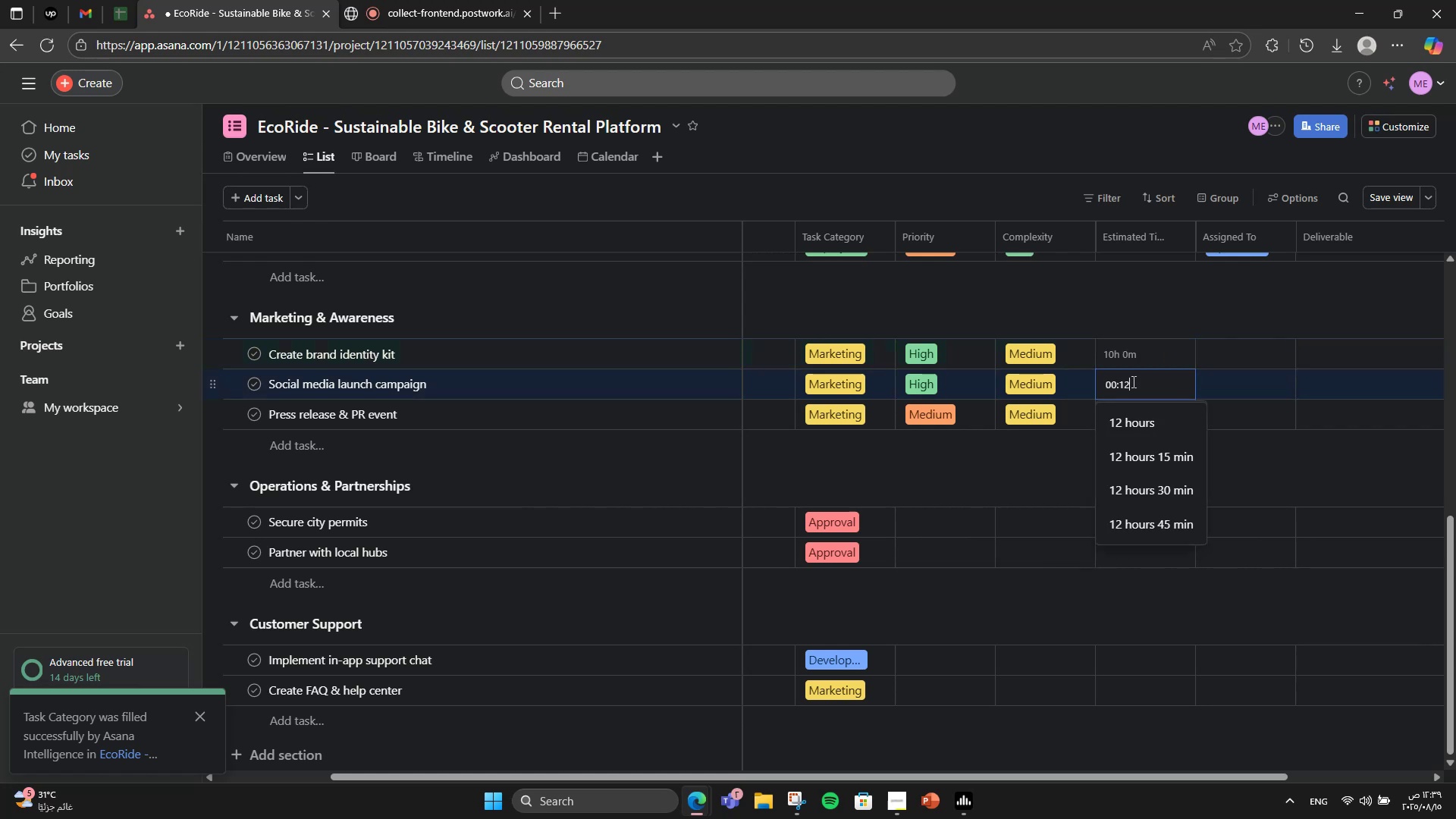 
key(Numpad0)
 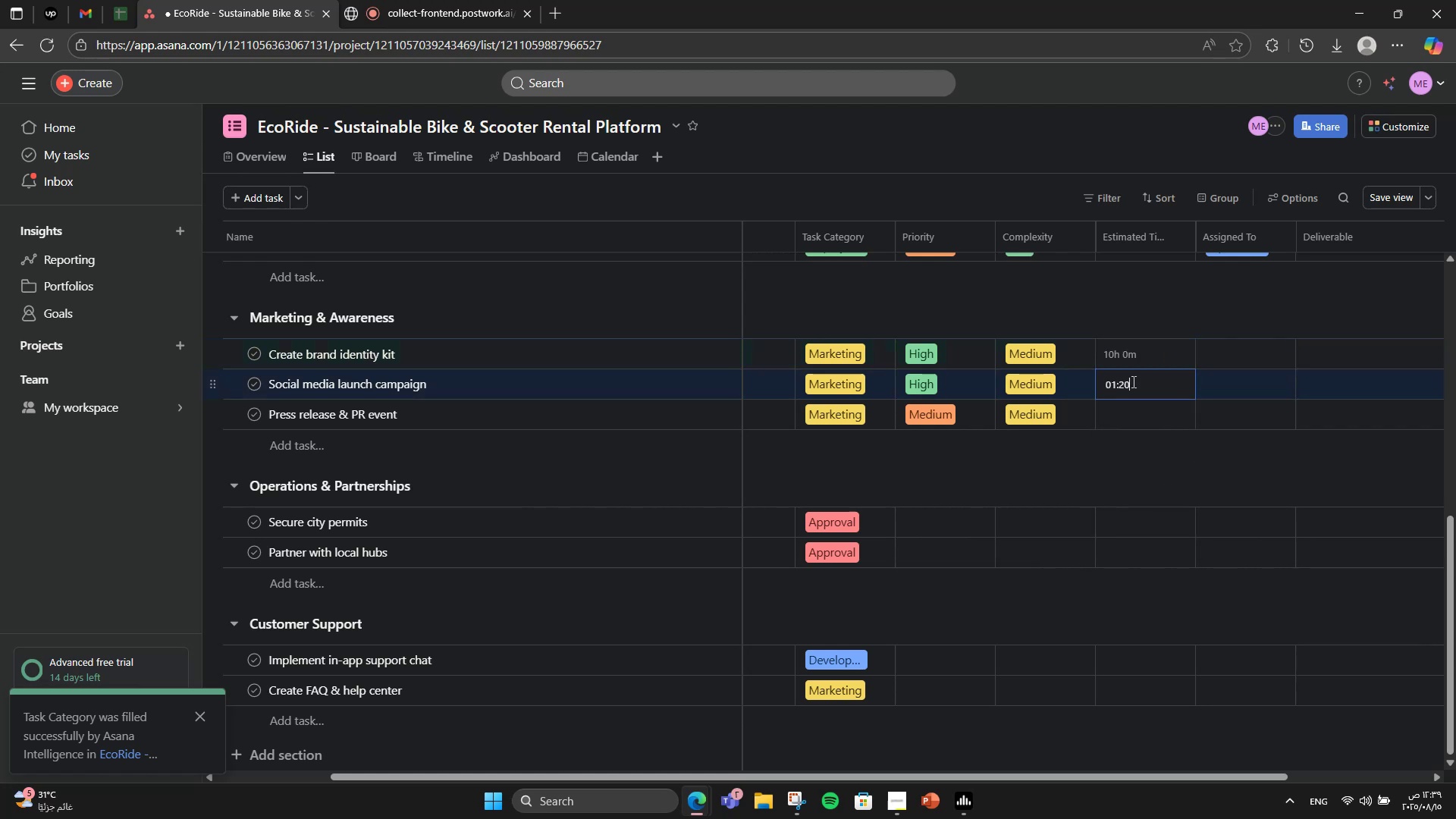 
key(Numpad0)
 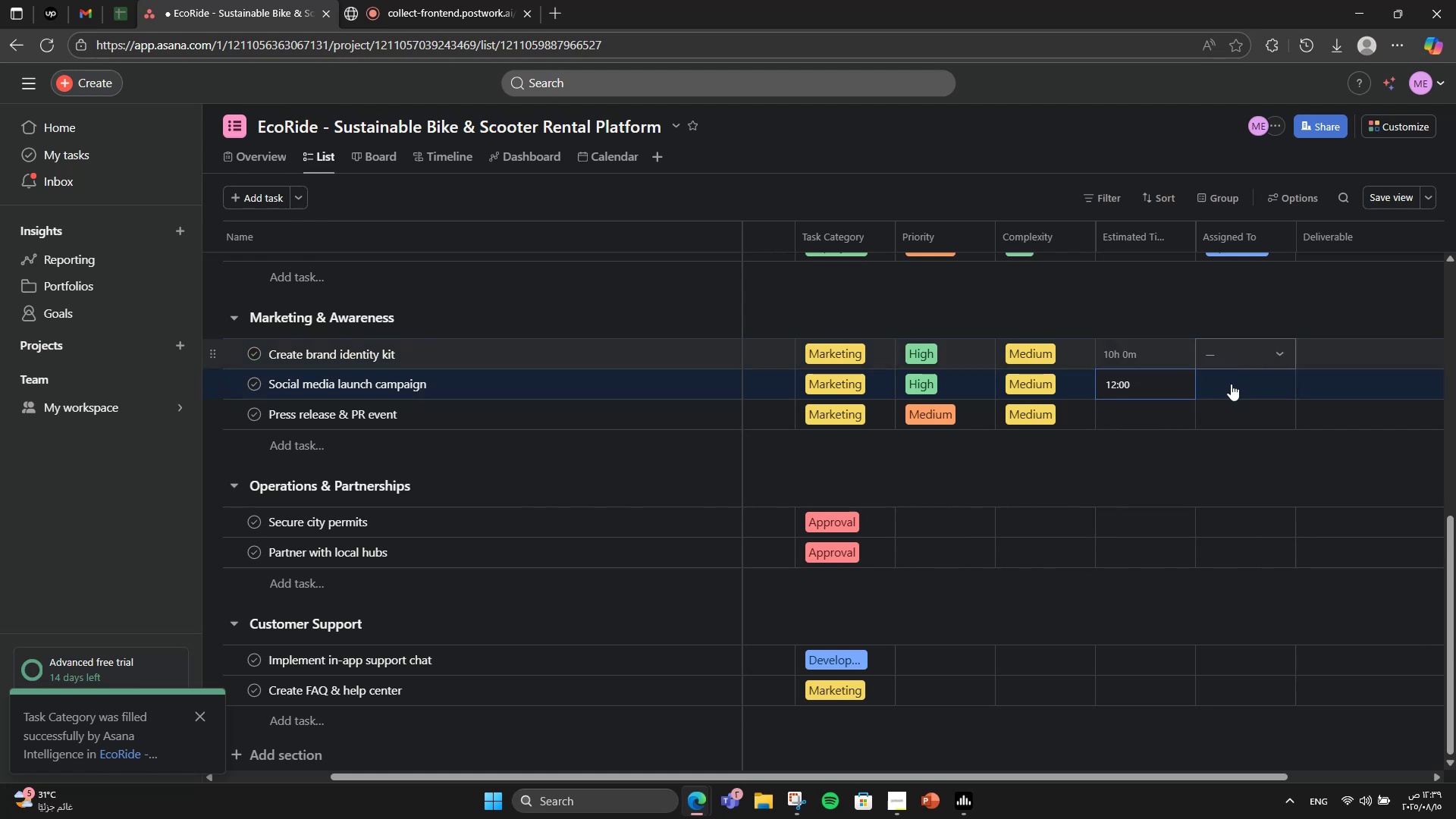 
left_click([1174, 413])
 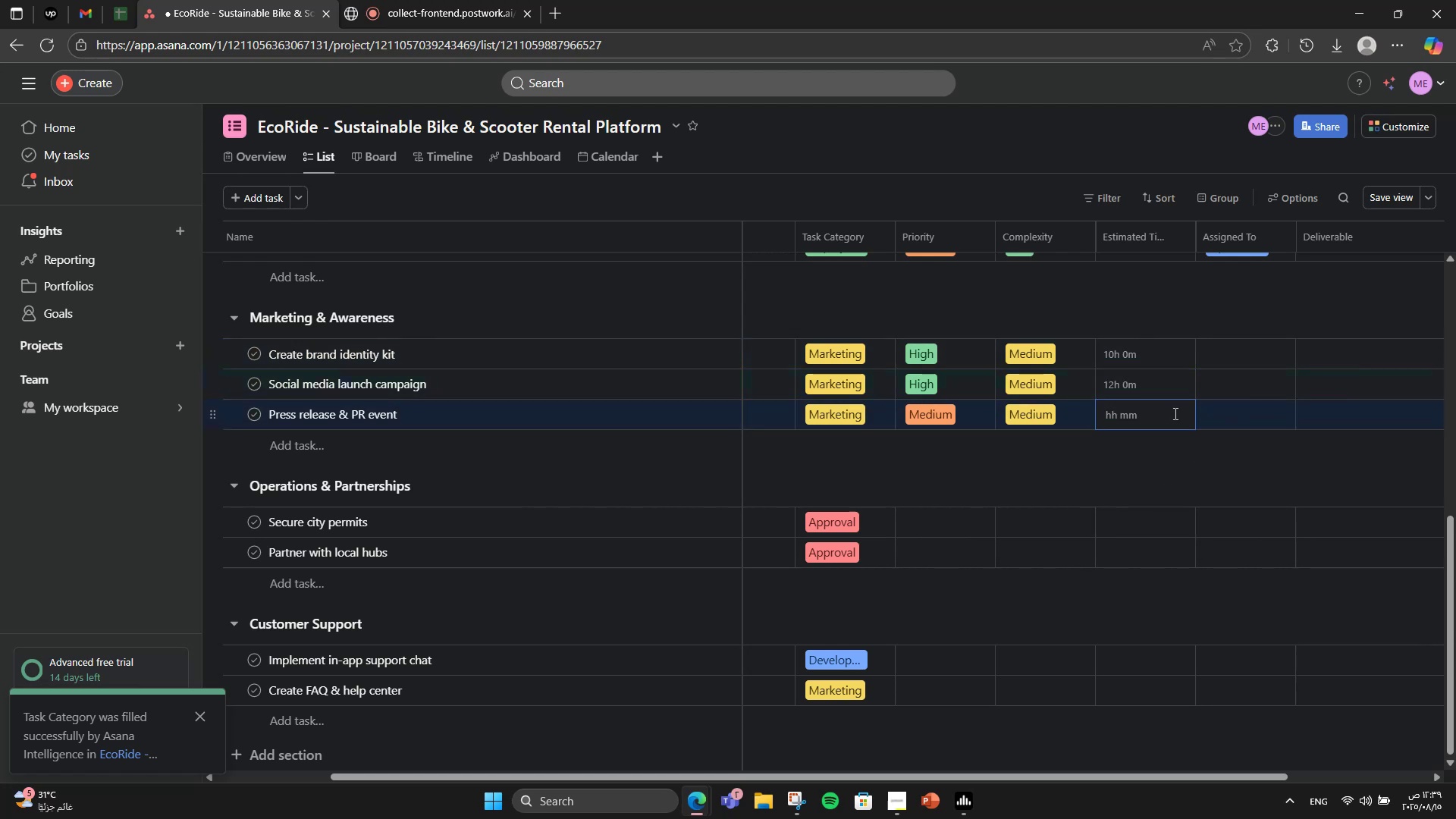 
key(Numpad8)
 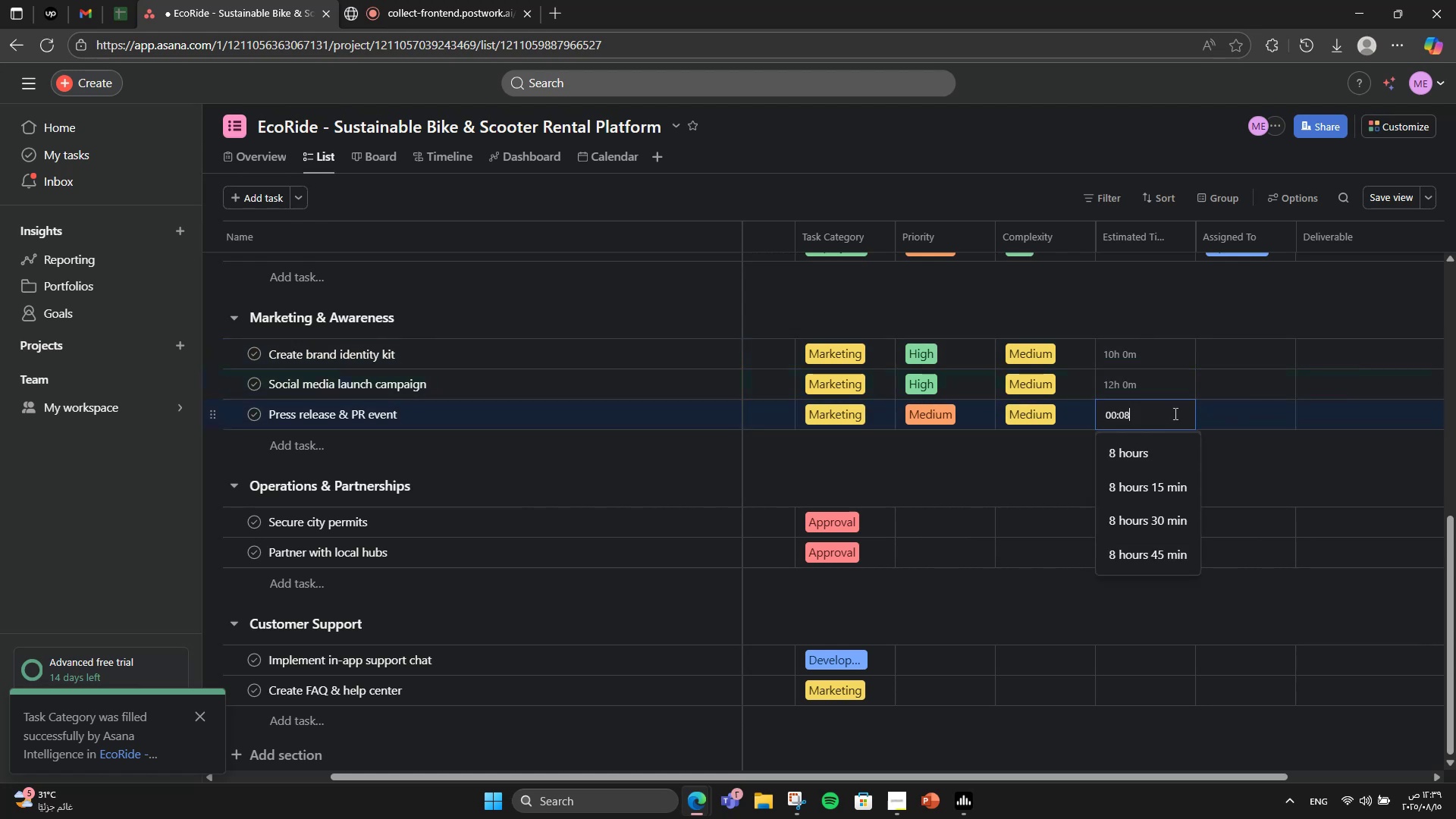 
key(Numpad0)
 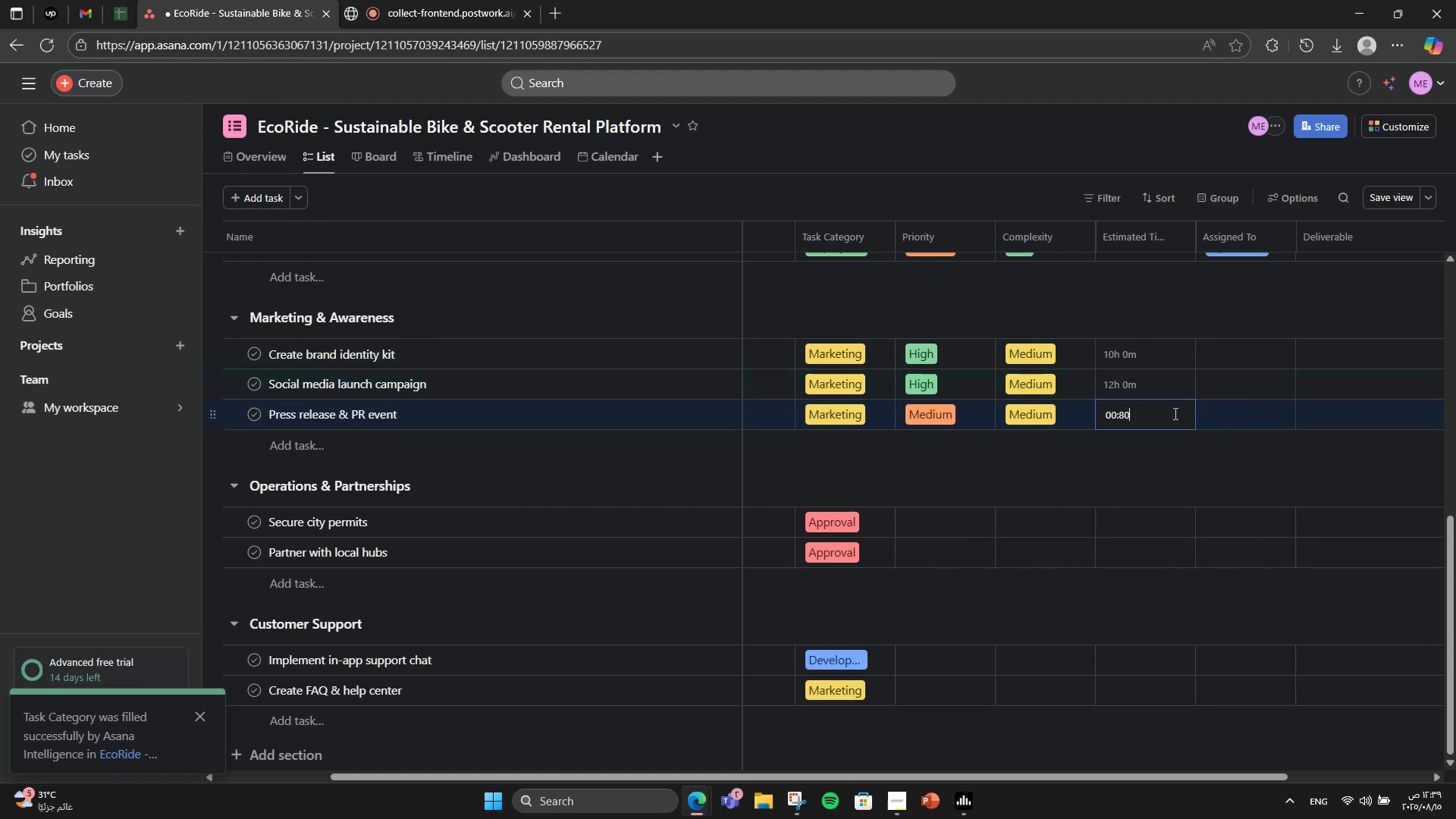 
key(Numpad0)
 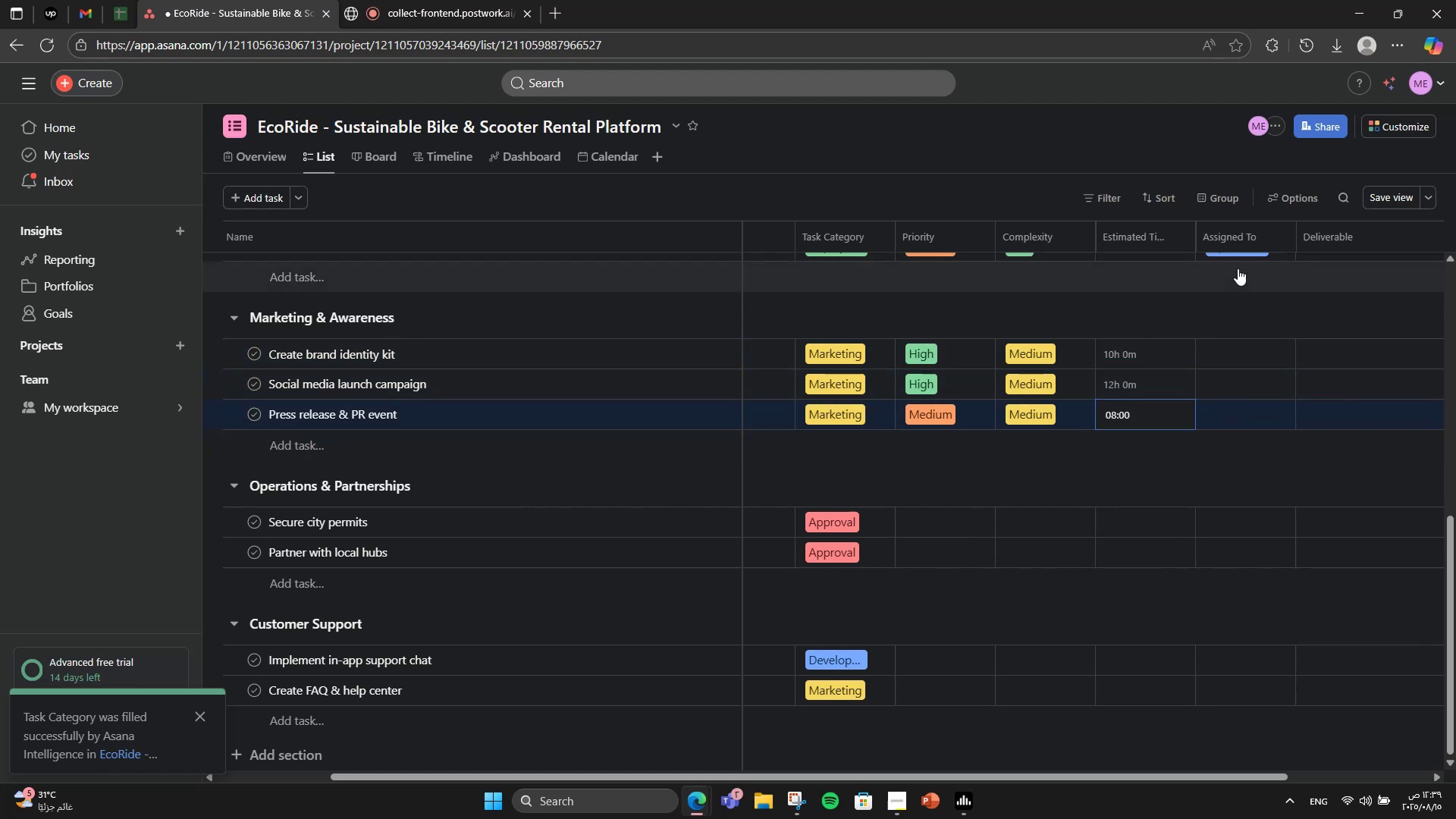 
left_click([1259, 356])
 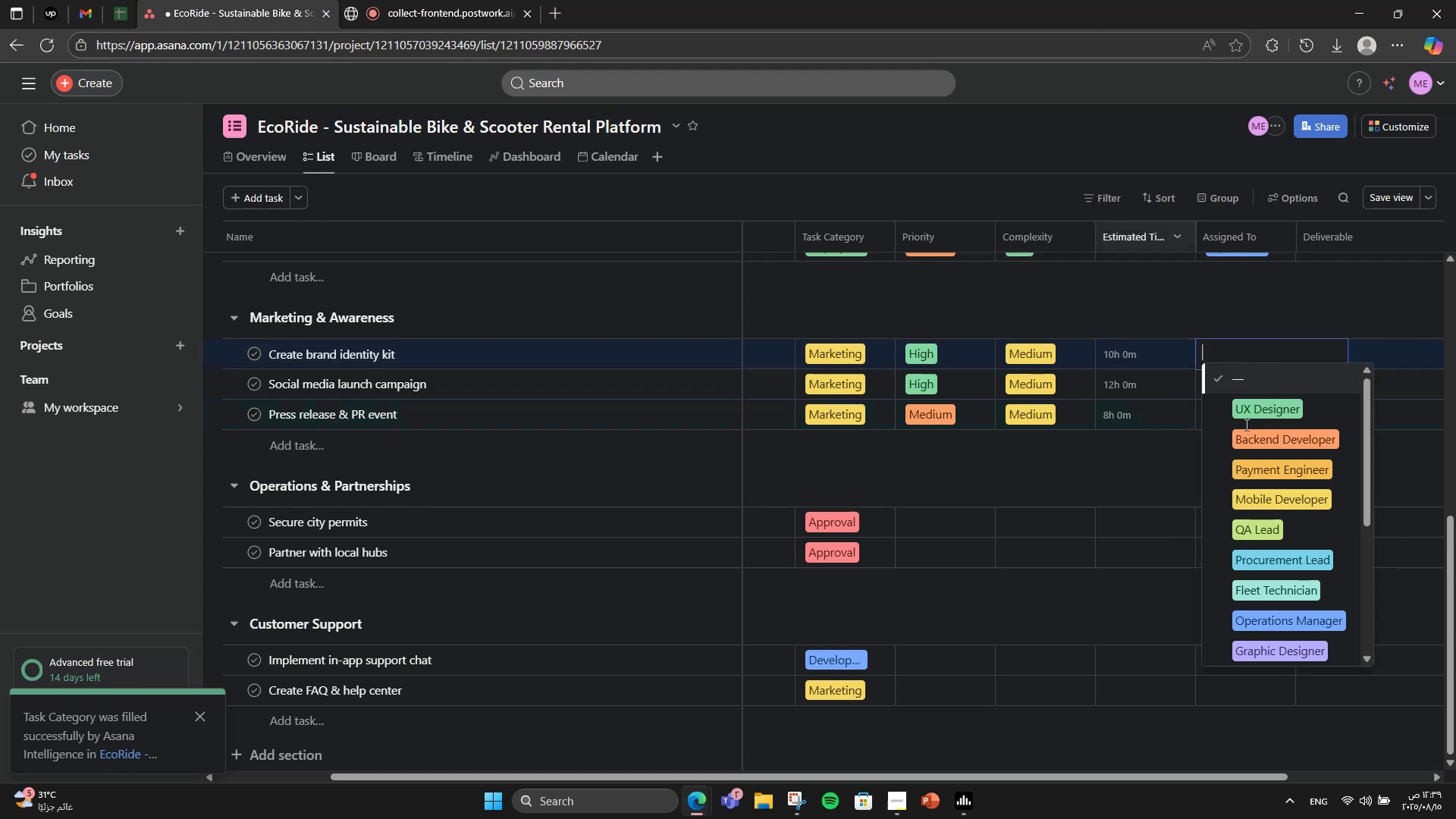 
scroll: coordinate [1334, 654], scroll_direction: down, amount: 1.0
 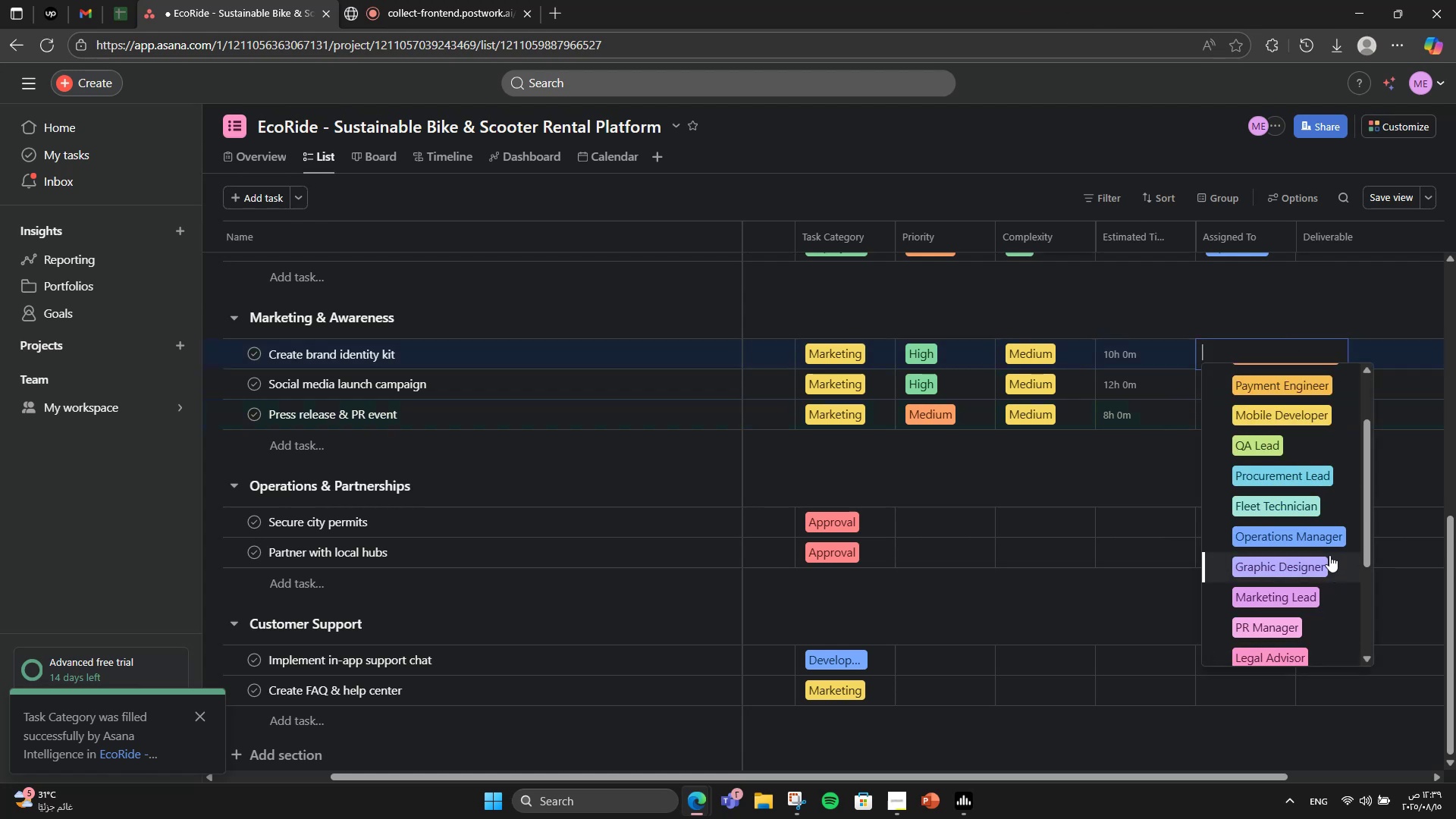 
left_click([1329, 538])
 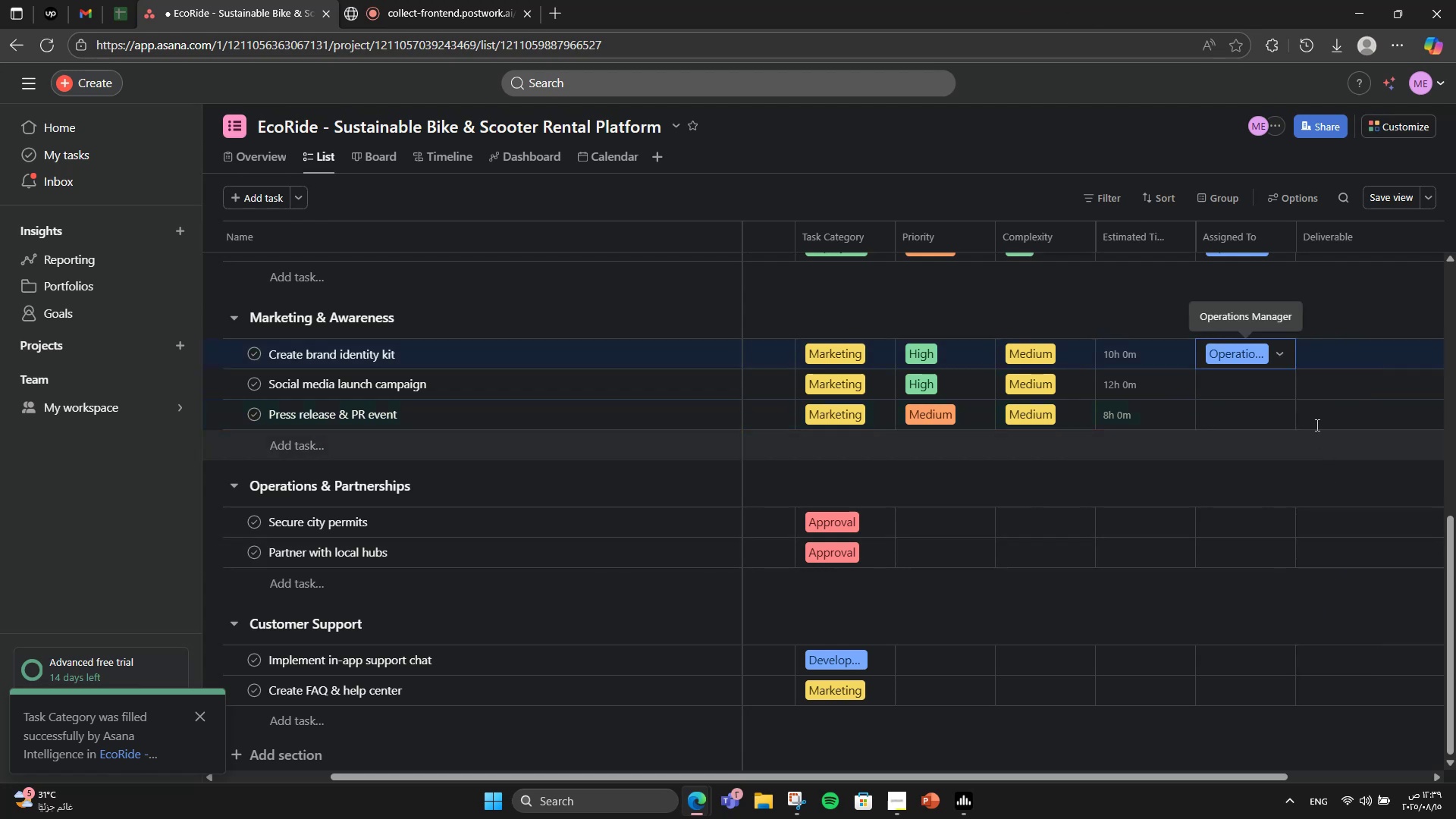 
left_click([1263, 380])
 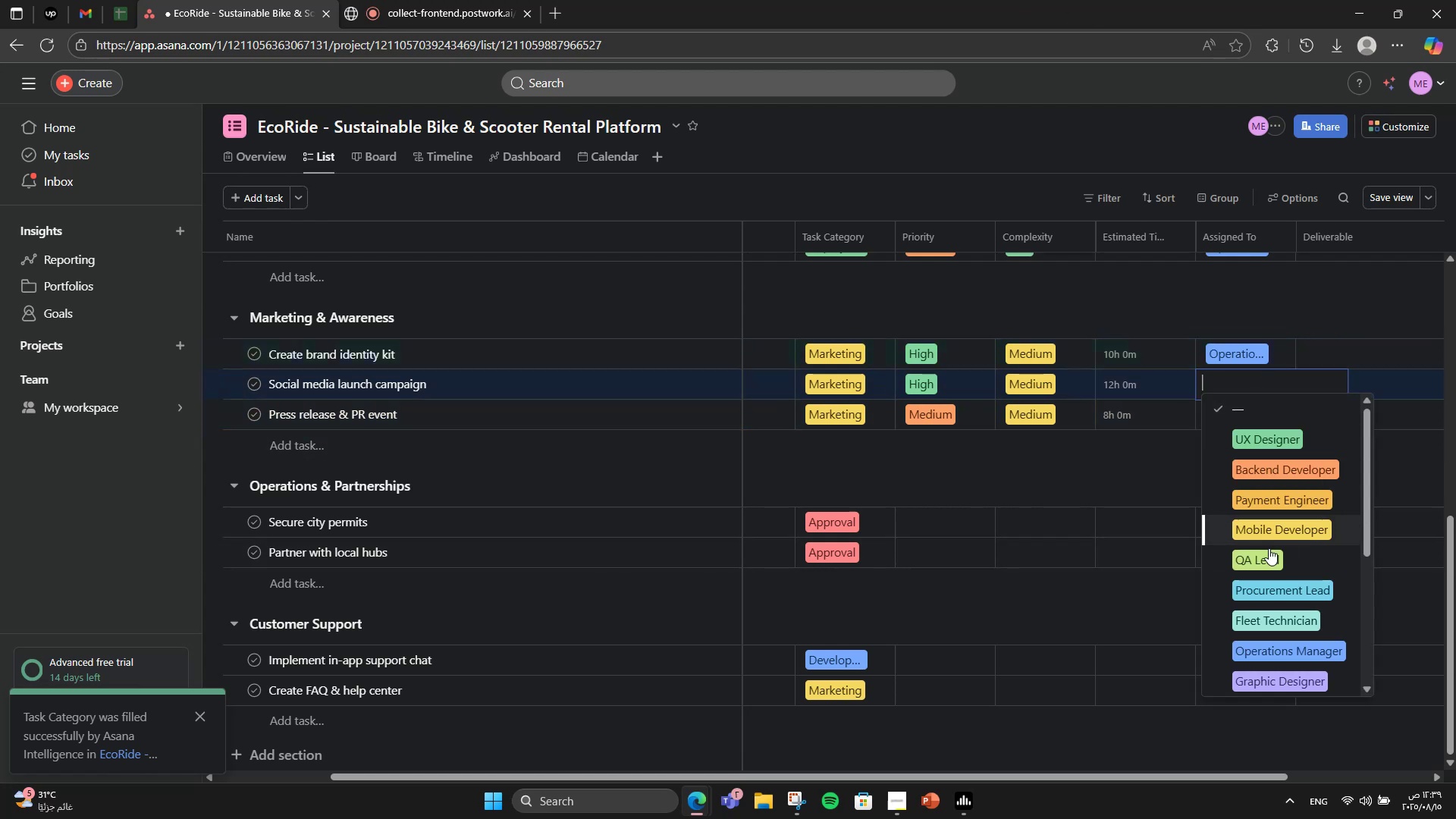 
scroll: coordinate [1313, 573], scroll_direction: down, amount: 3.0
 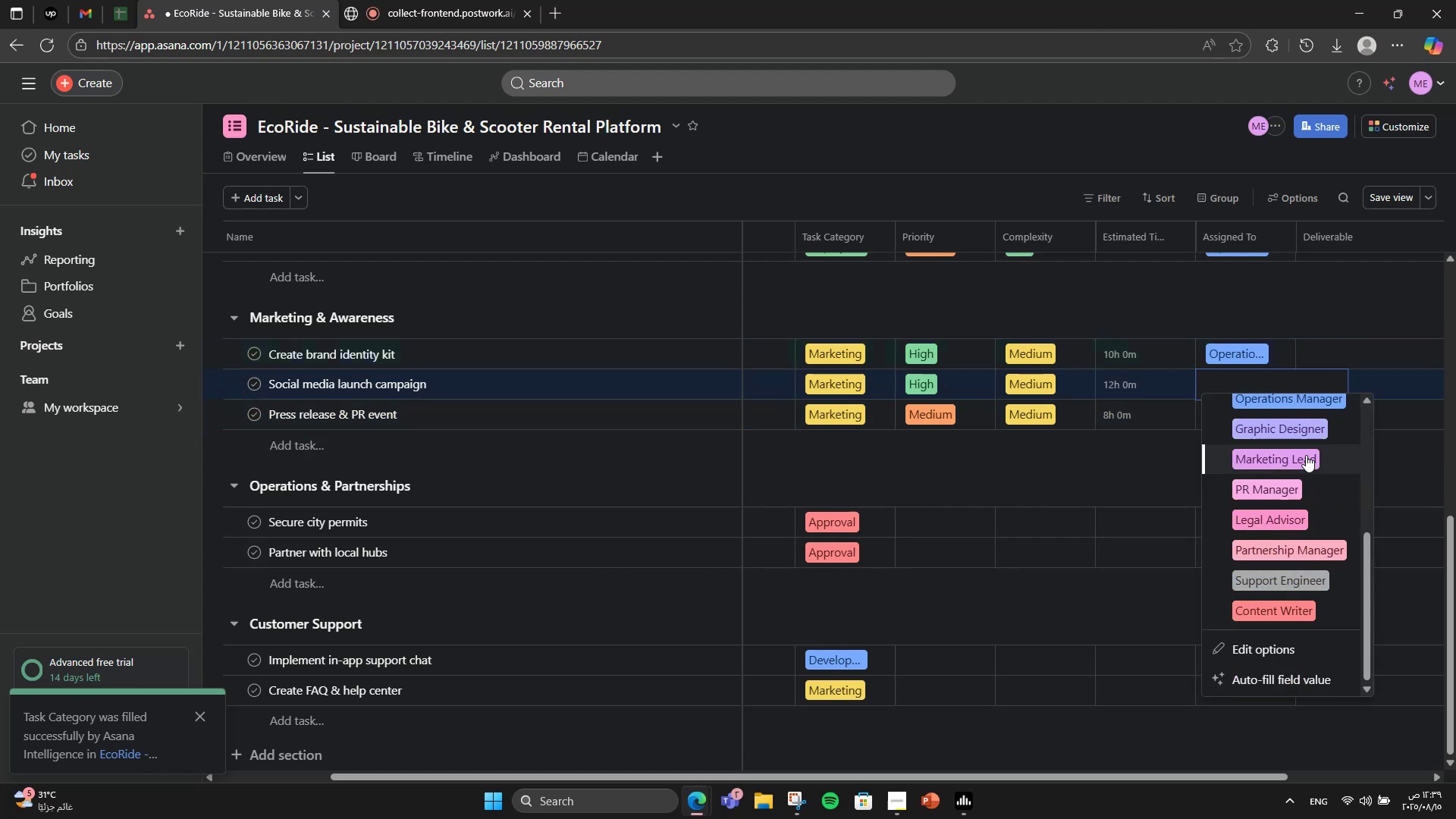 
left_click([1303, 427])
 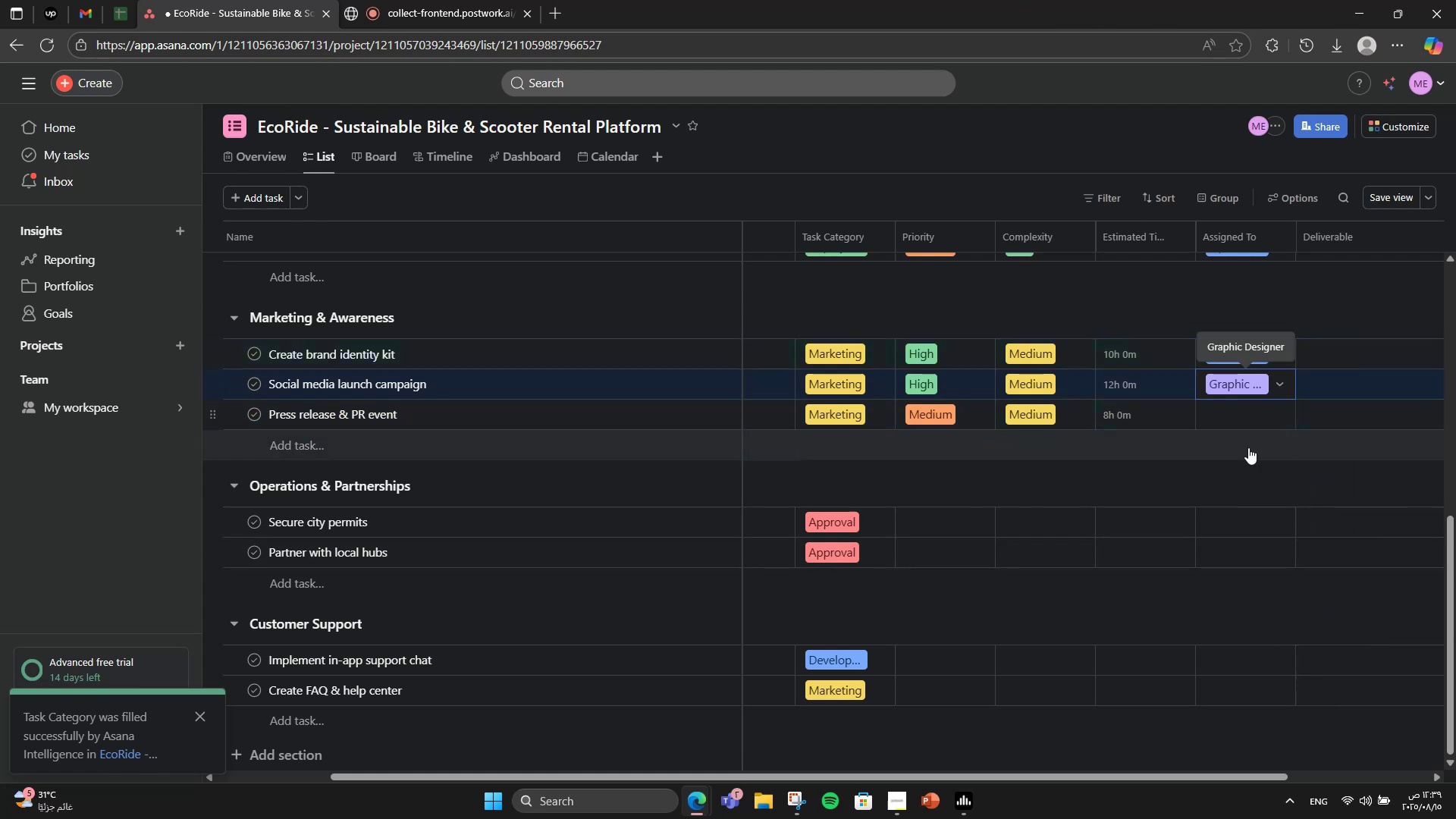 
left_click([1240, 412])
 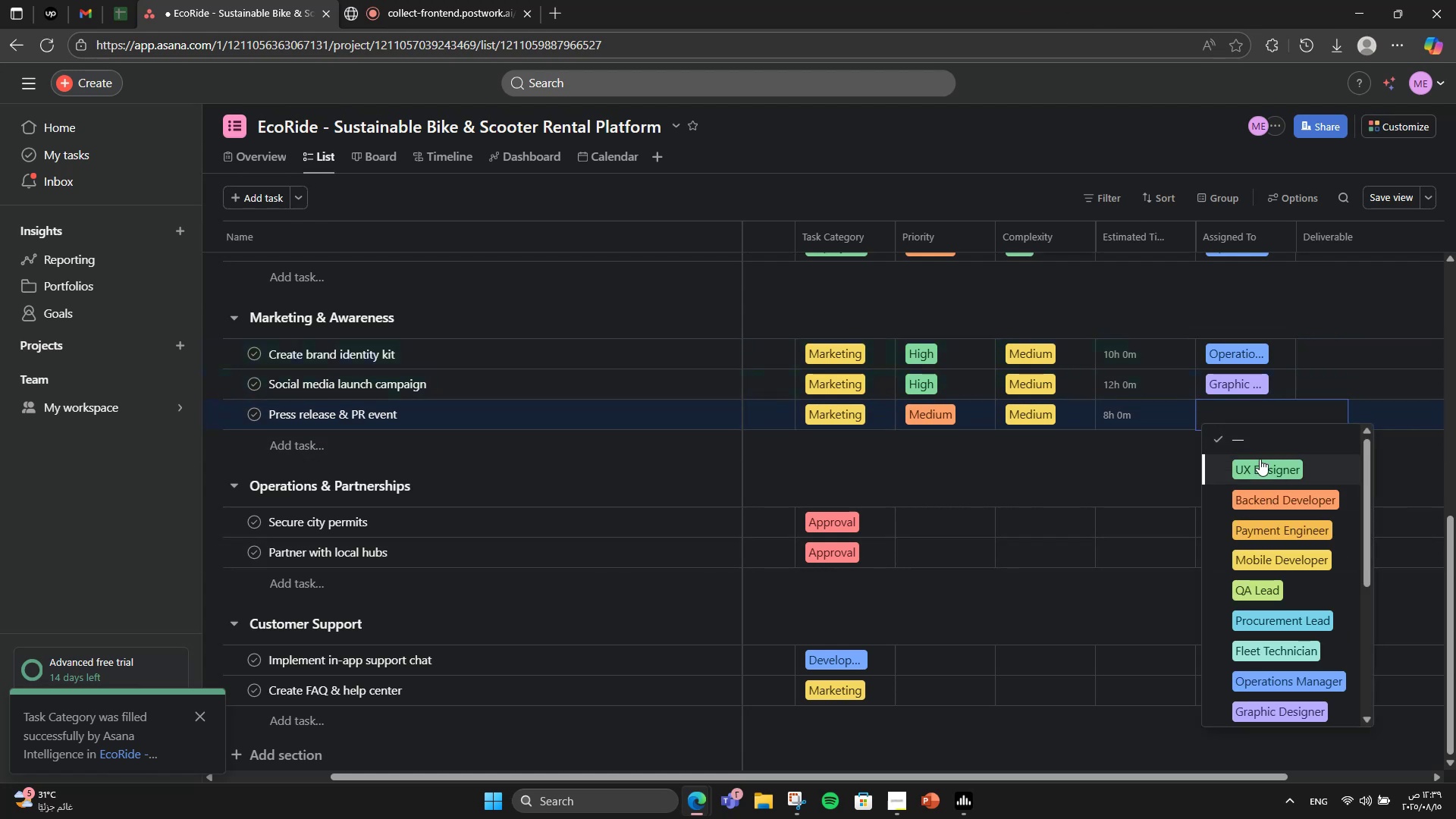 
scroll: coordinate [1336, 631], scroll_direction: down, amount: 6.0
 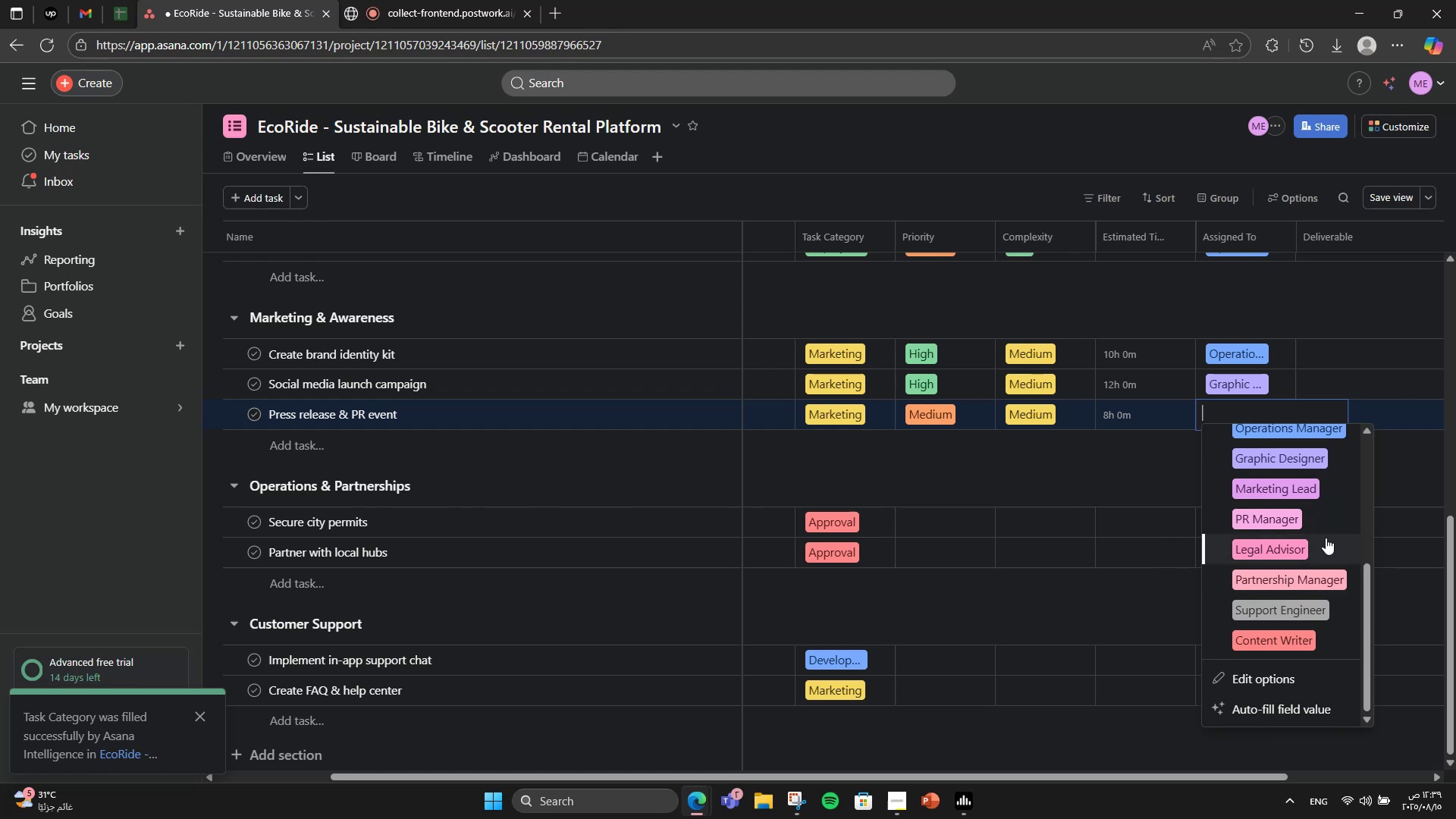 
left_click([1324, 484])
 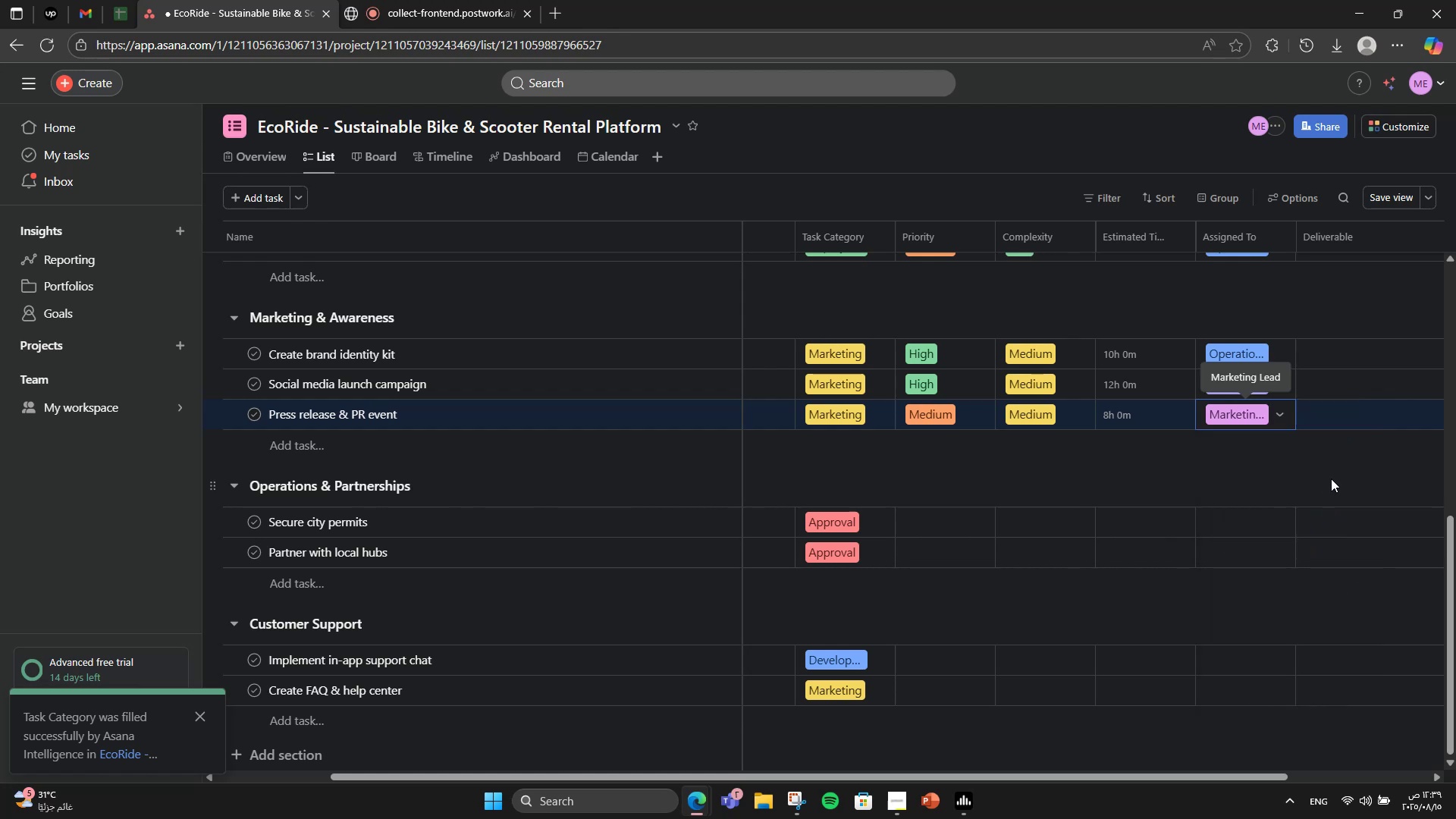 
left_click([1332, 479])
 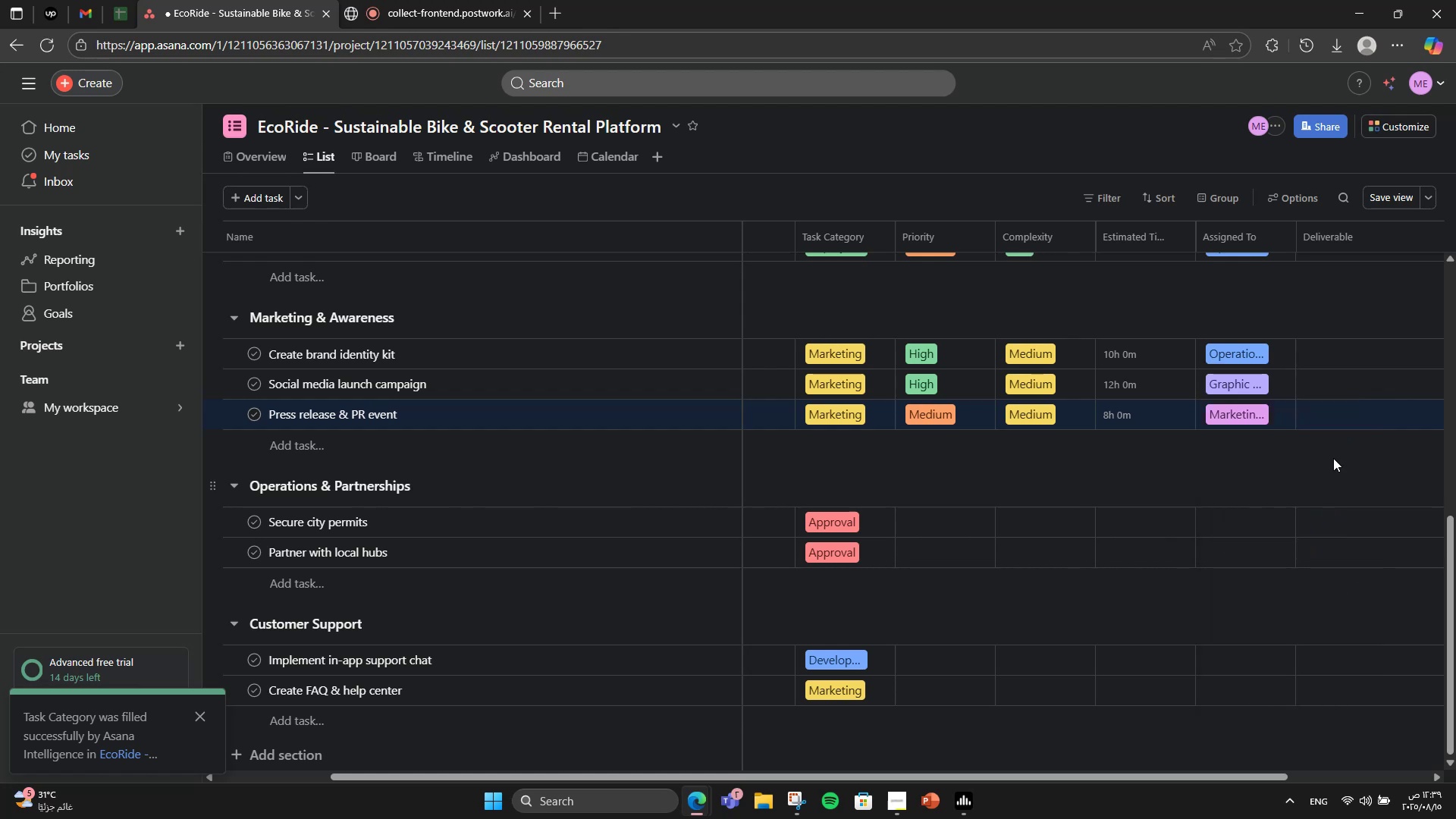 
scroll: coordinate [1347, 666], scroll_direction: up, amount: 2.0
 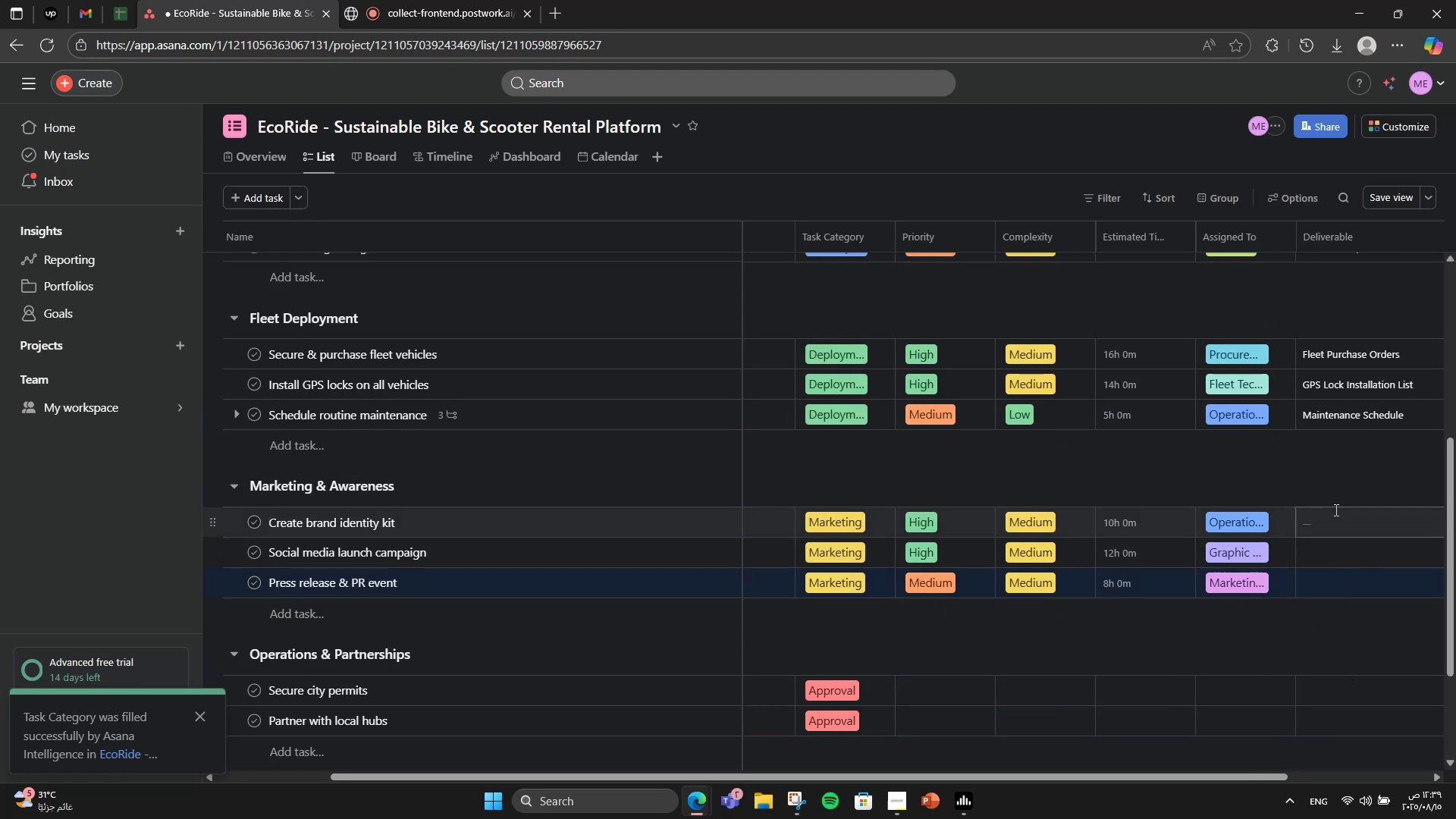 
left_click([1335, 510])
 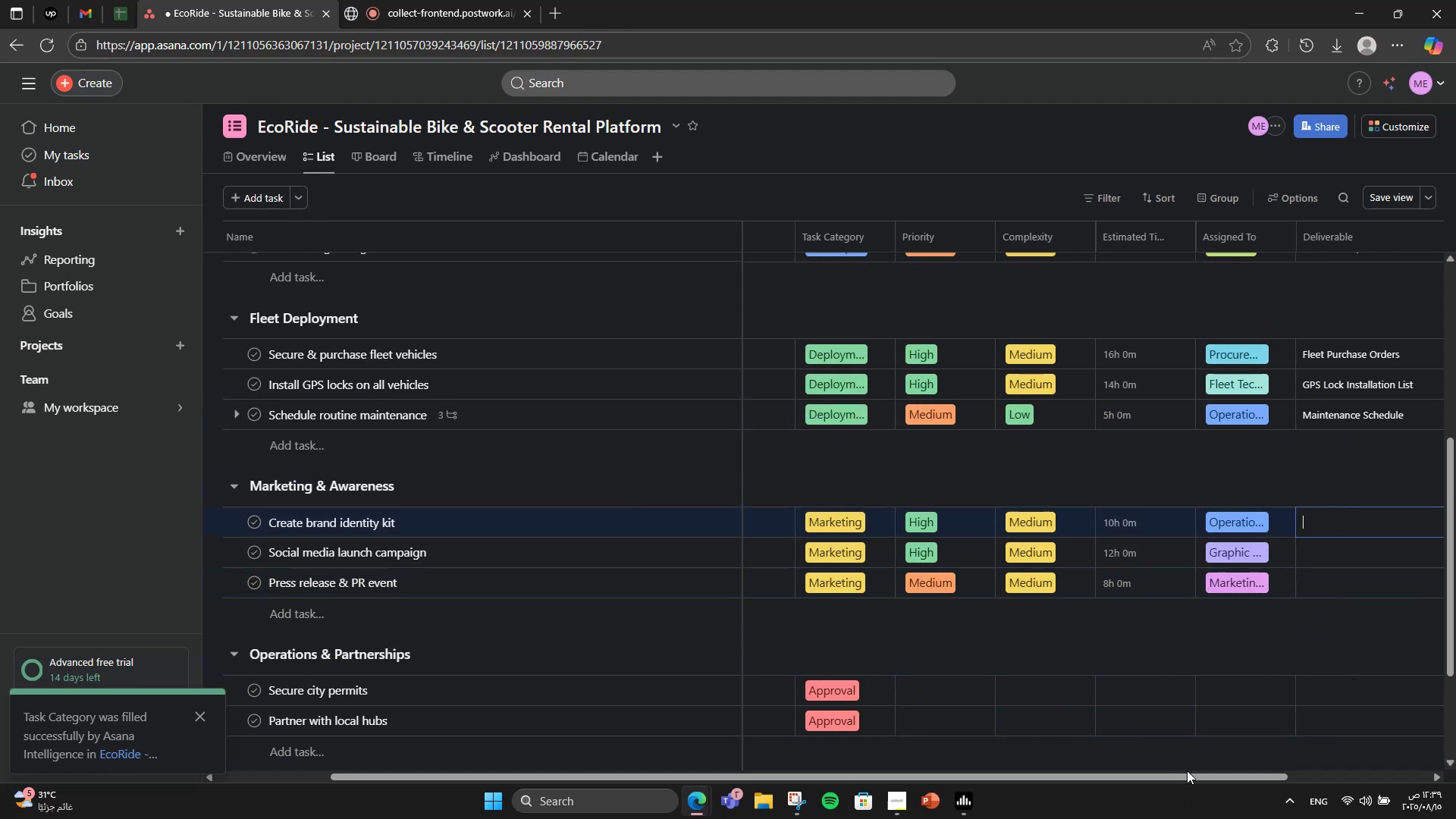 
left_click_drag(start_coordinate=[1191, 771], to_coordinate=[1328, 771])
 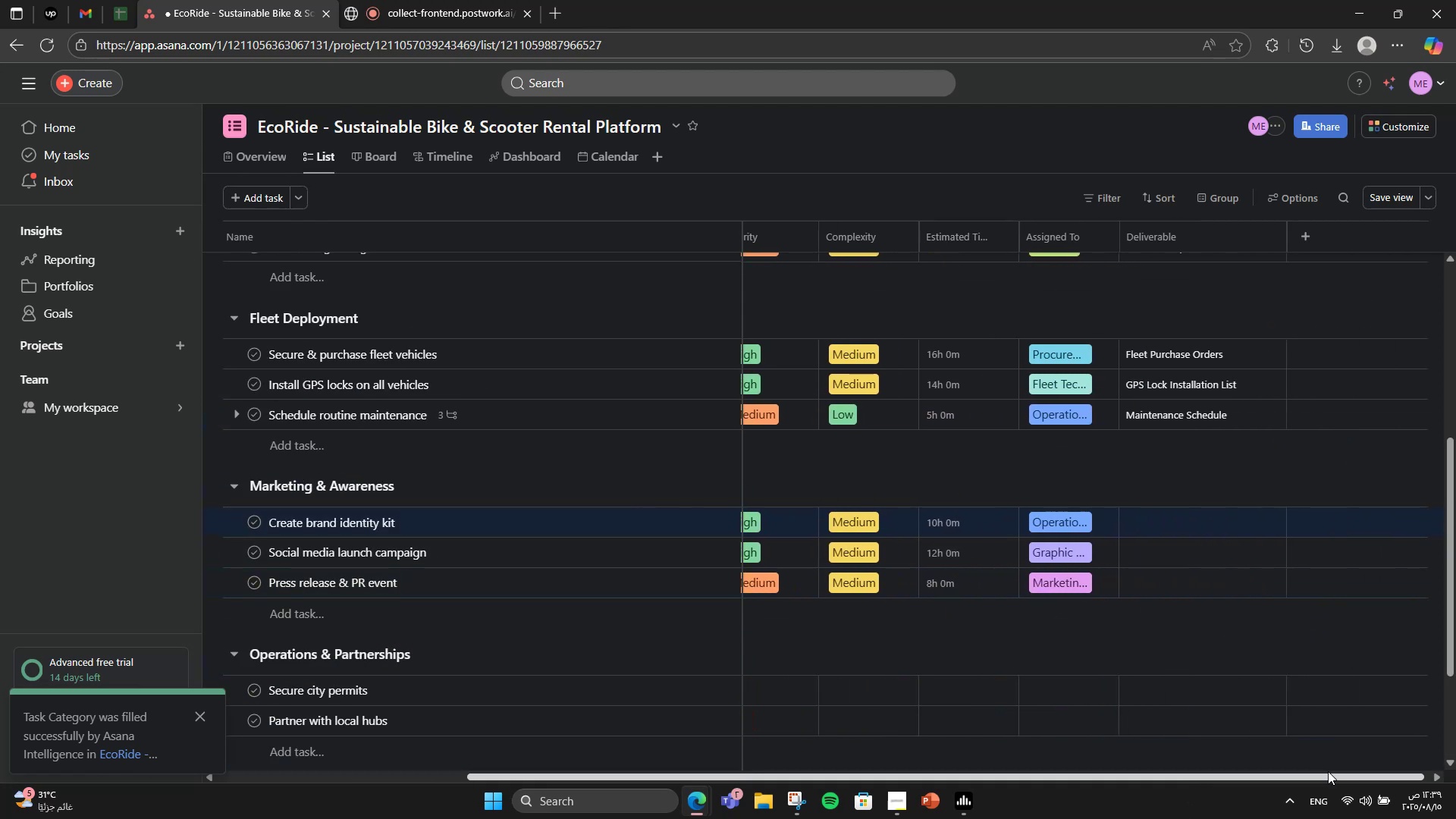 
left_click([1328, 771])
 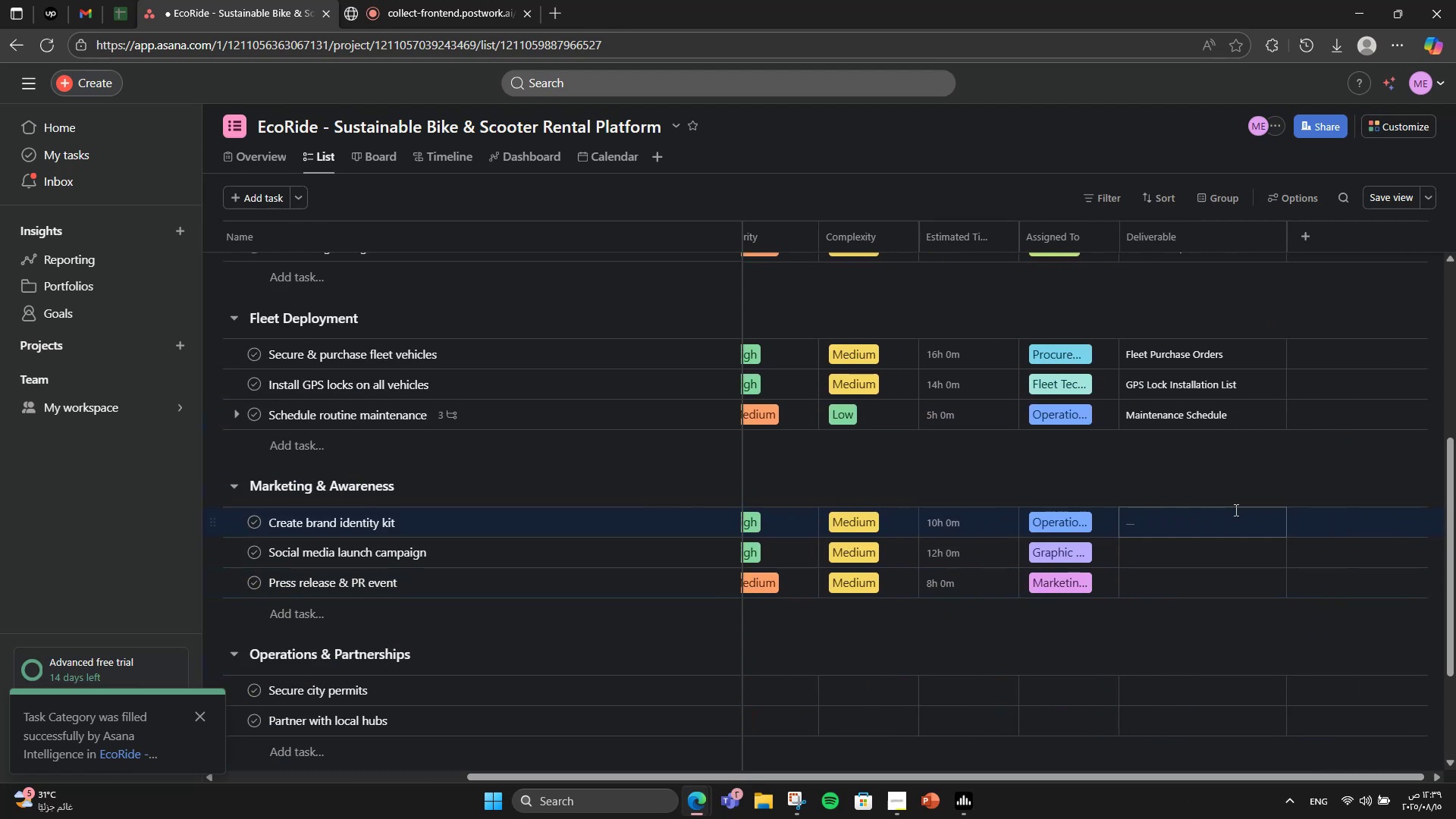 
left_click([1235, 510])
 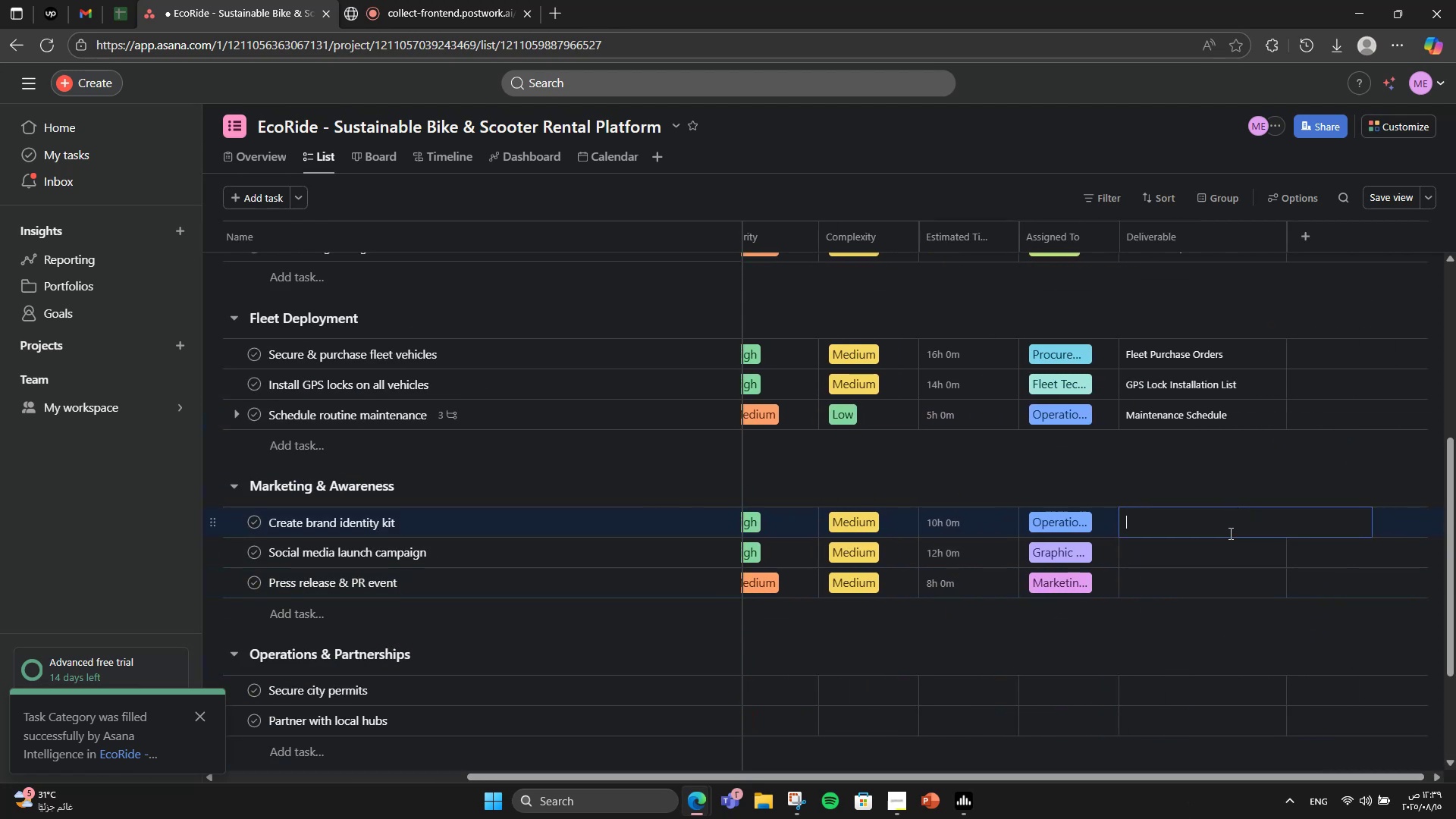 
left_click([1227, 537])
 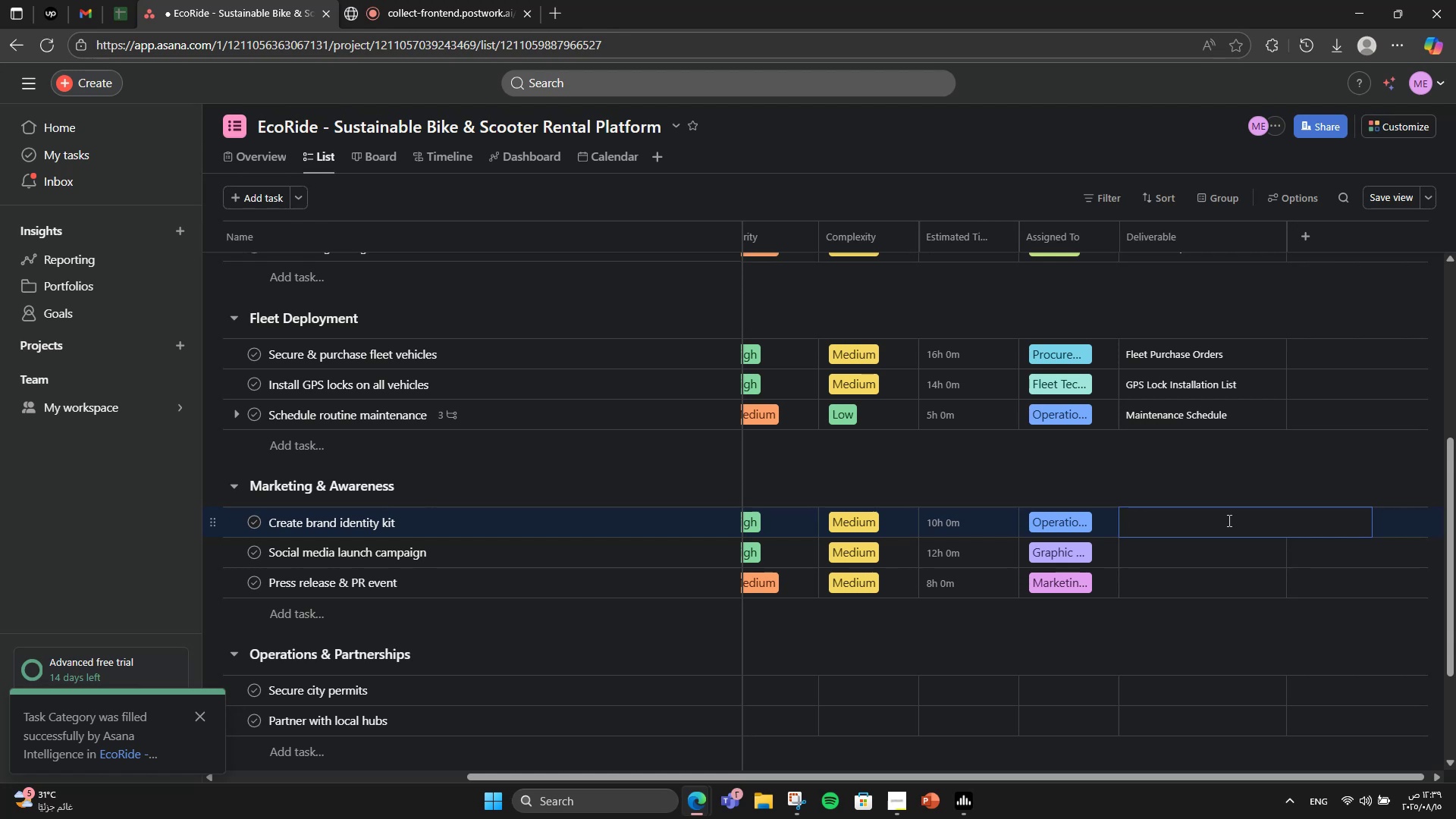 
type(Maintenc)
key(Backspace)
type(ance Schedule)
 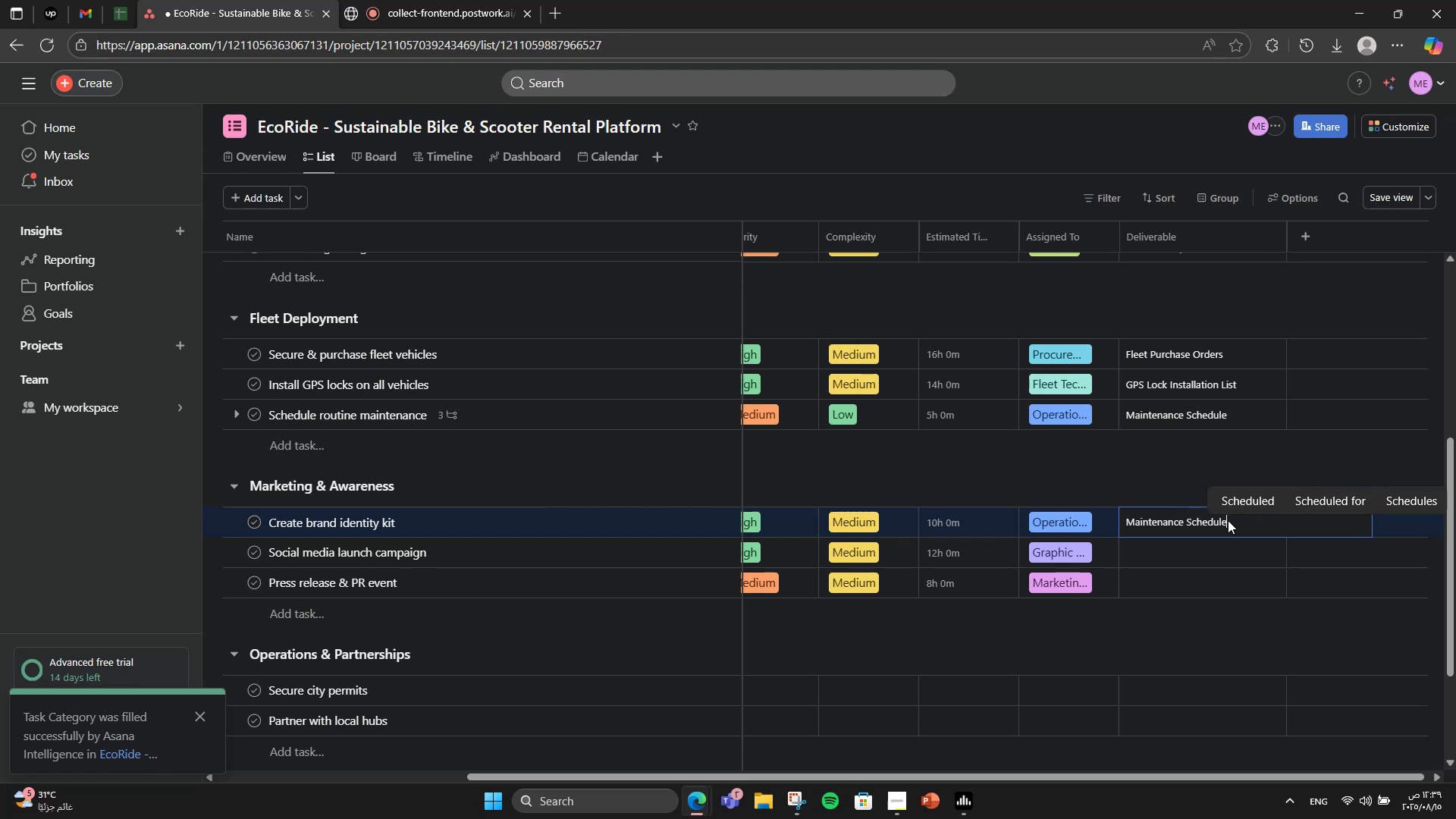 
left_click([1235, 553])
 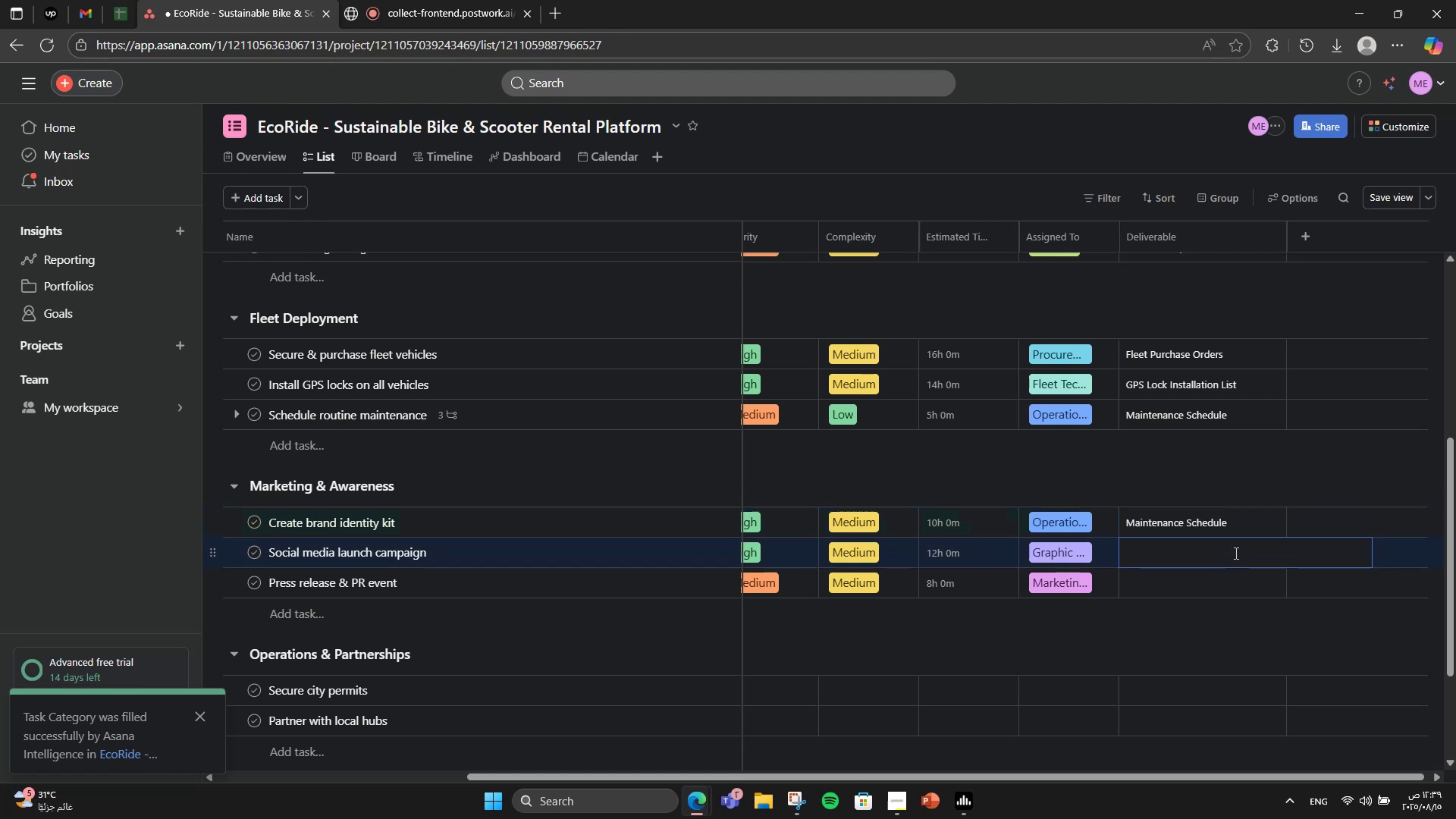 
type(Brand Kit PDF)
 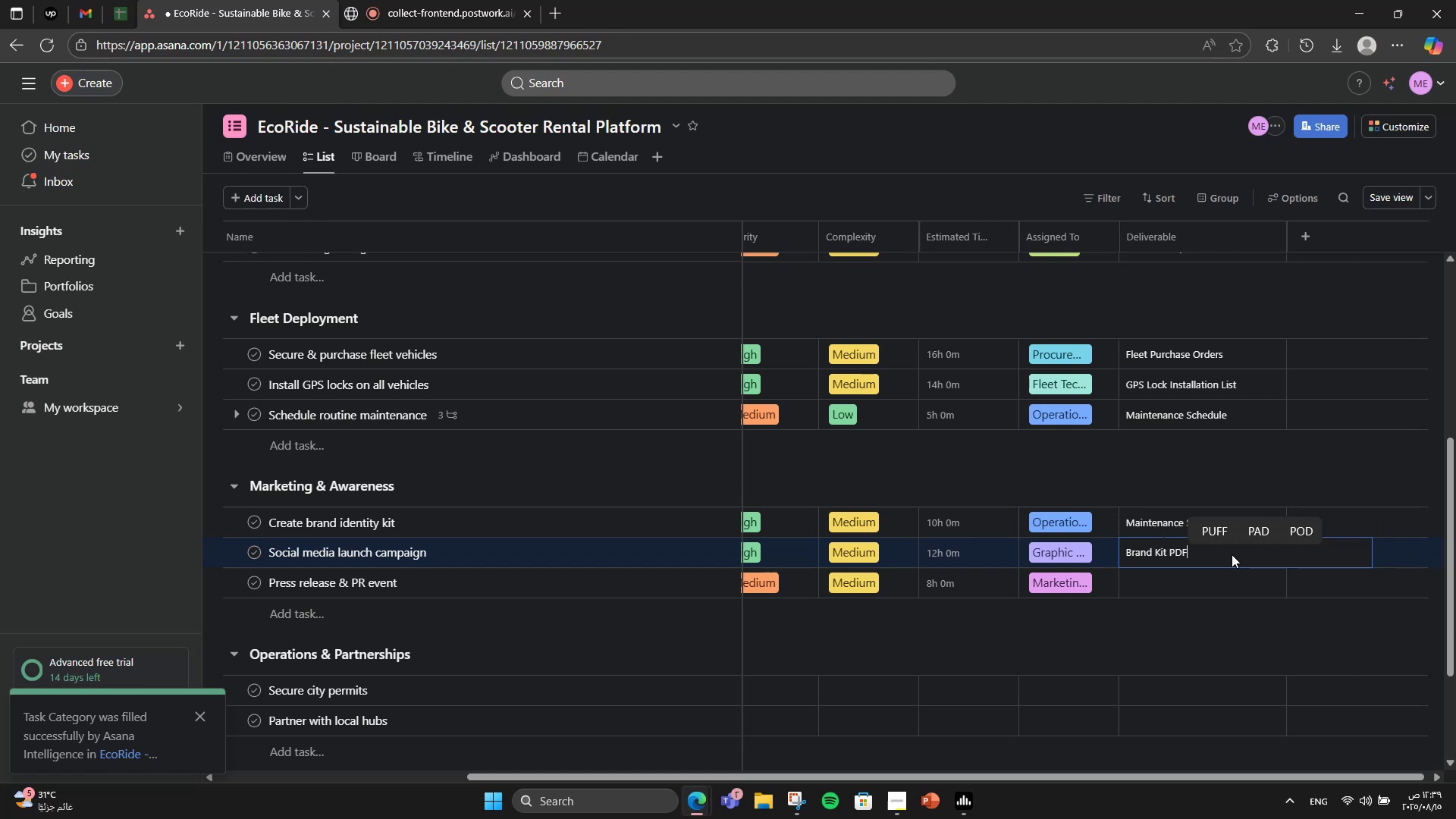 
left_click([1201, 578])
 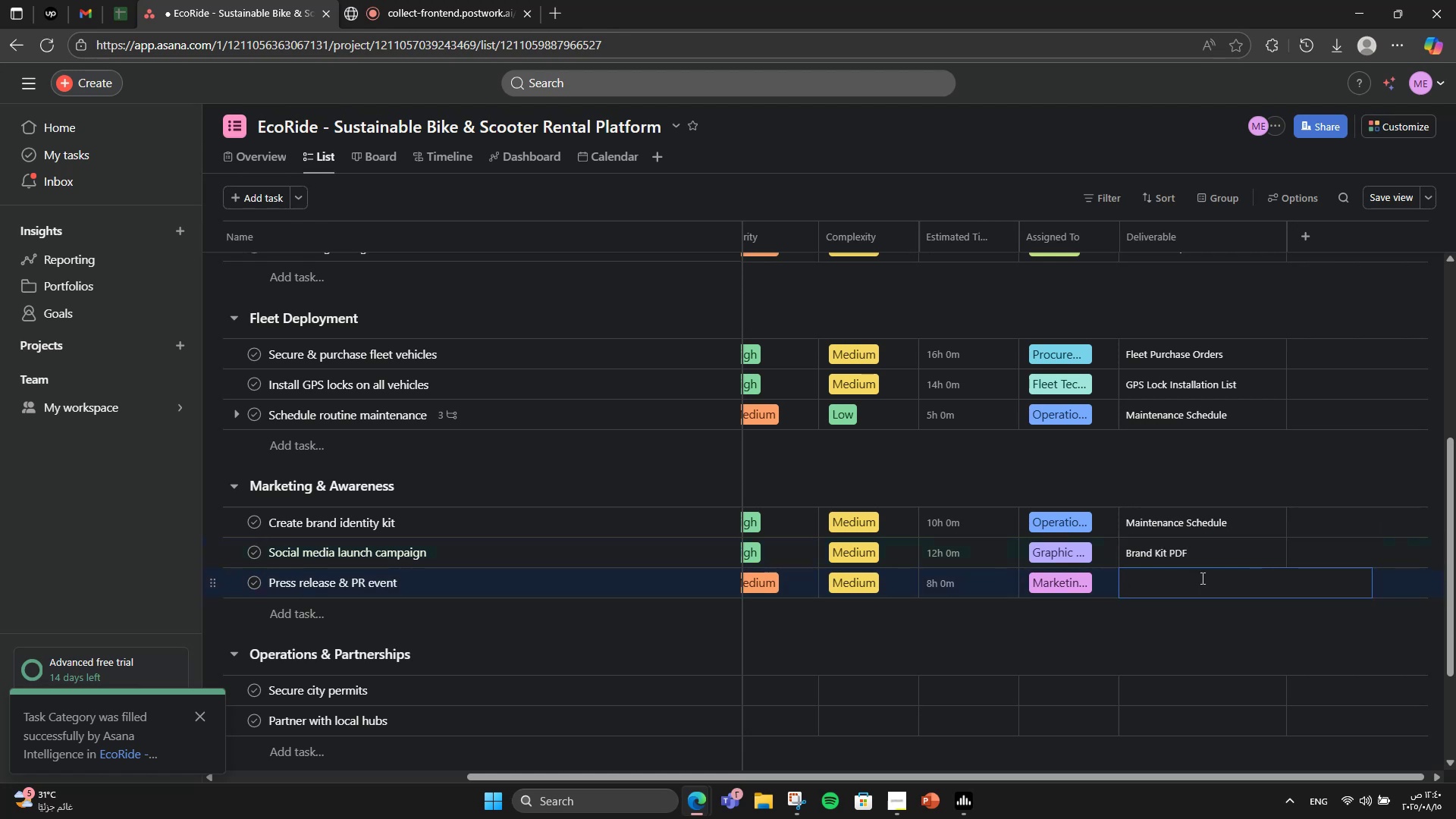 
type(Campao)
key(Backspace)
type(ih)
key(Backspace)
type(gn Content [)
key(Backspace)
type(Plan)
 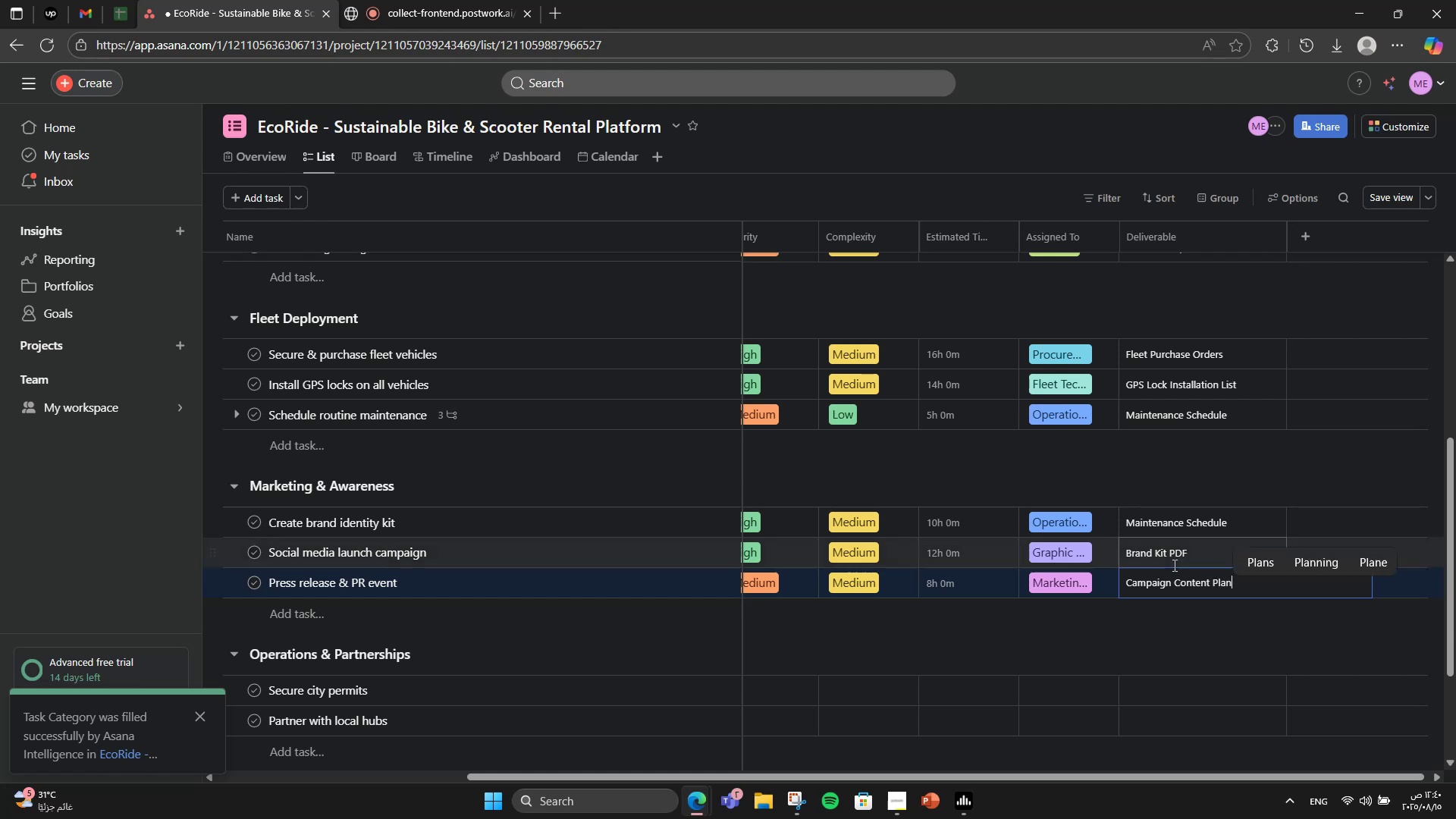 
left_click([1167, 489])
 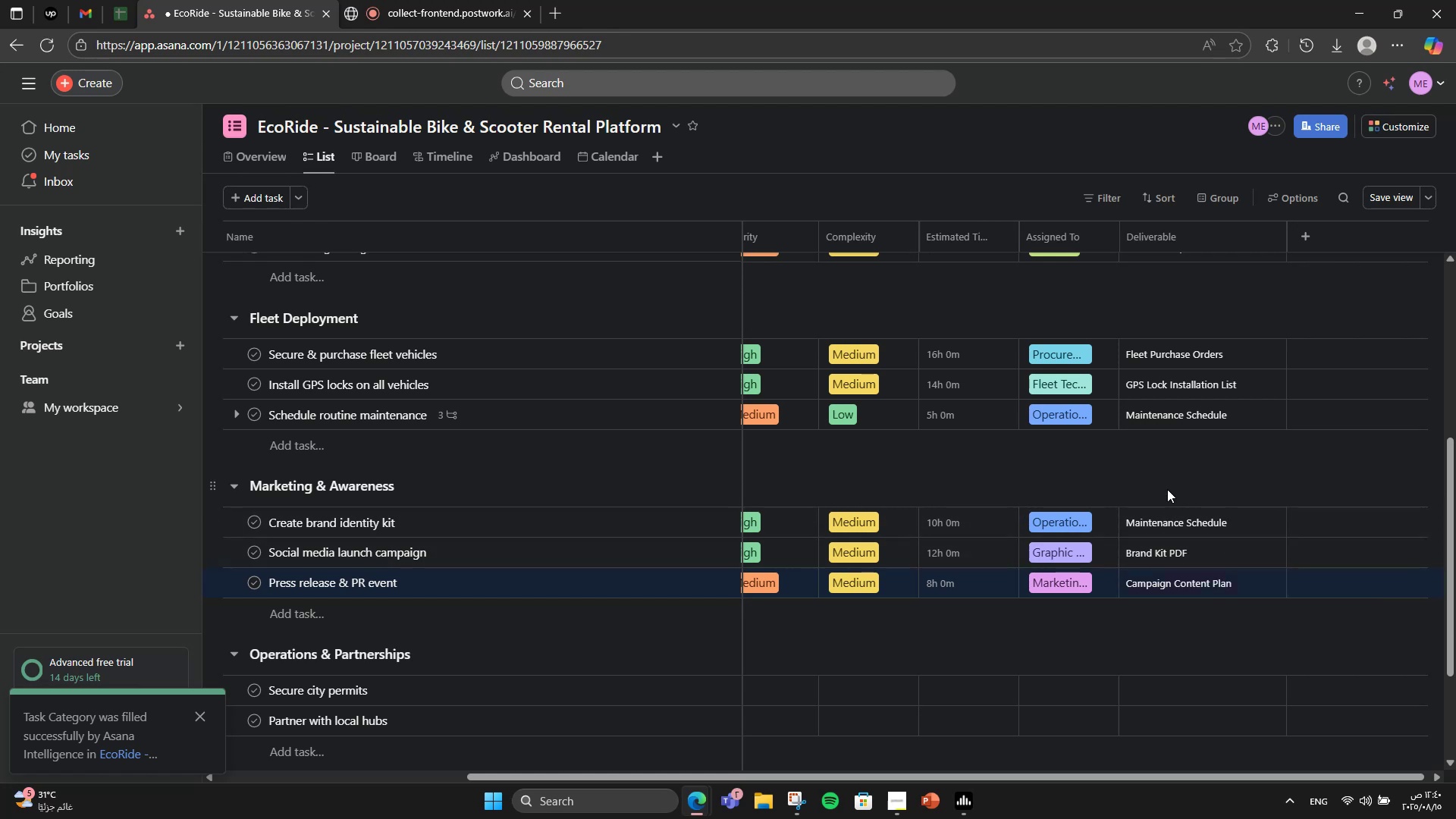 
wait(5.32)
 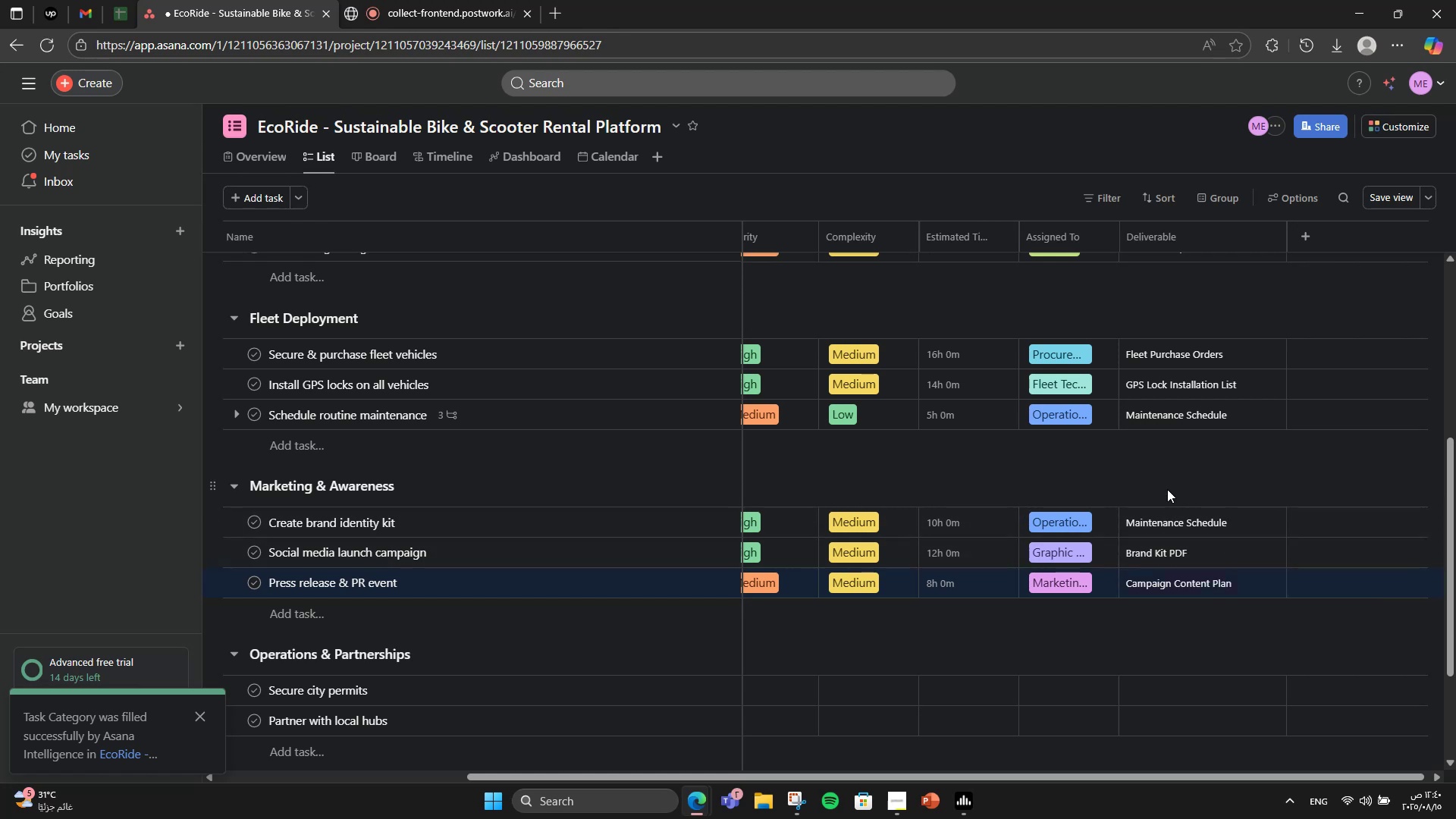 
left_click([617, 519])
 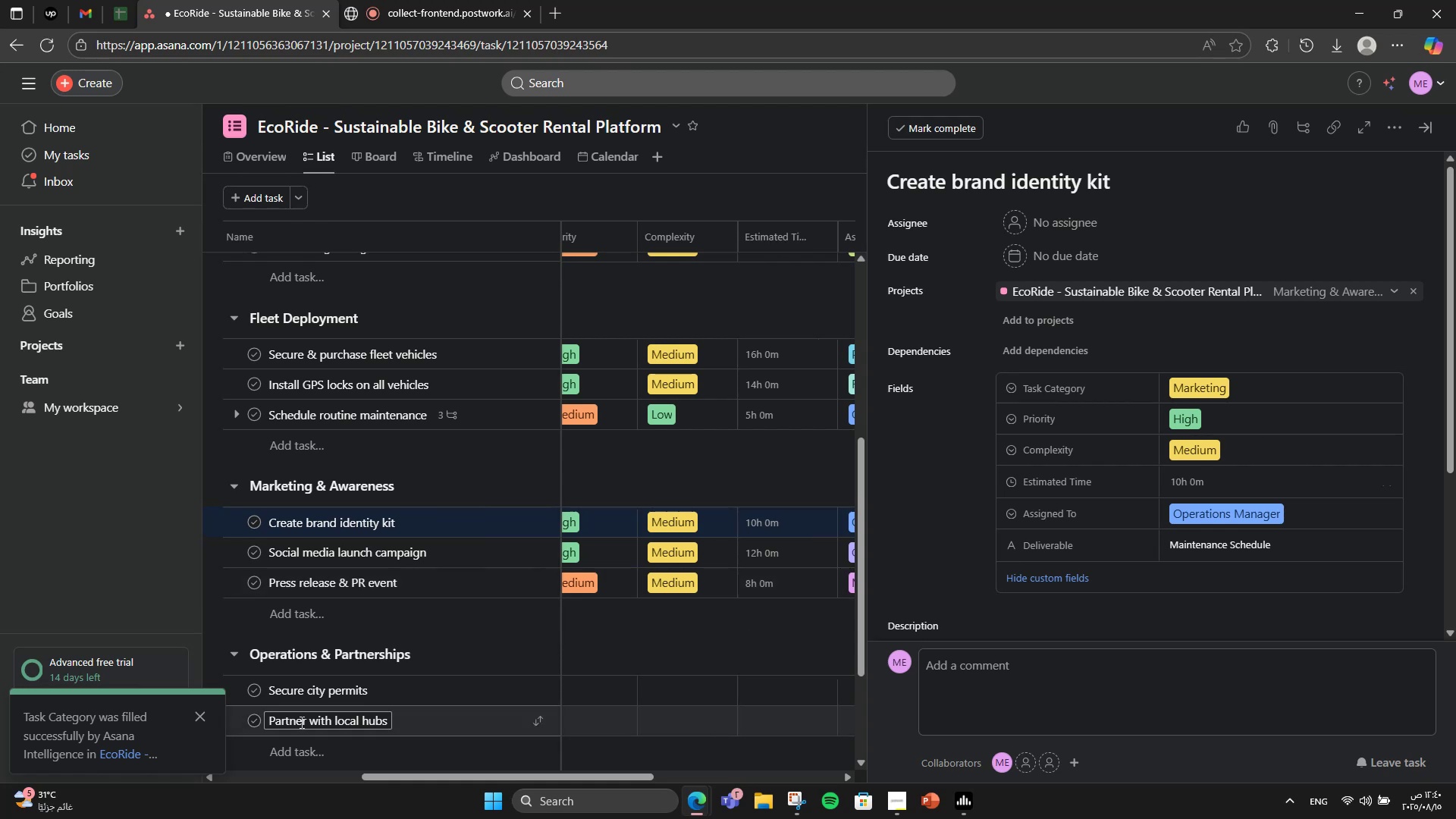 
left_click([202, 725])
 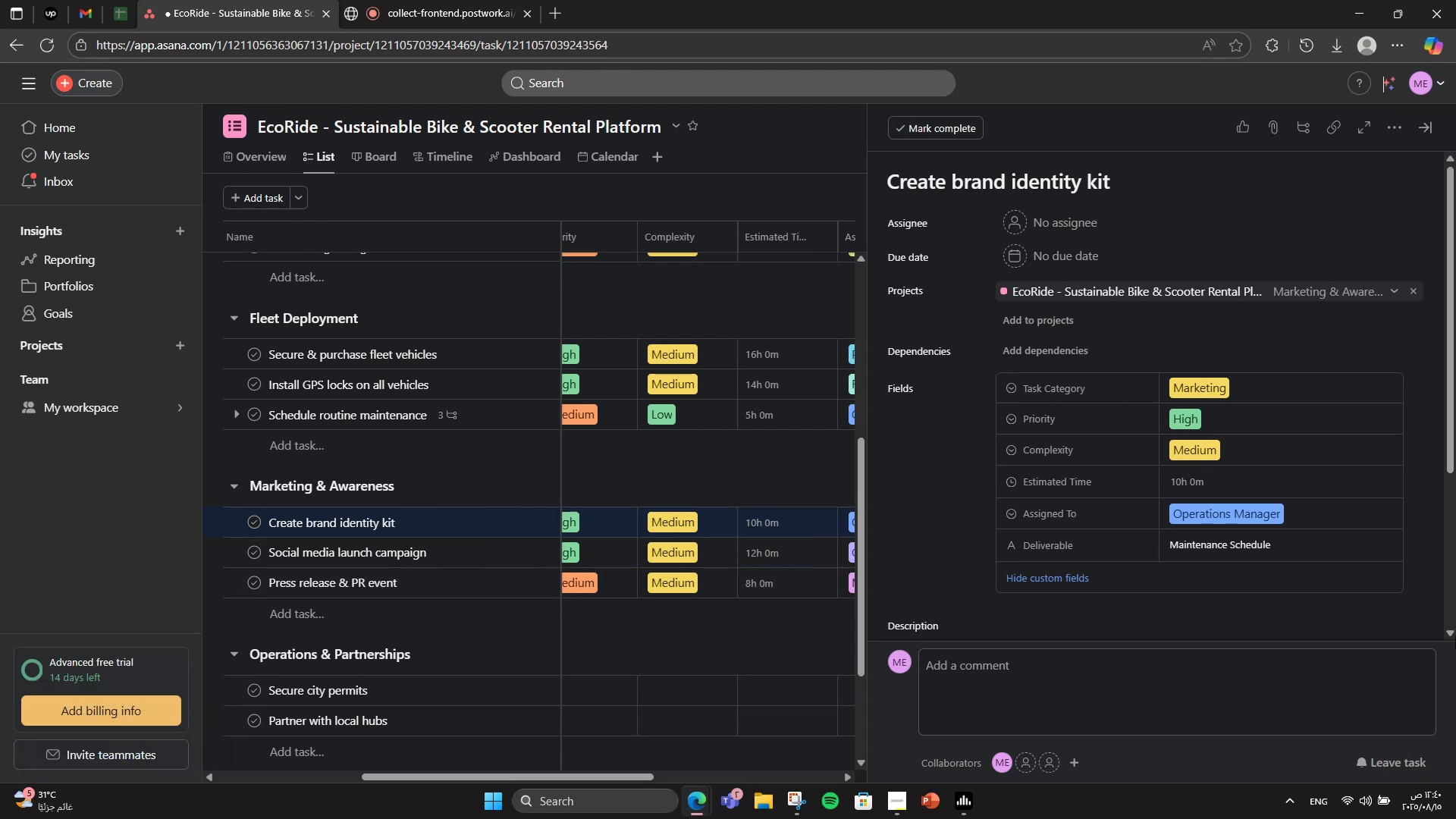 
scroll: coordinate [1423, 508], scroll_direction: down, amount: 2.0
 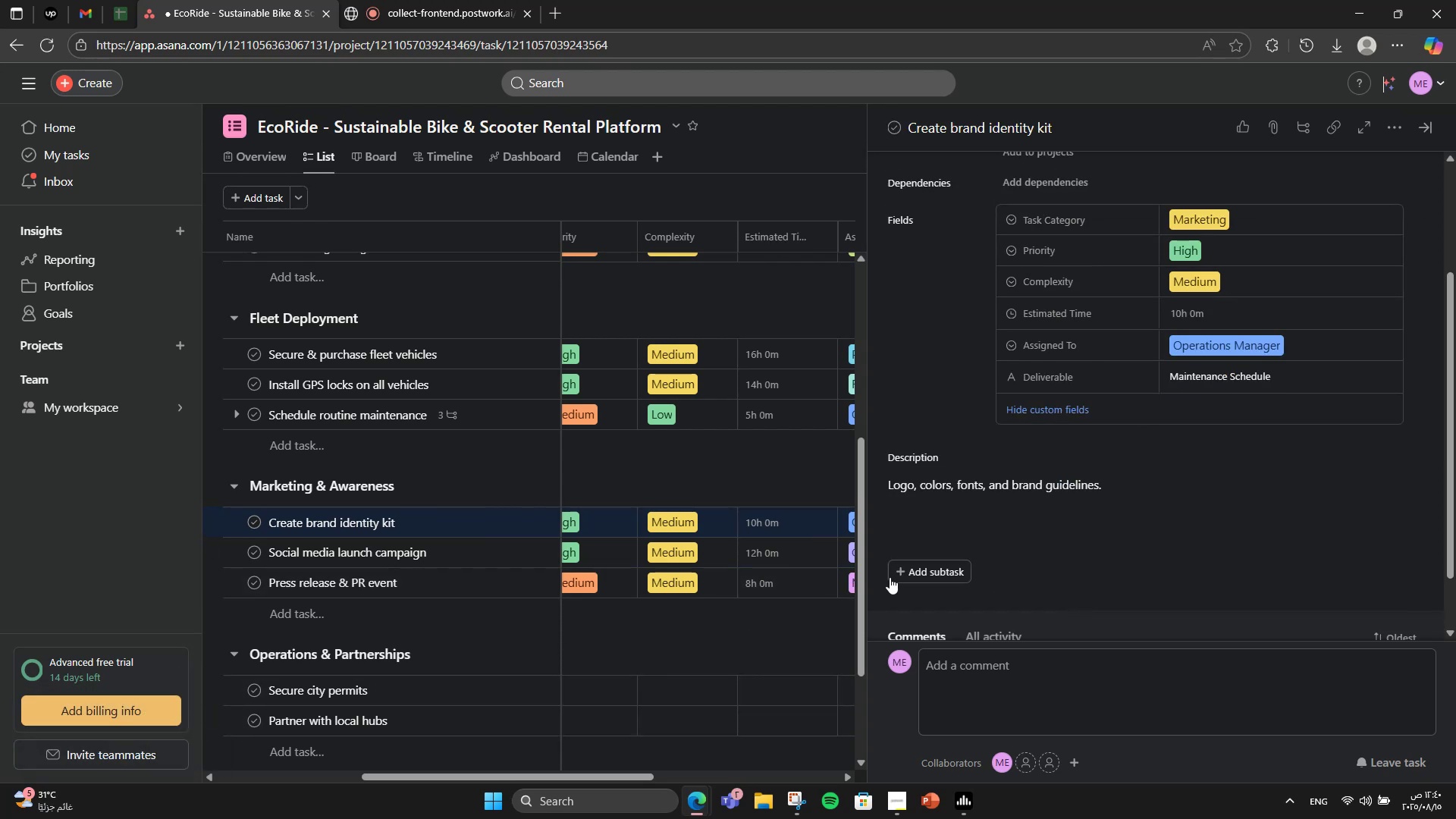 
left_click([893, 577])
 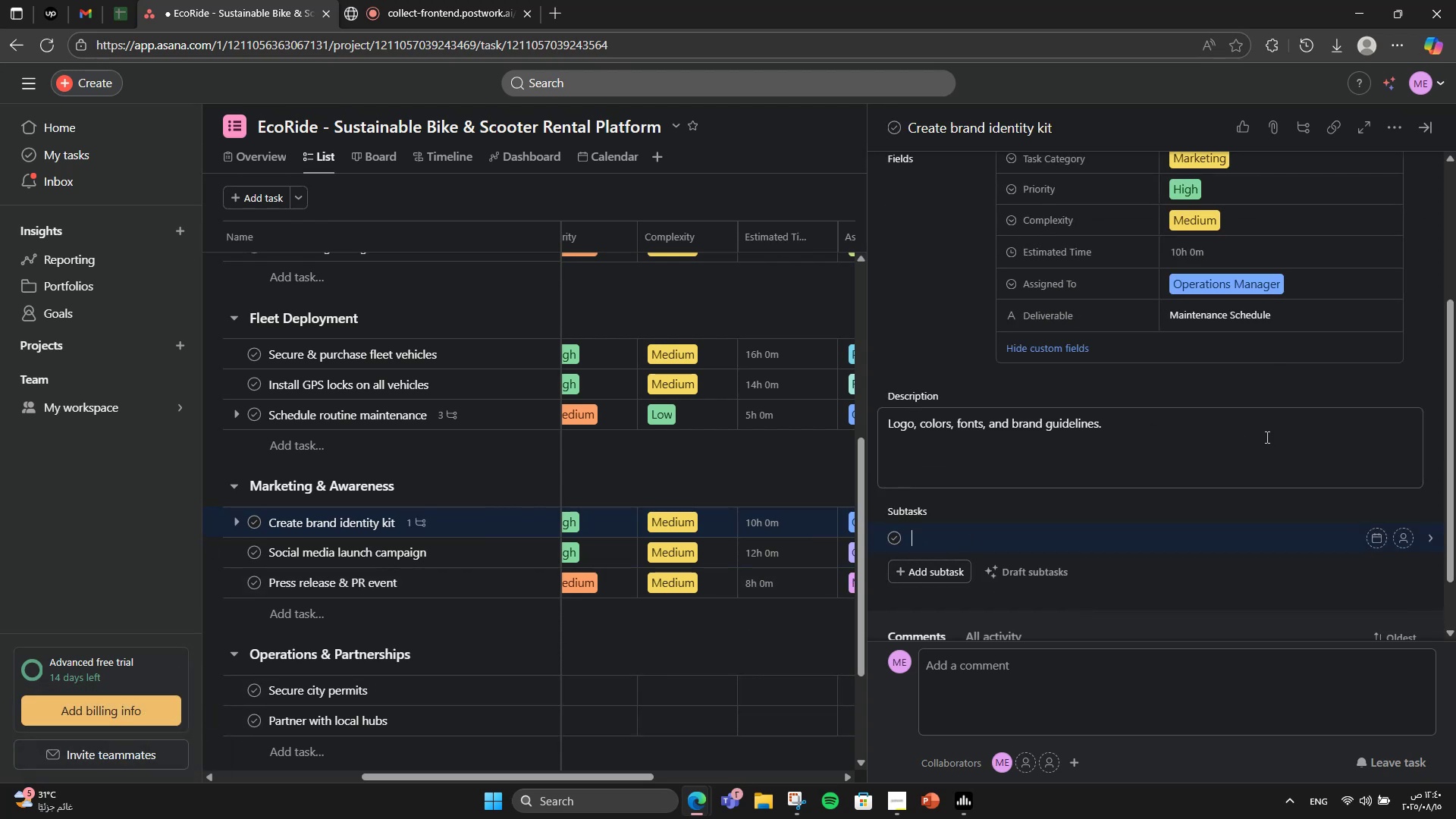 
type(Define service intervals)
 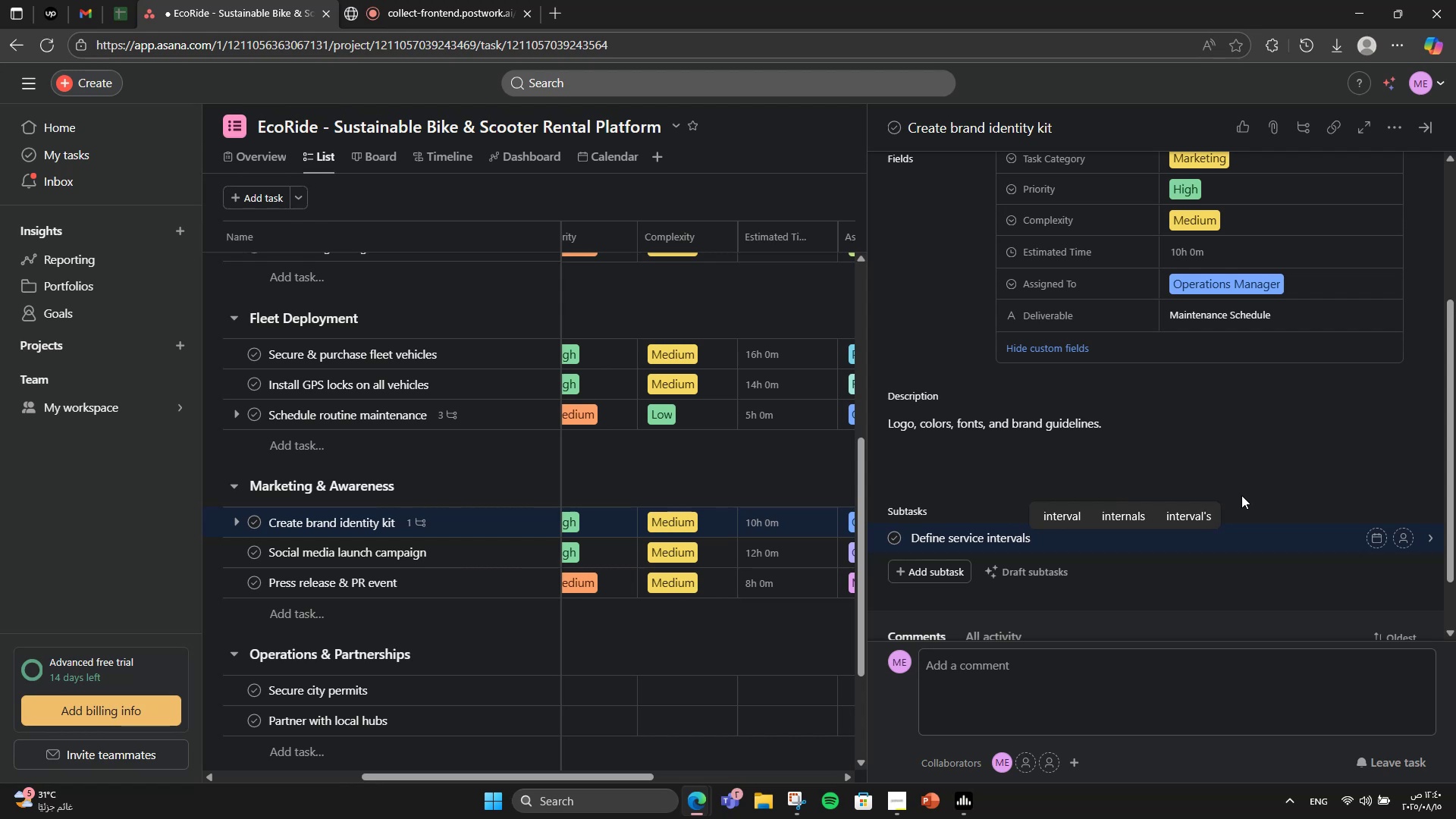 
key(Enter)
 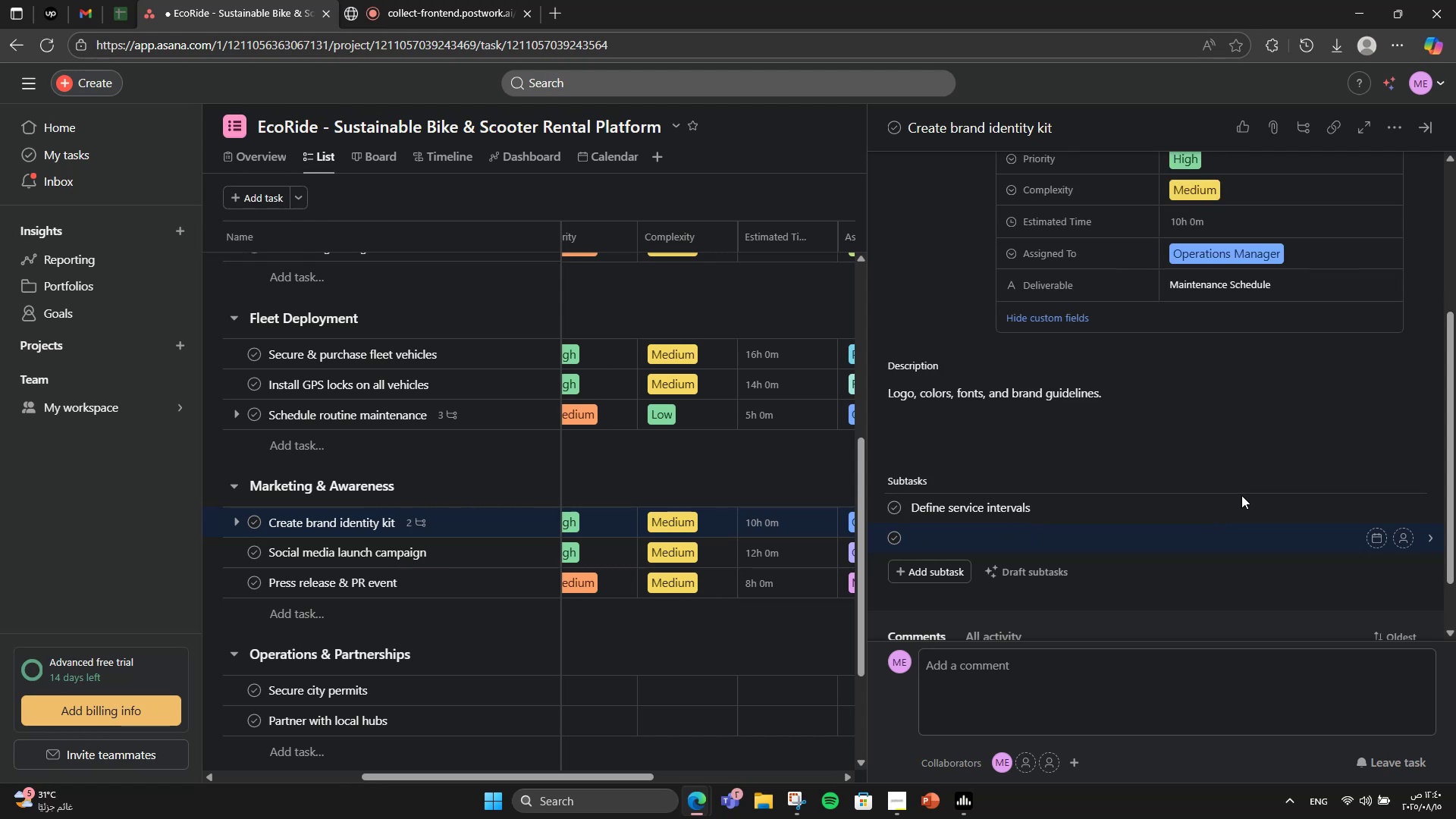 
type(AS)
key(Backspace)
type(ssign technicianc)
key(Backspace)
type(s)
 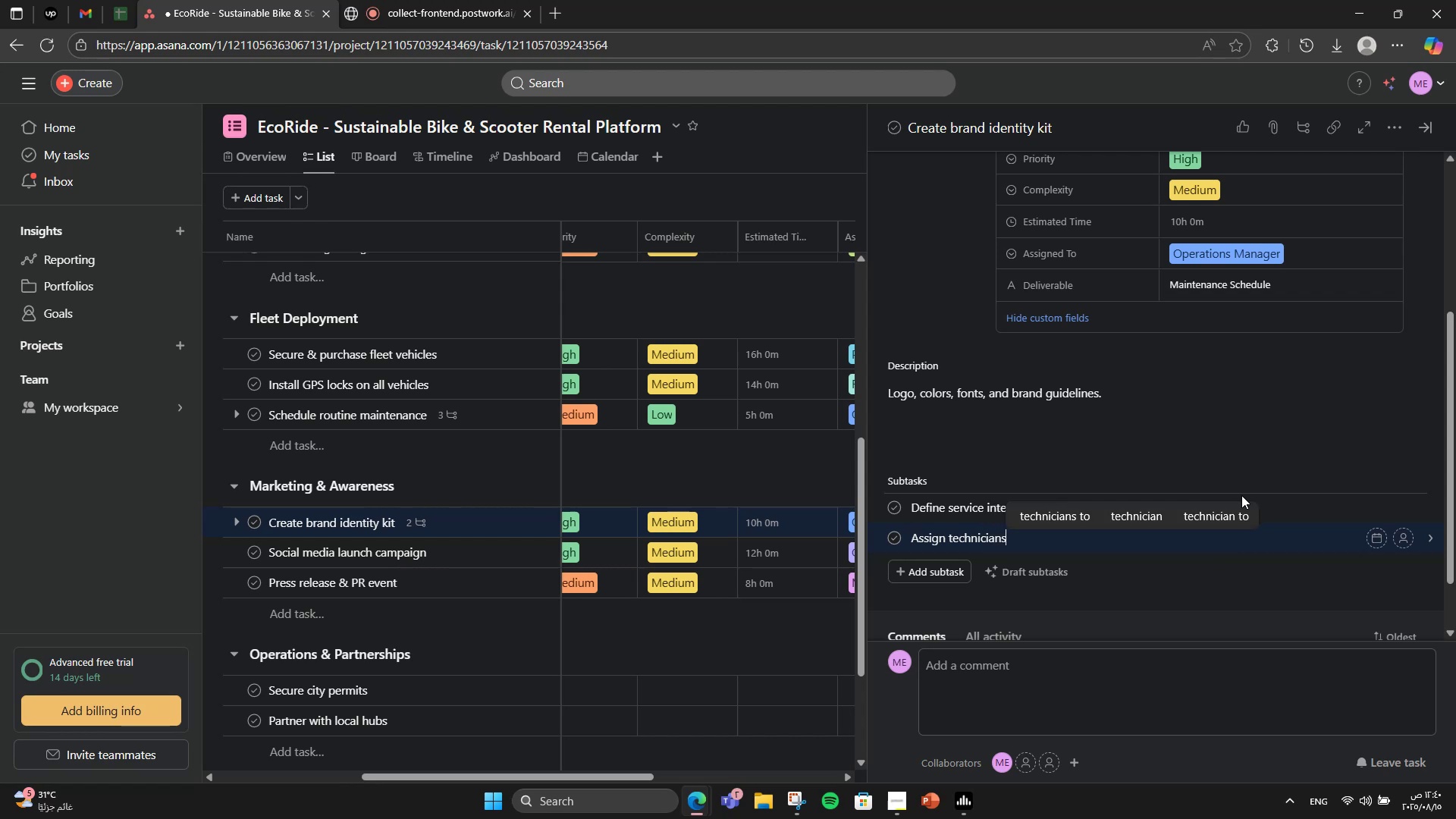 
key(Enter)
 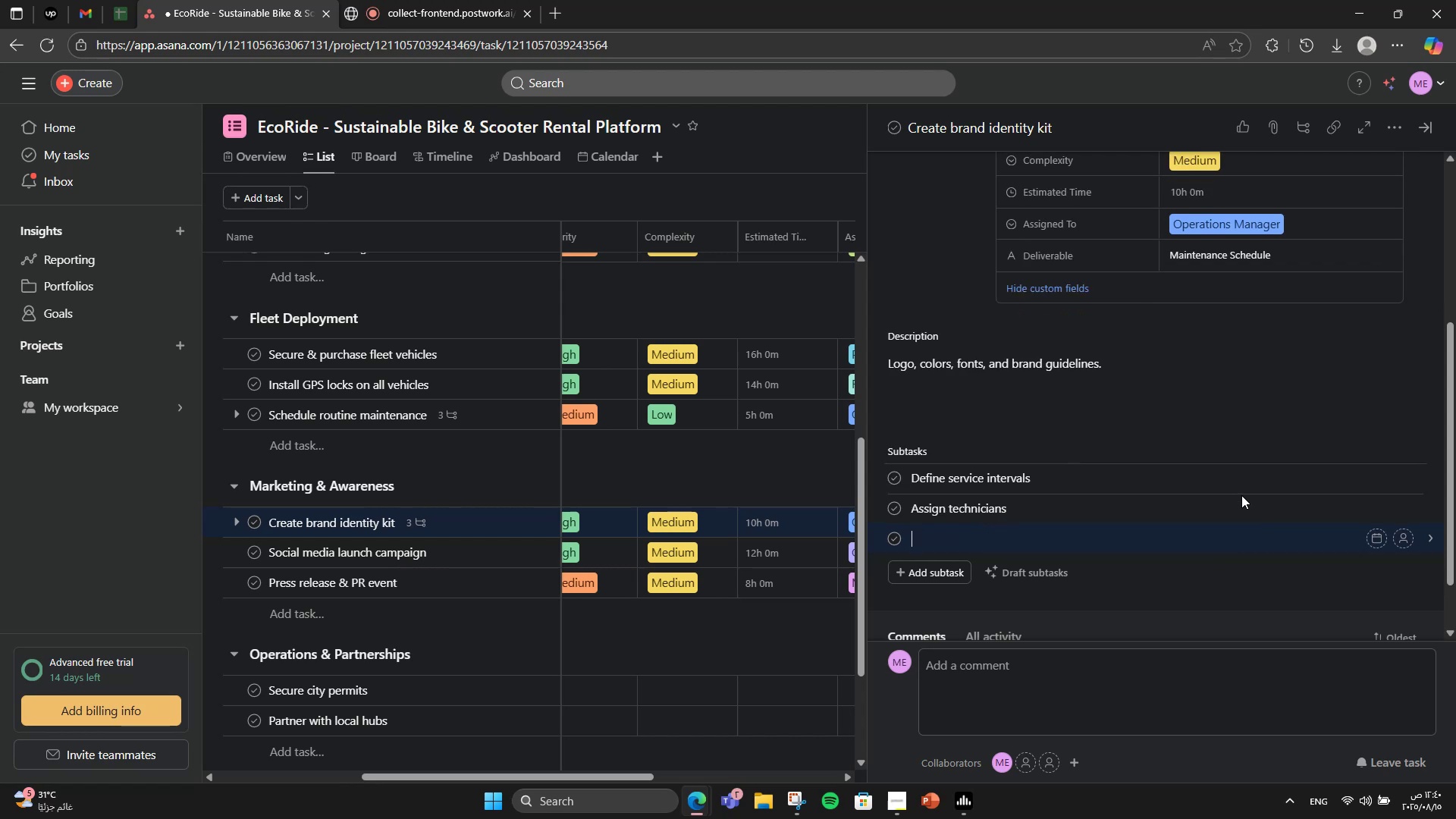 
type(Document process)
 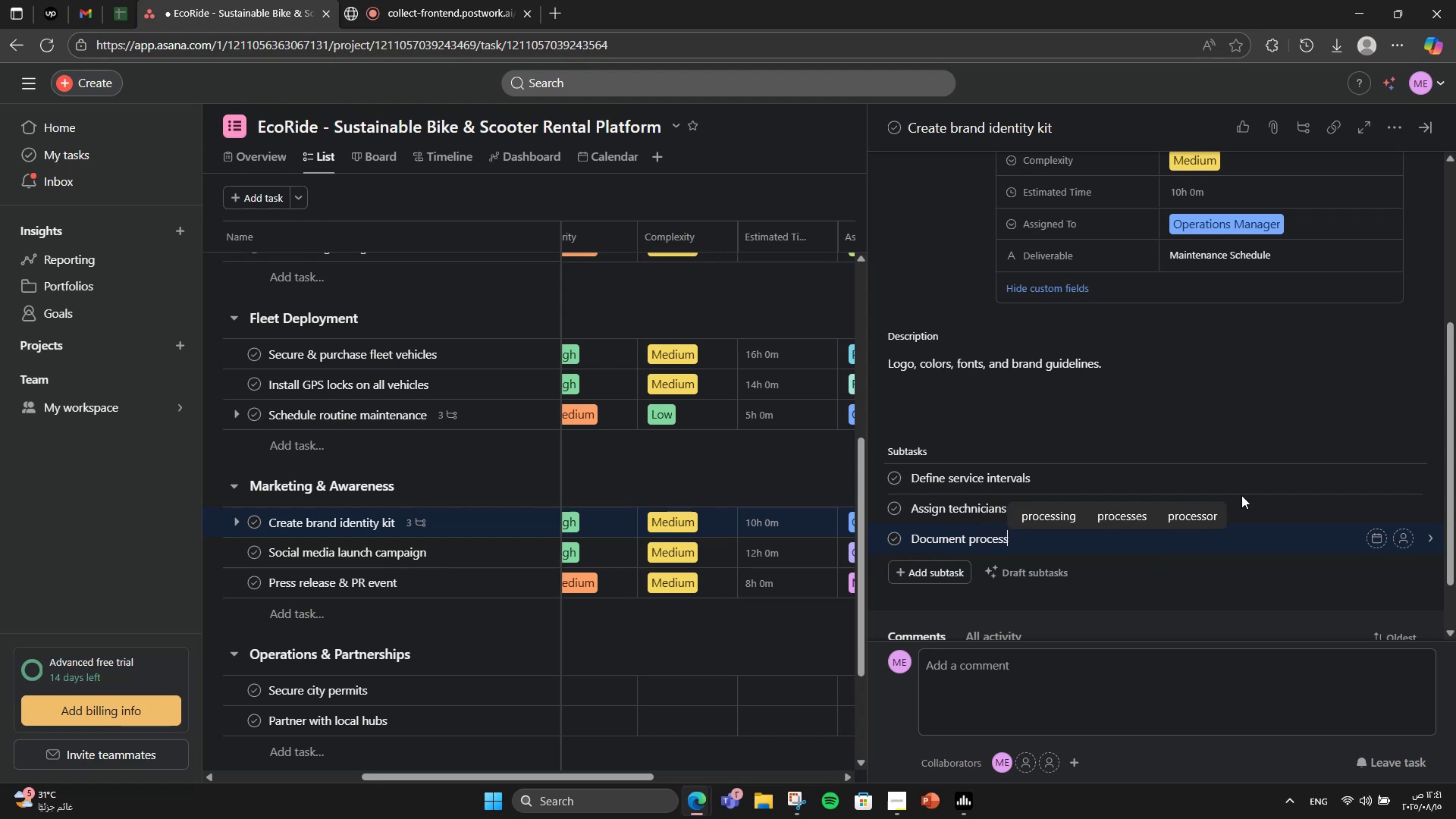 
scroll: coordinate [1241, 495], scroll_direction: up, amount: 4.0
 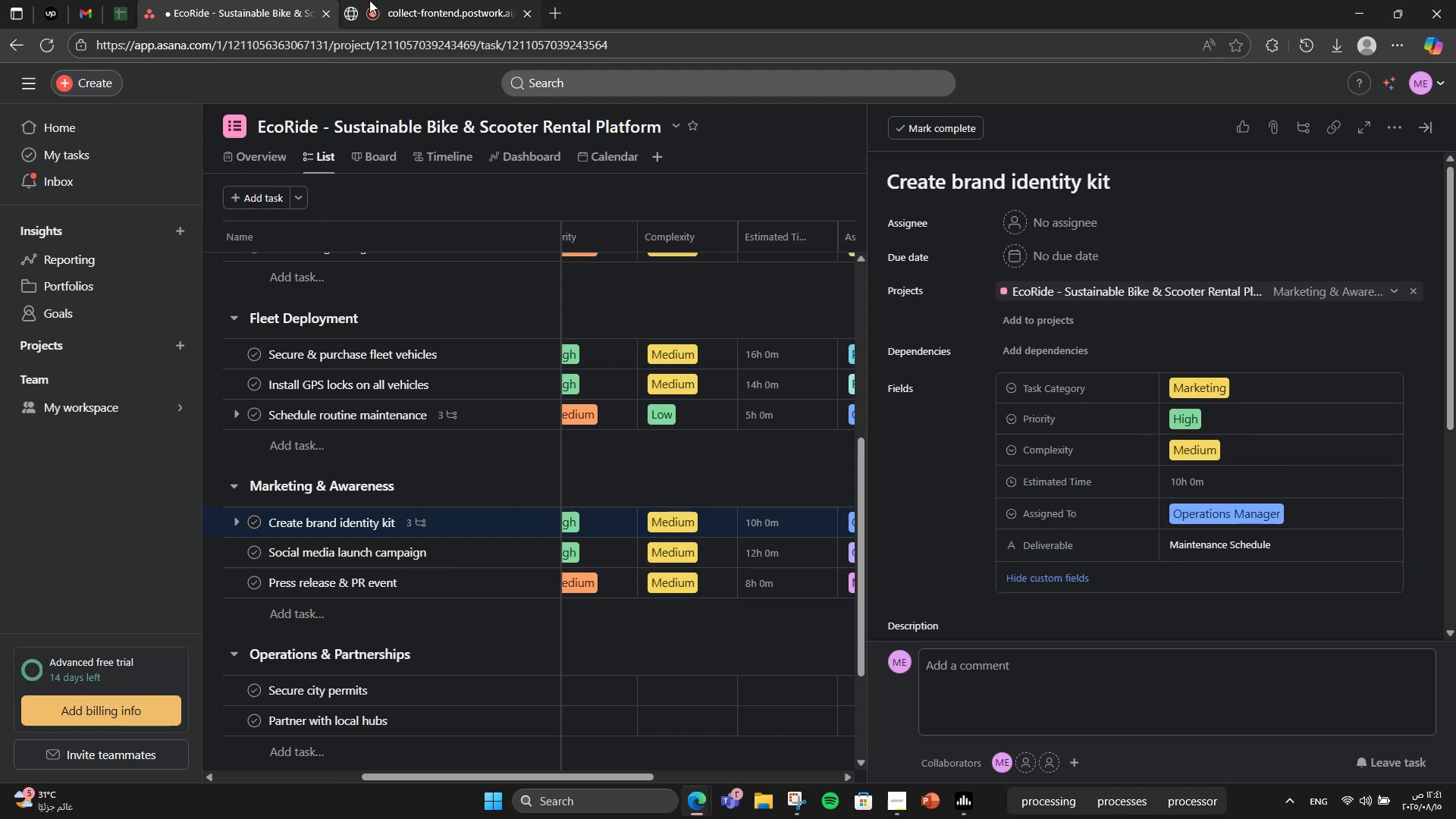 
left_click([366, 0])
 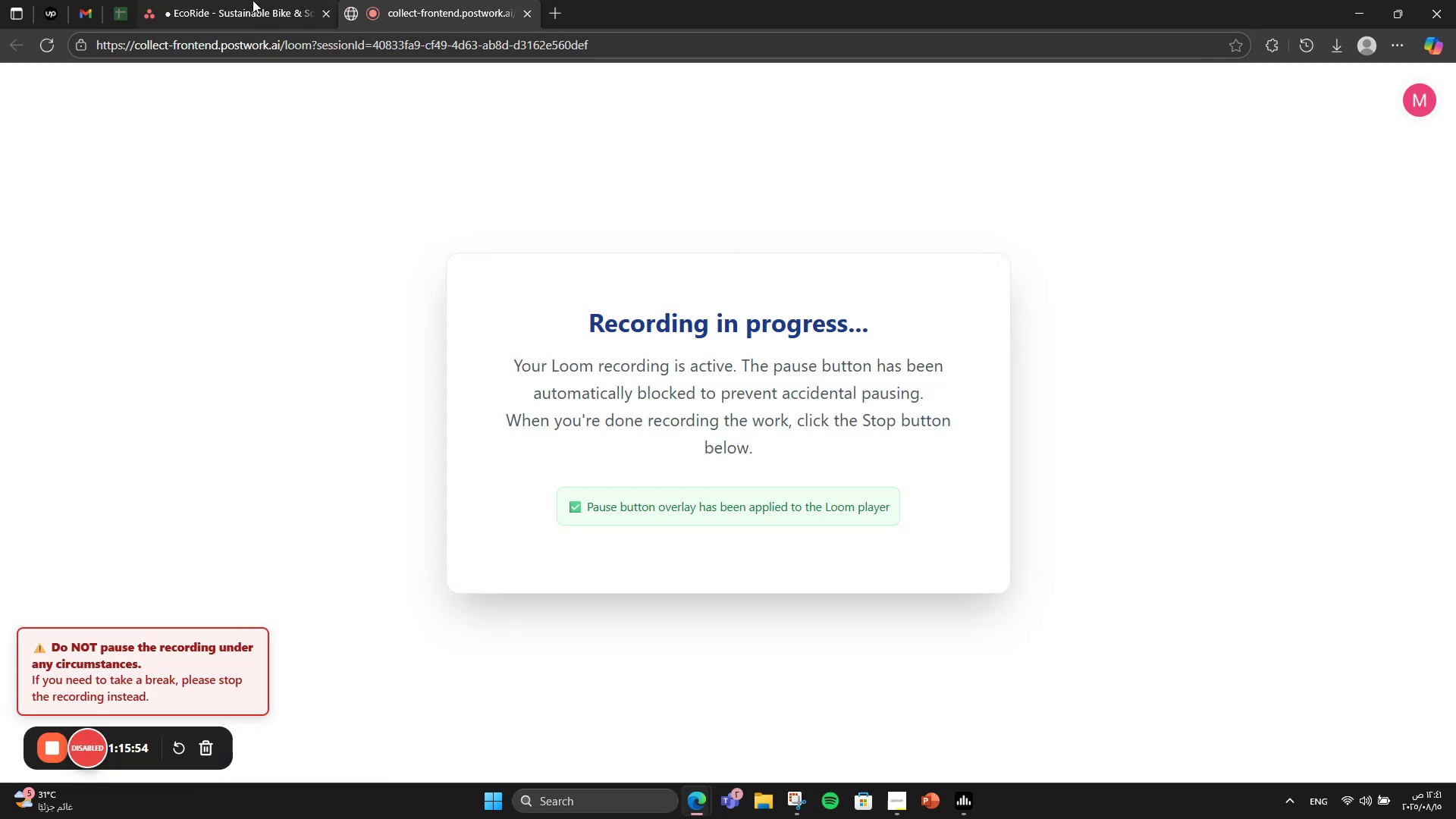 
left_click([253, 0])
 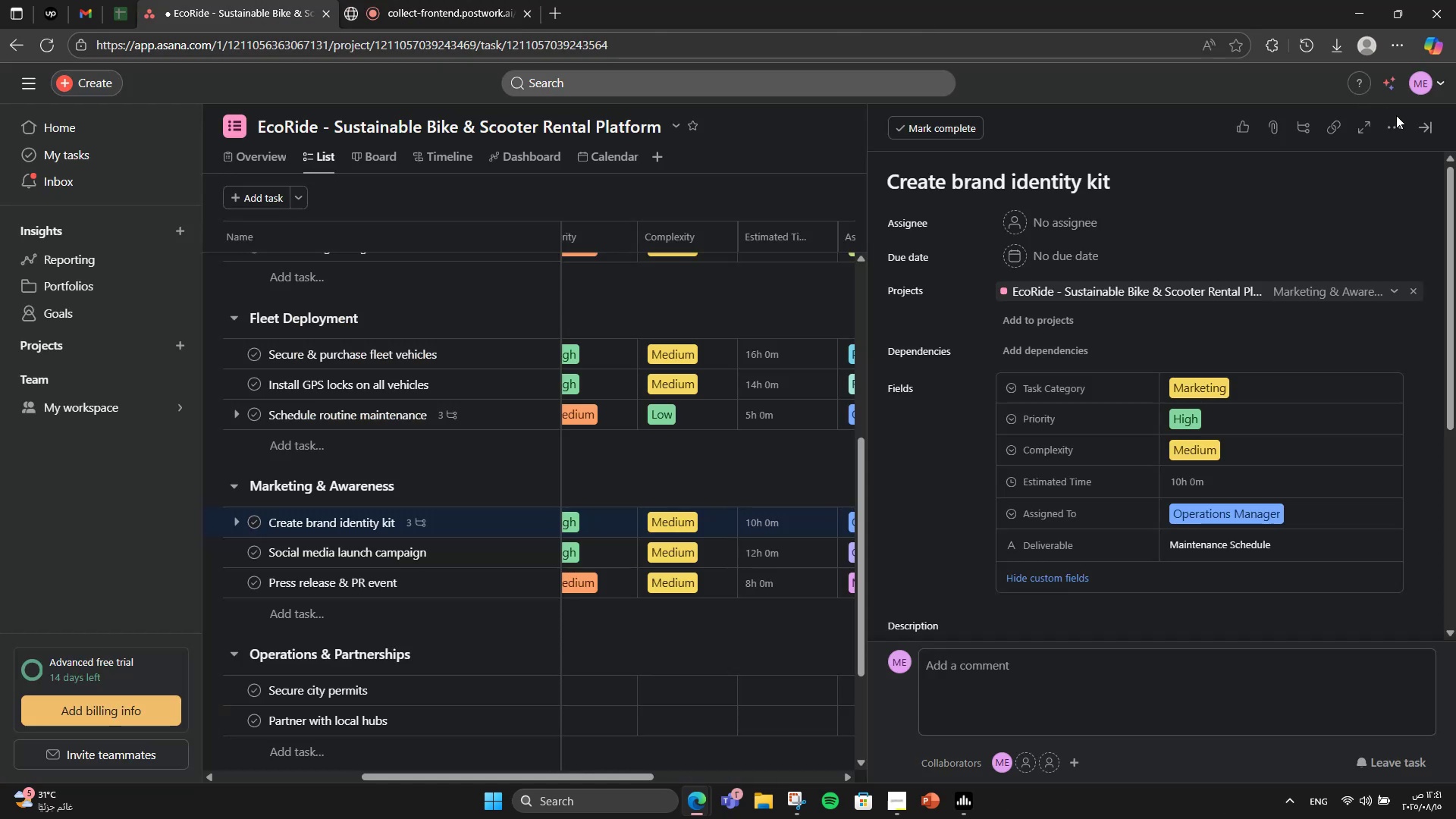 
double_click([1396, 125])
 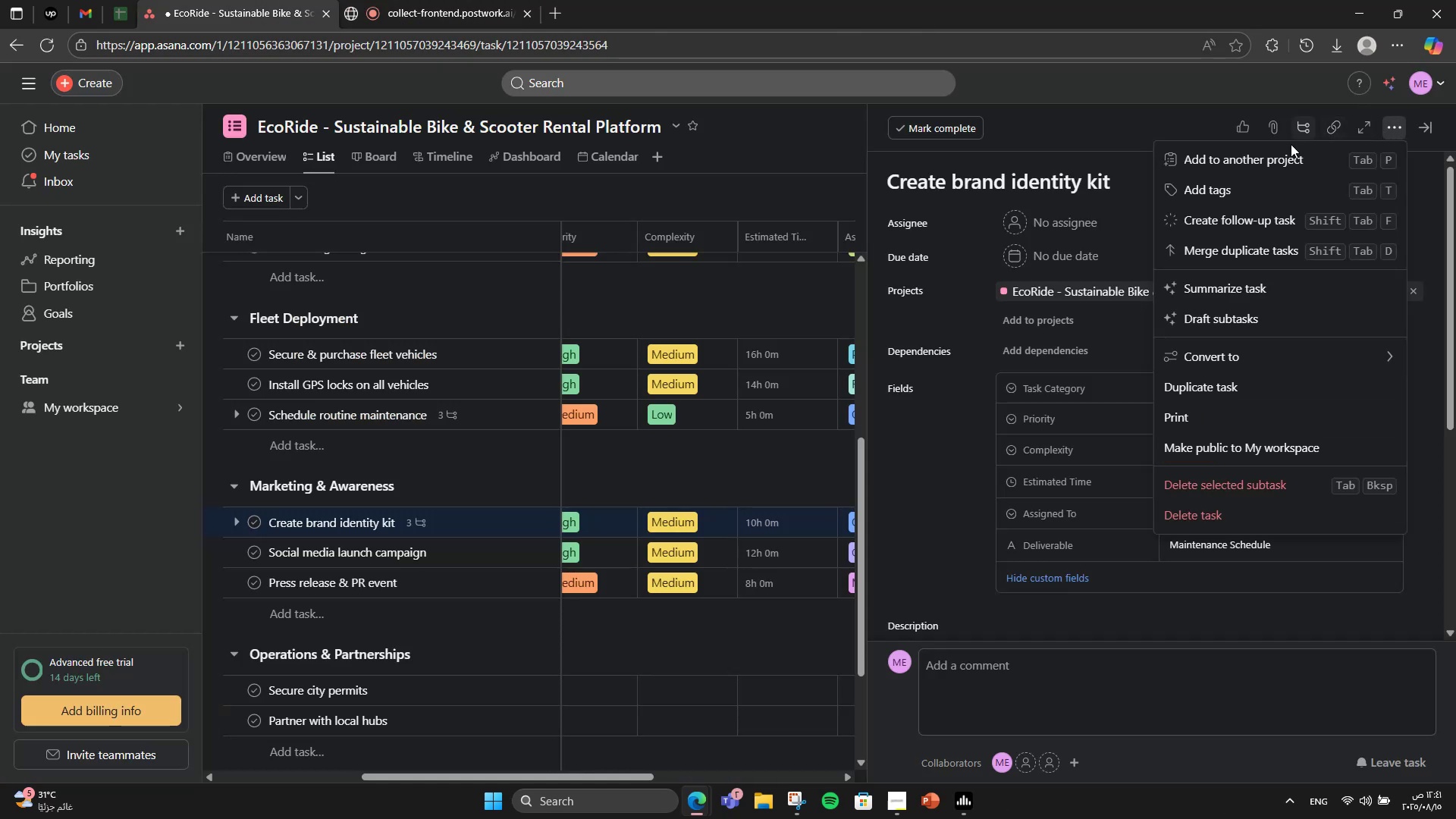 
left_click([1245, 187])
 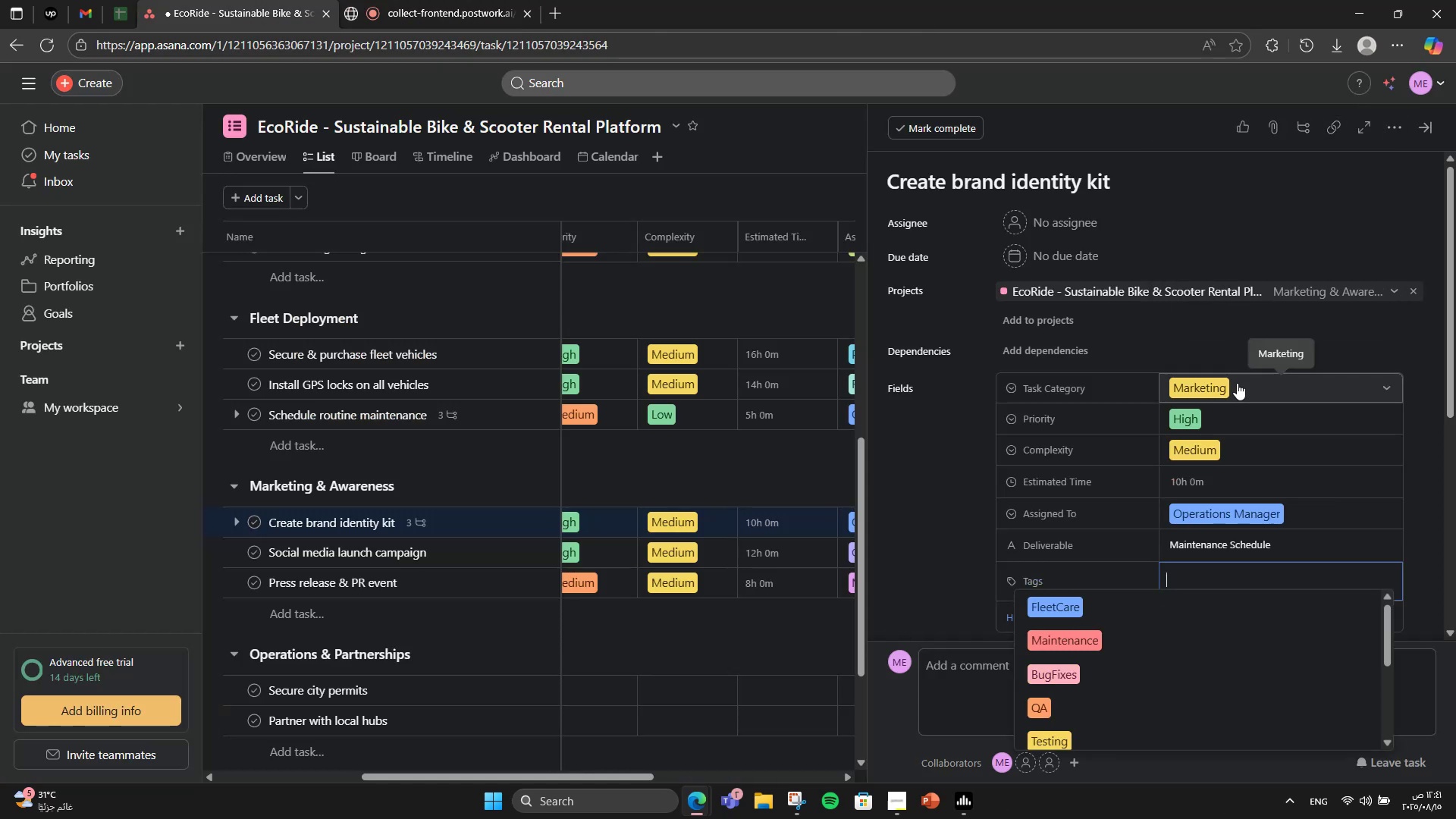 
key(CapsLock)
 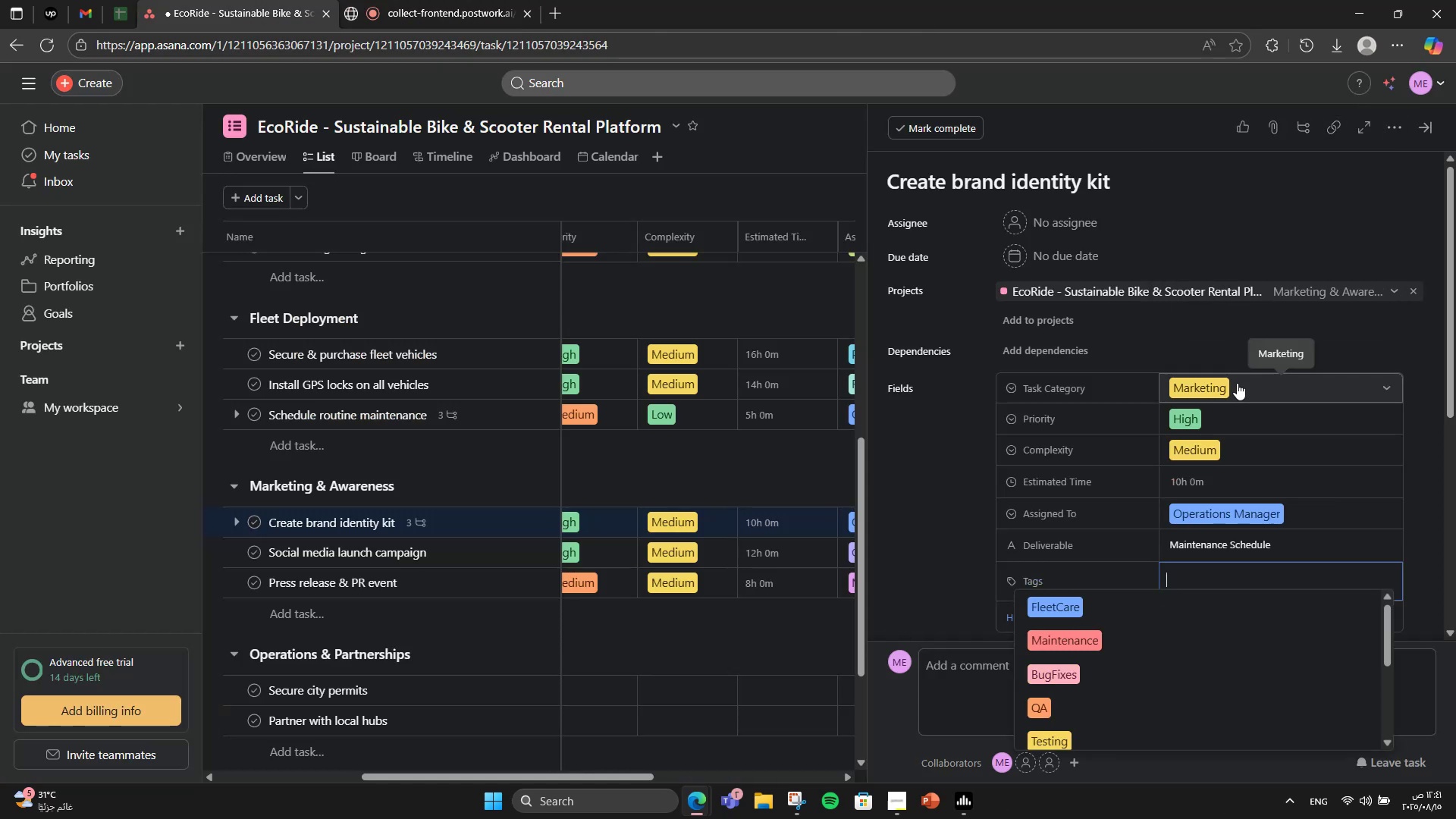 
key(M)
 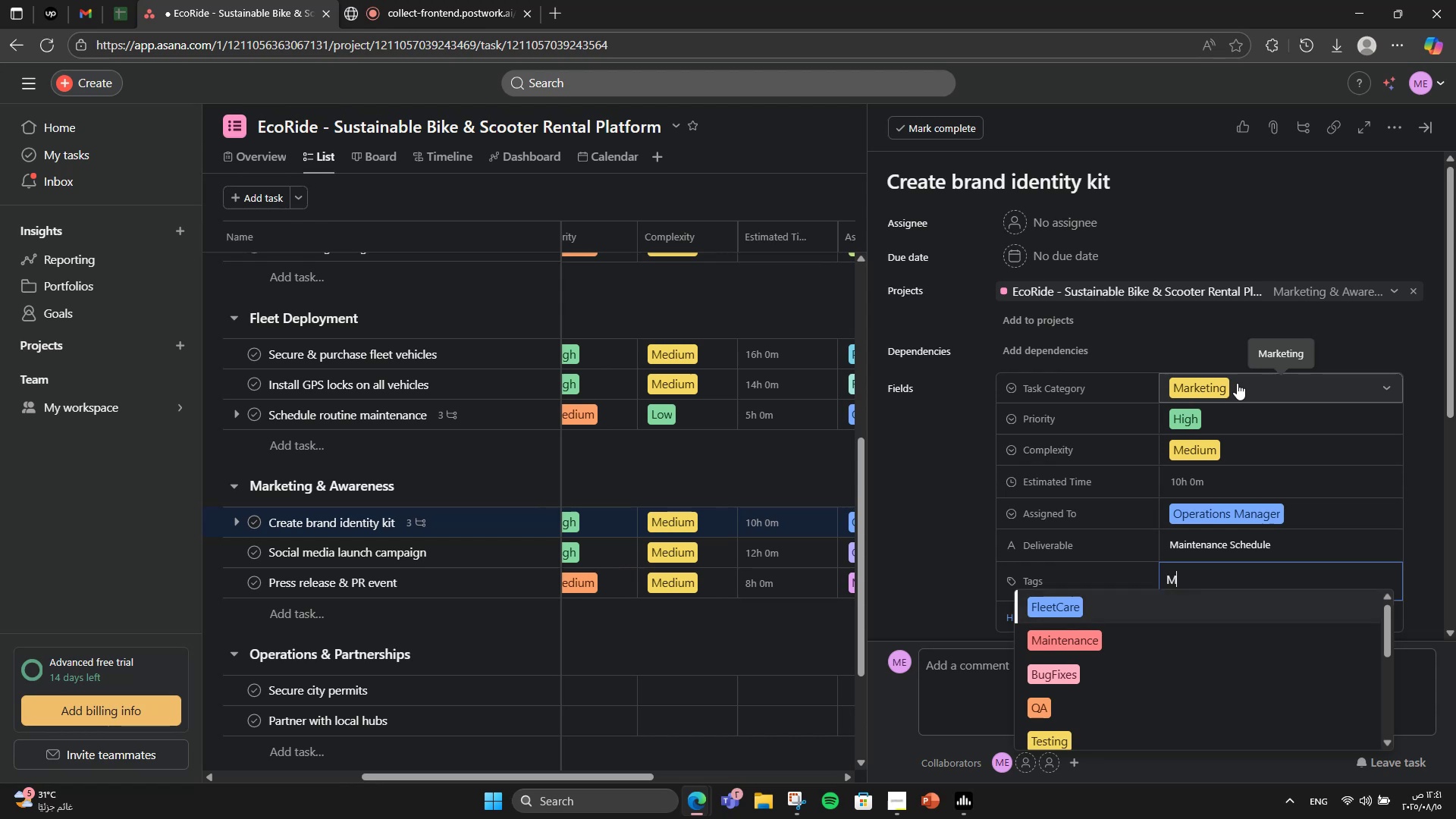 
key(CapsLock)
 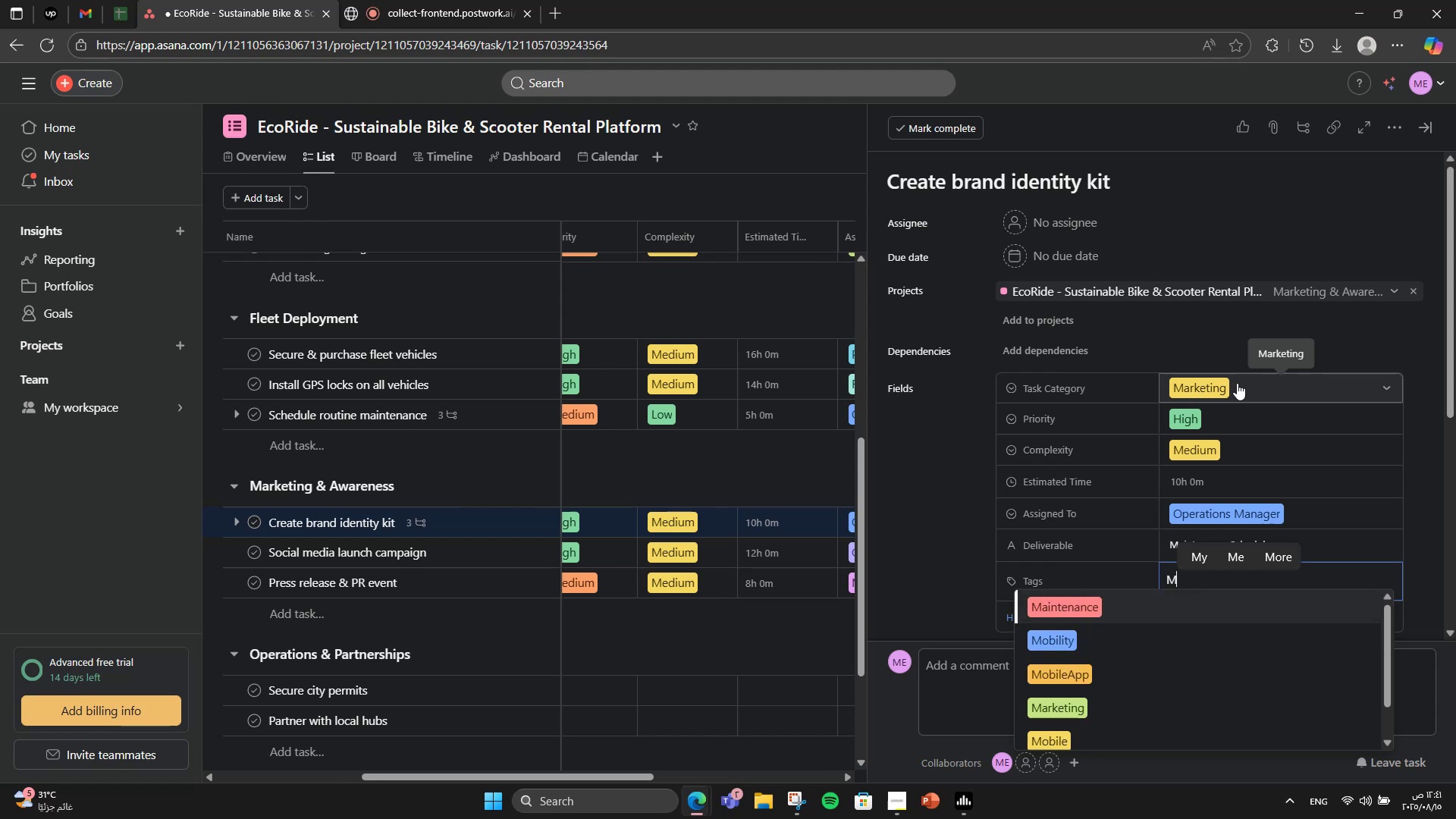 
key(I)
 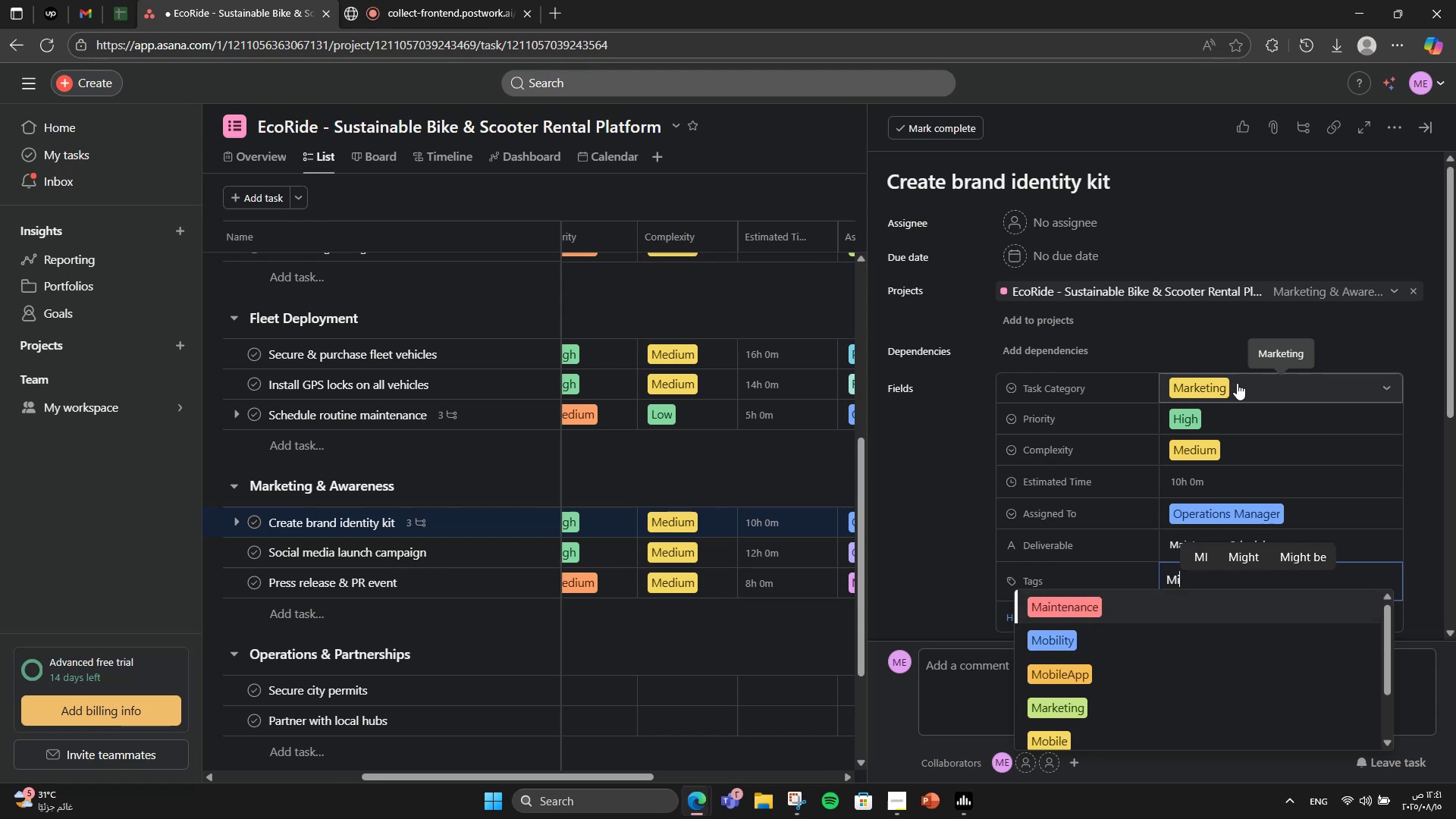 
key(Backspace)
 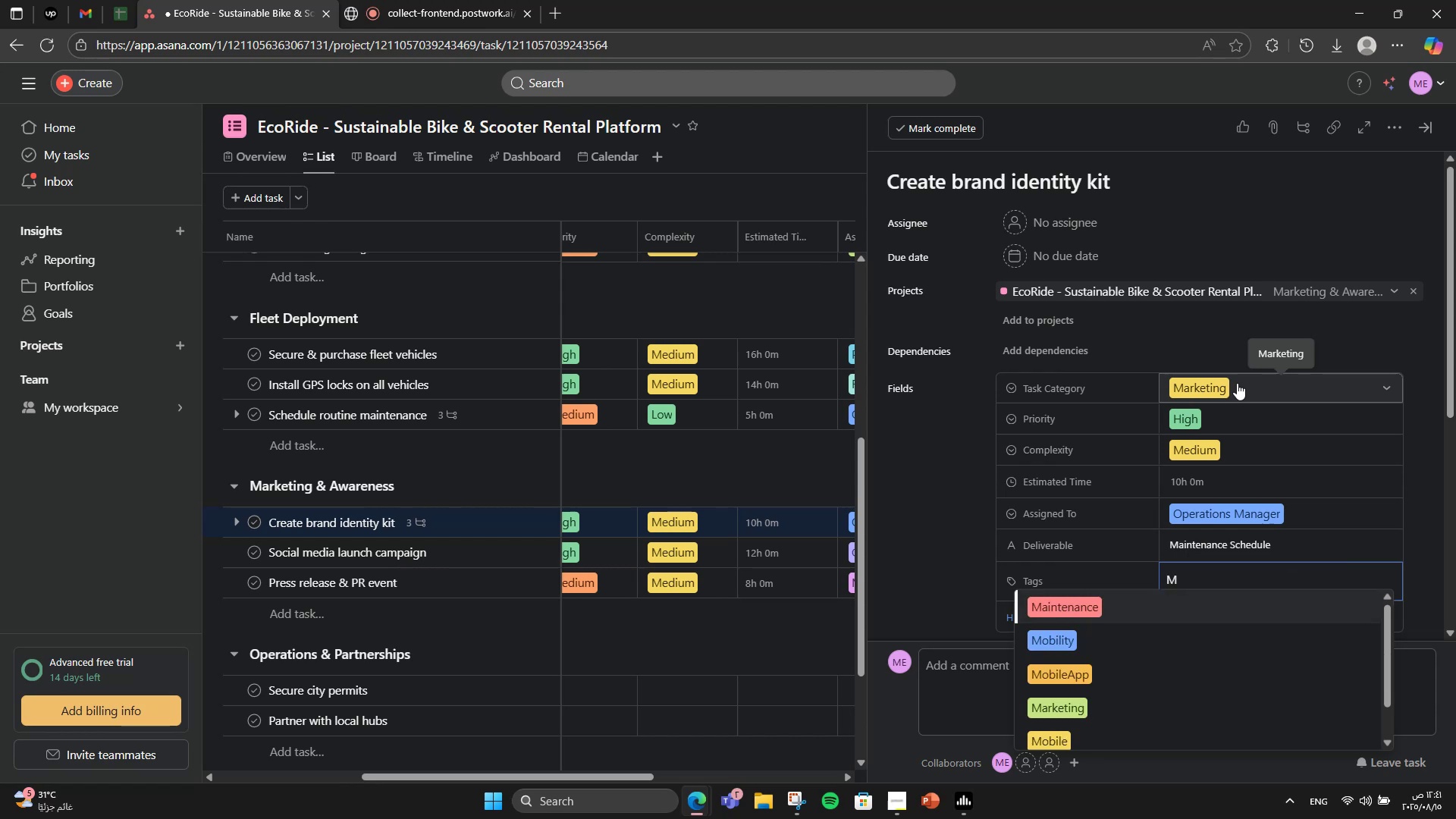 
key(A)
 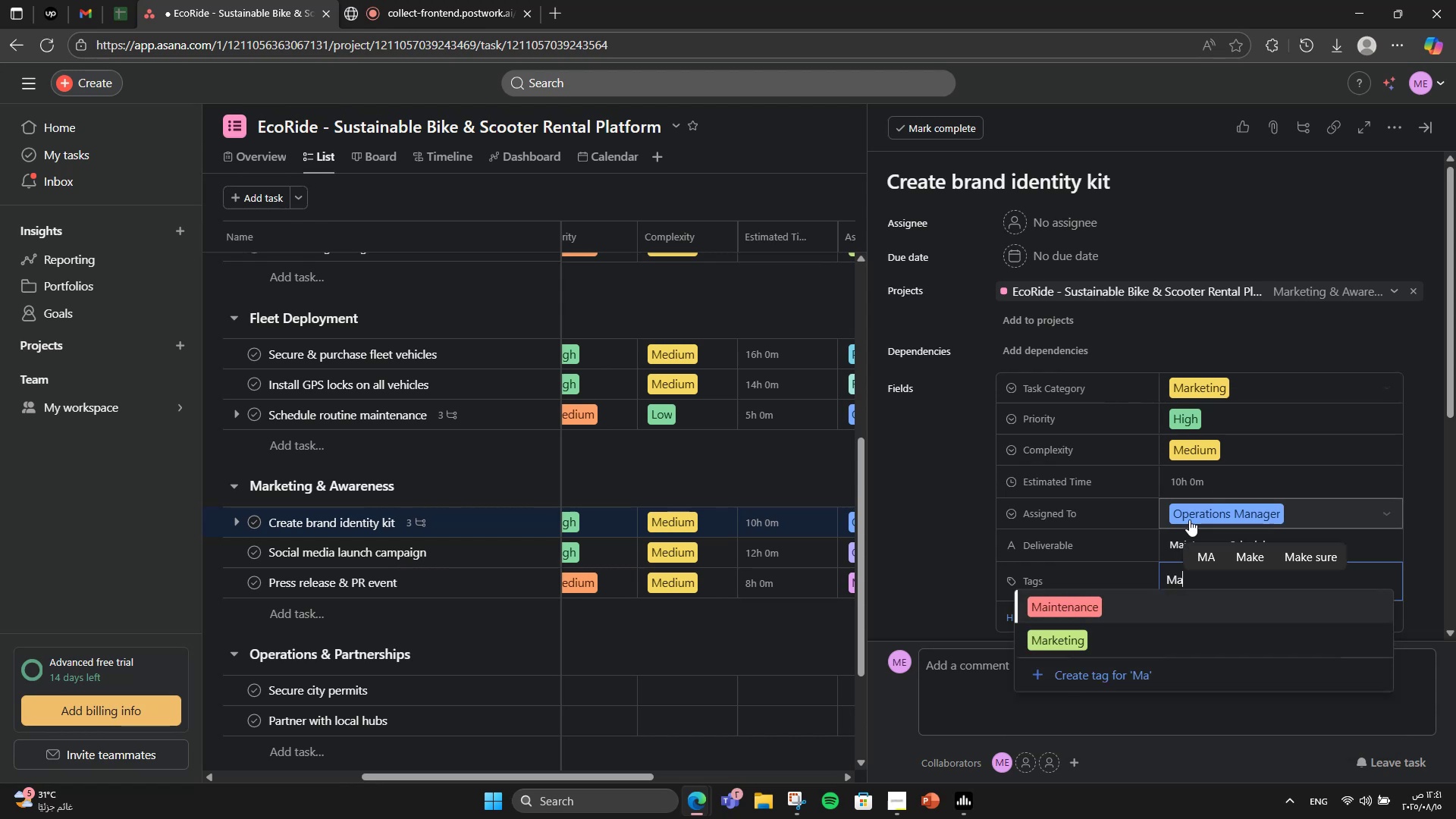 
left_click([1119, 603])
 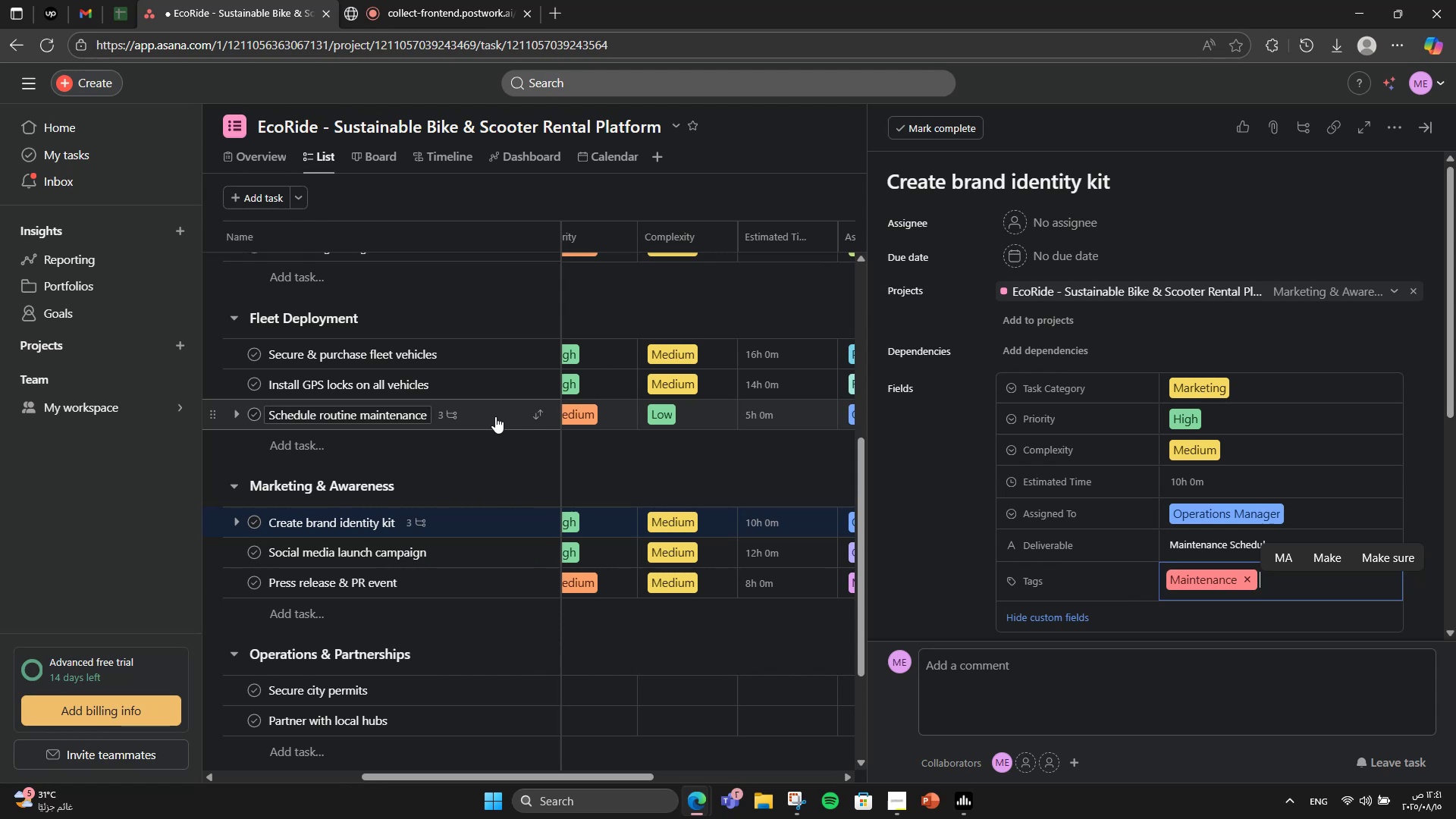 
wait(14.59)
 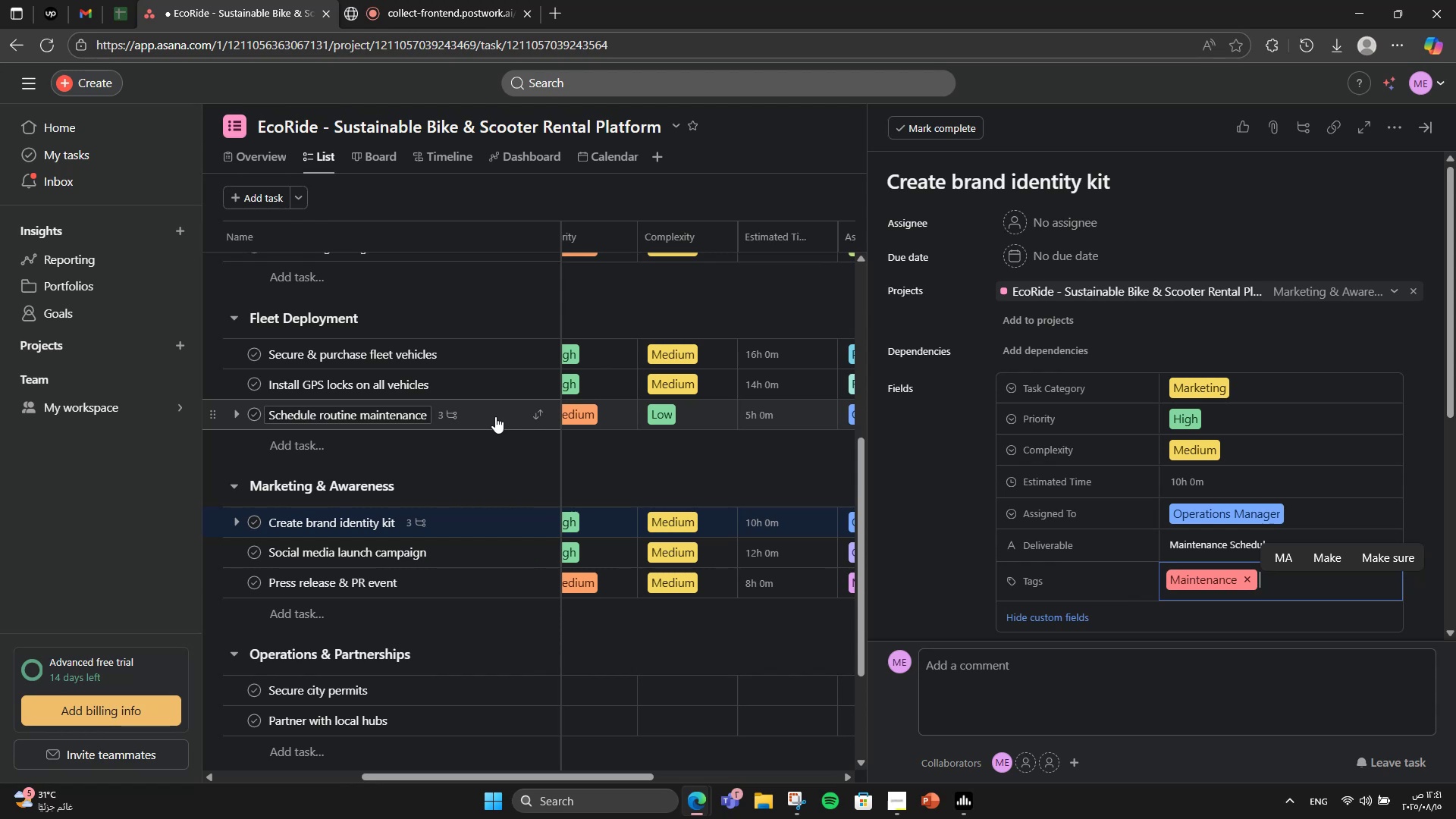 
left_click([456, 363])
 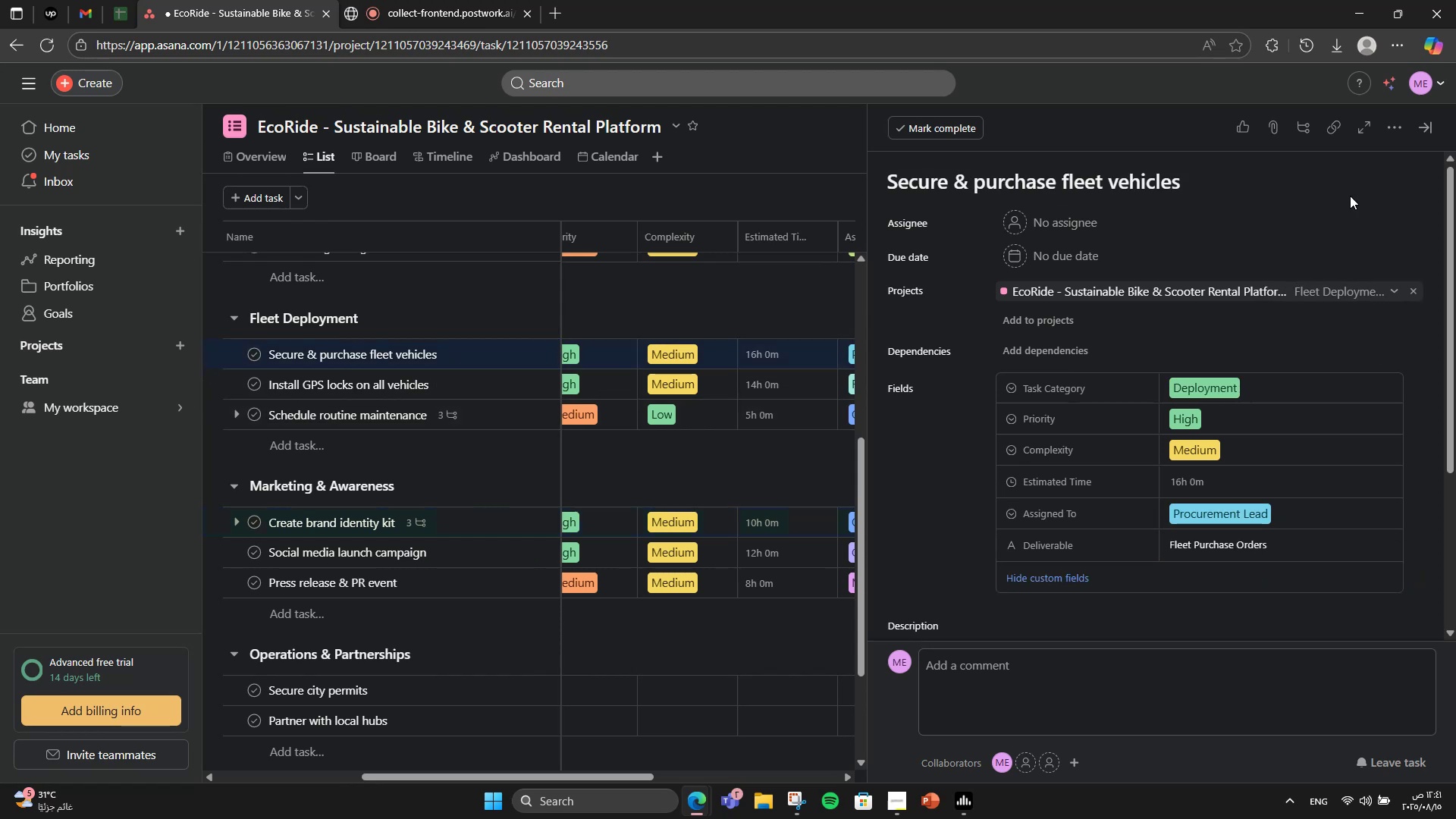 
left_click([1396, 131])
 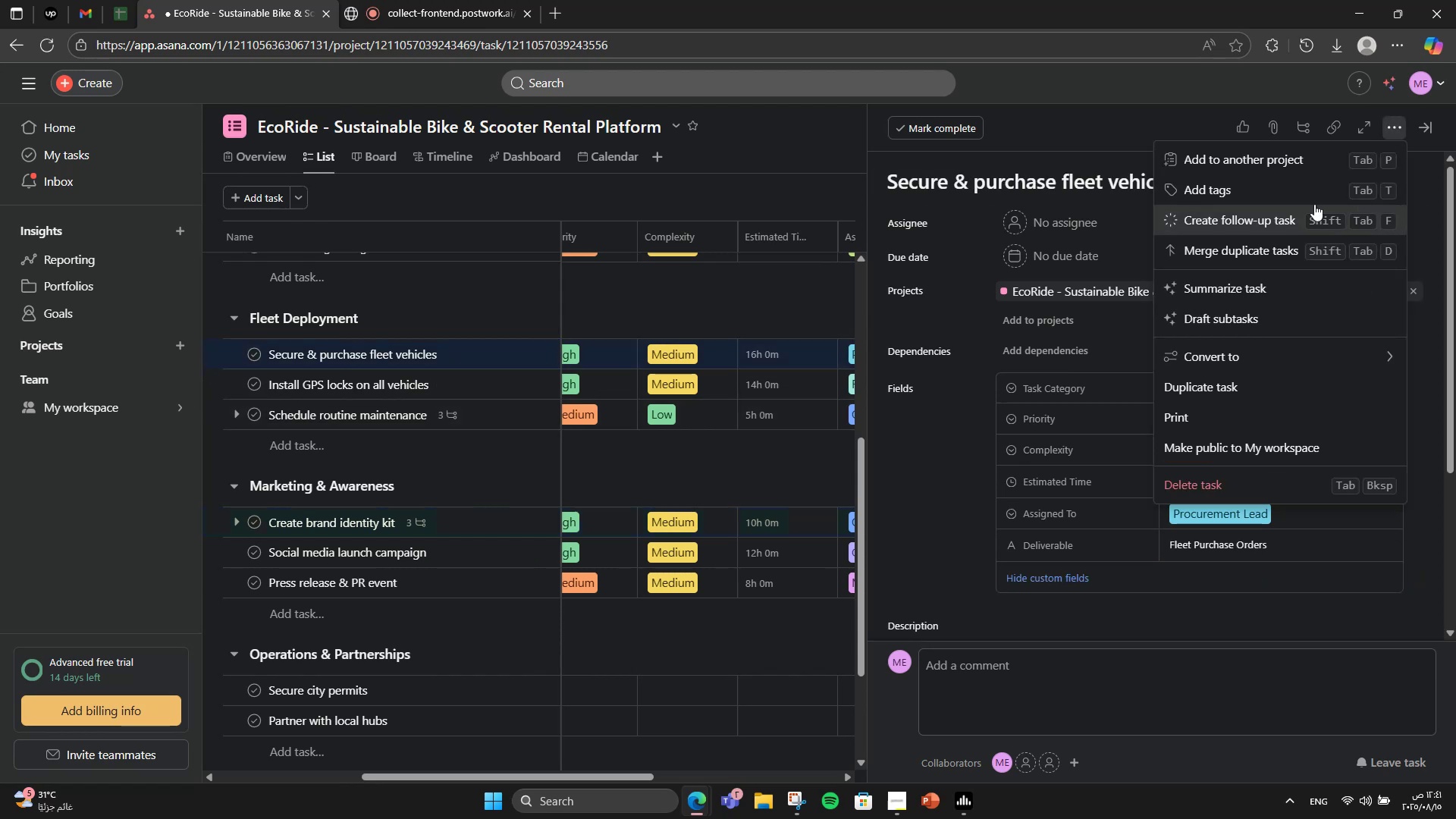 
left_click([1310, 194])
 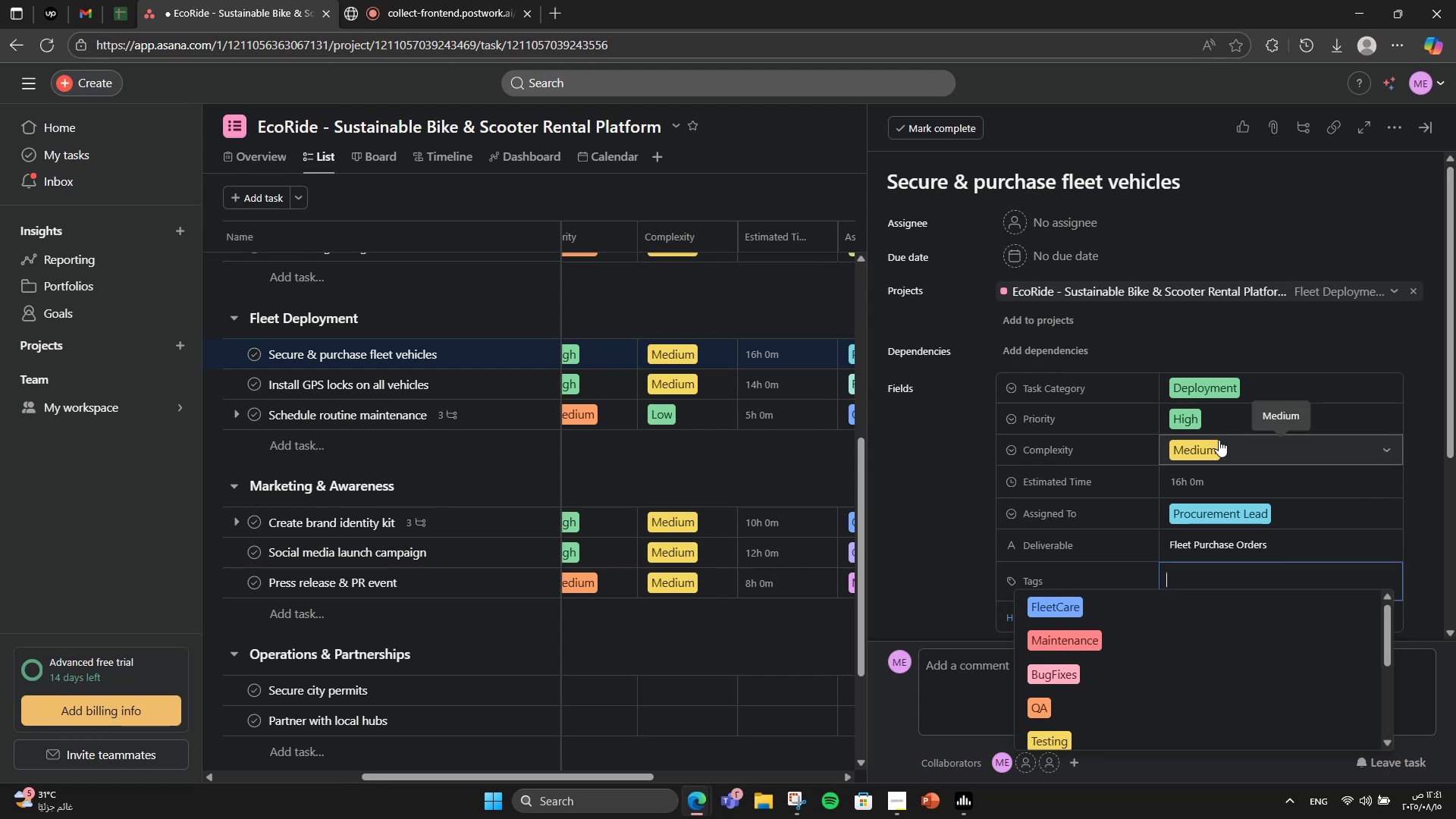 
type(Fleet)
 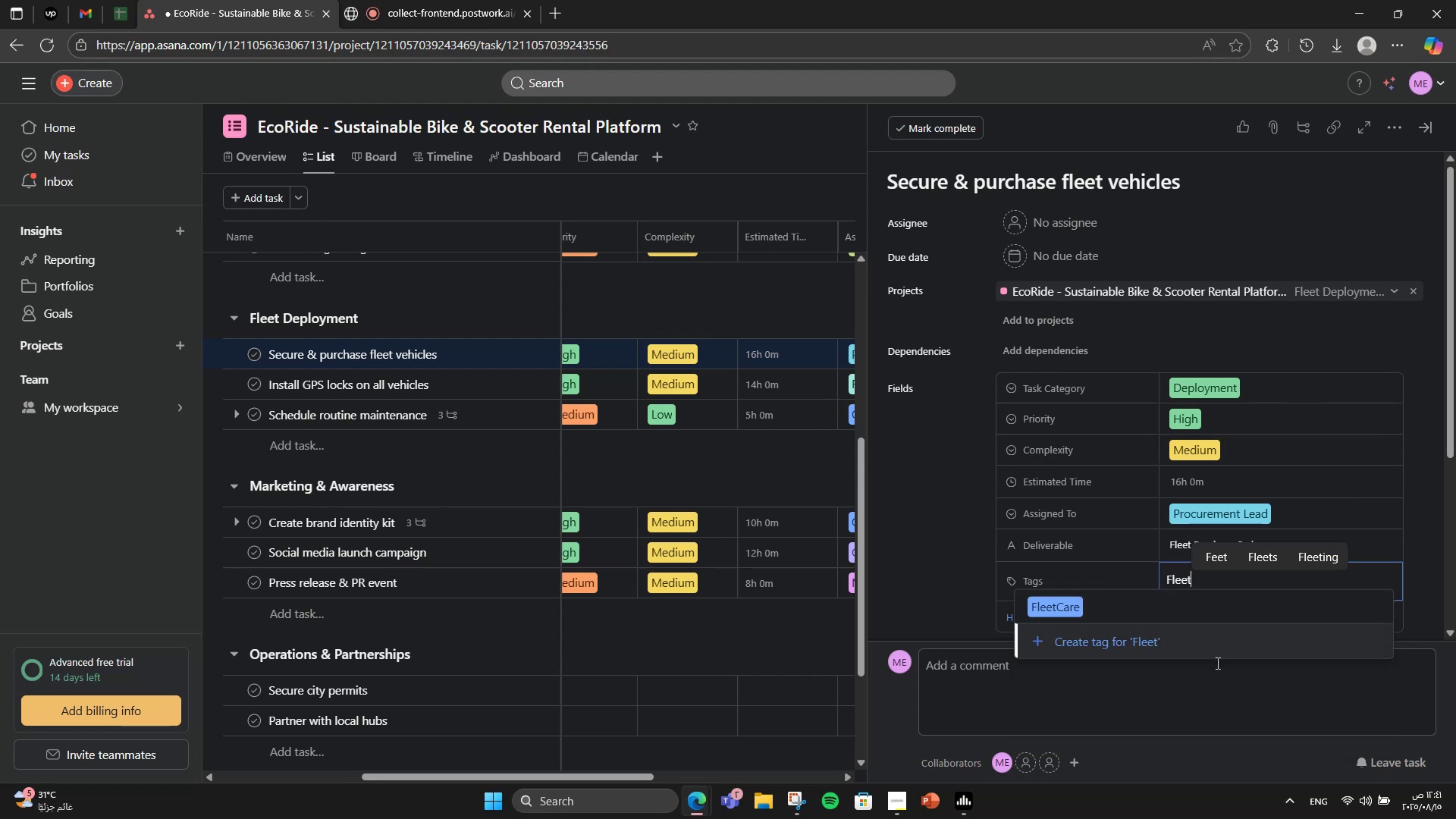 
left_click([1218, 640])
 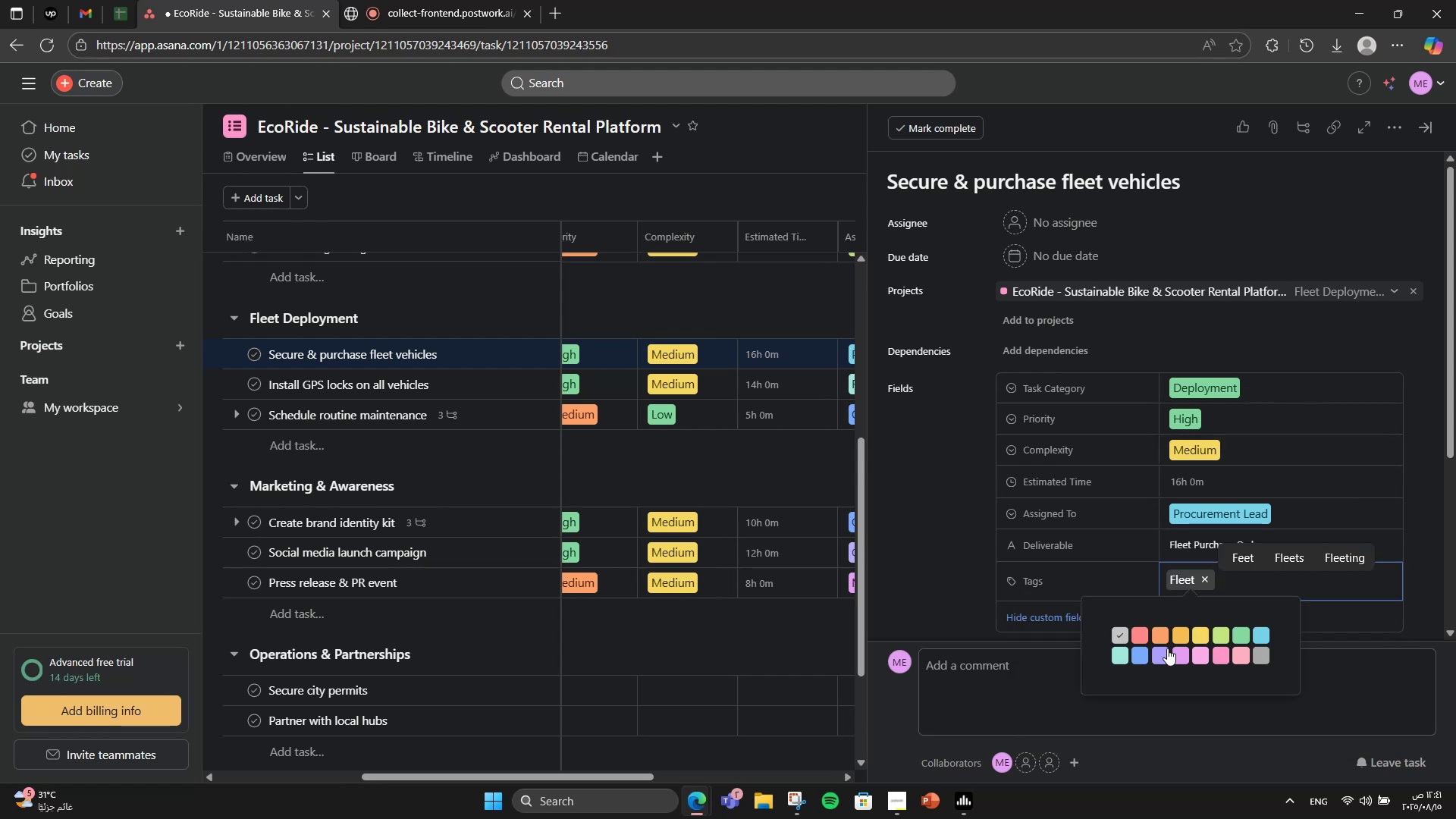 
left_click([1160, 650])
 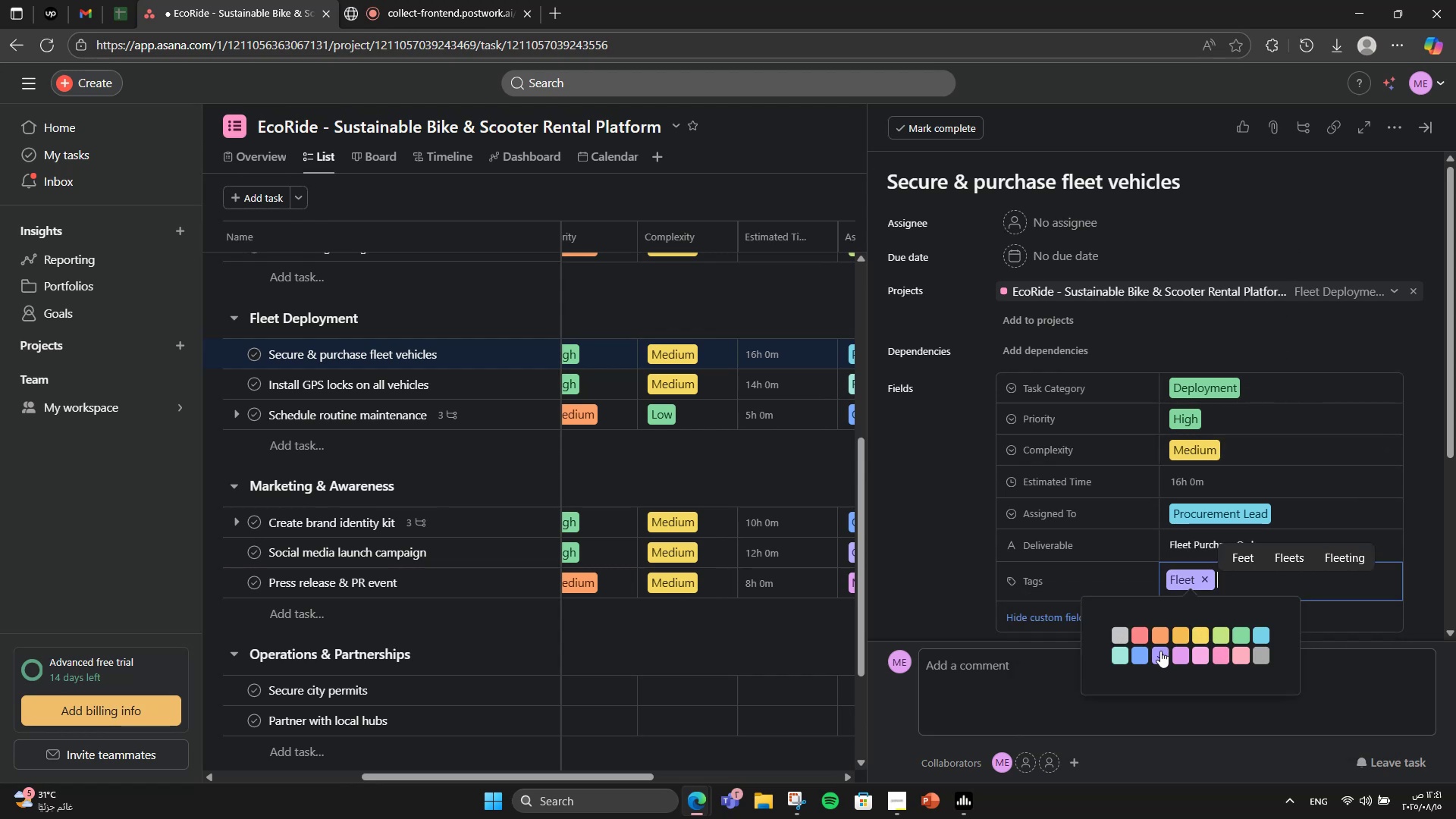 
type(Procurement)
 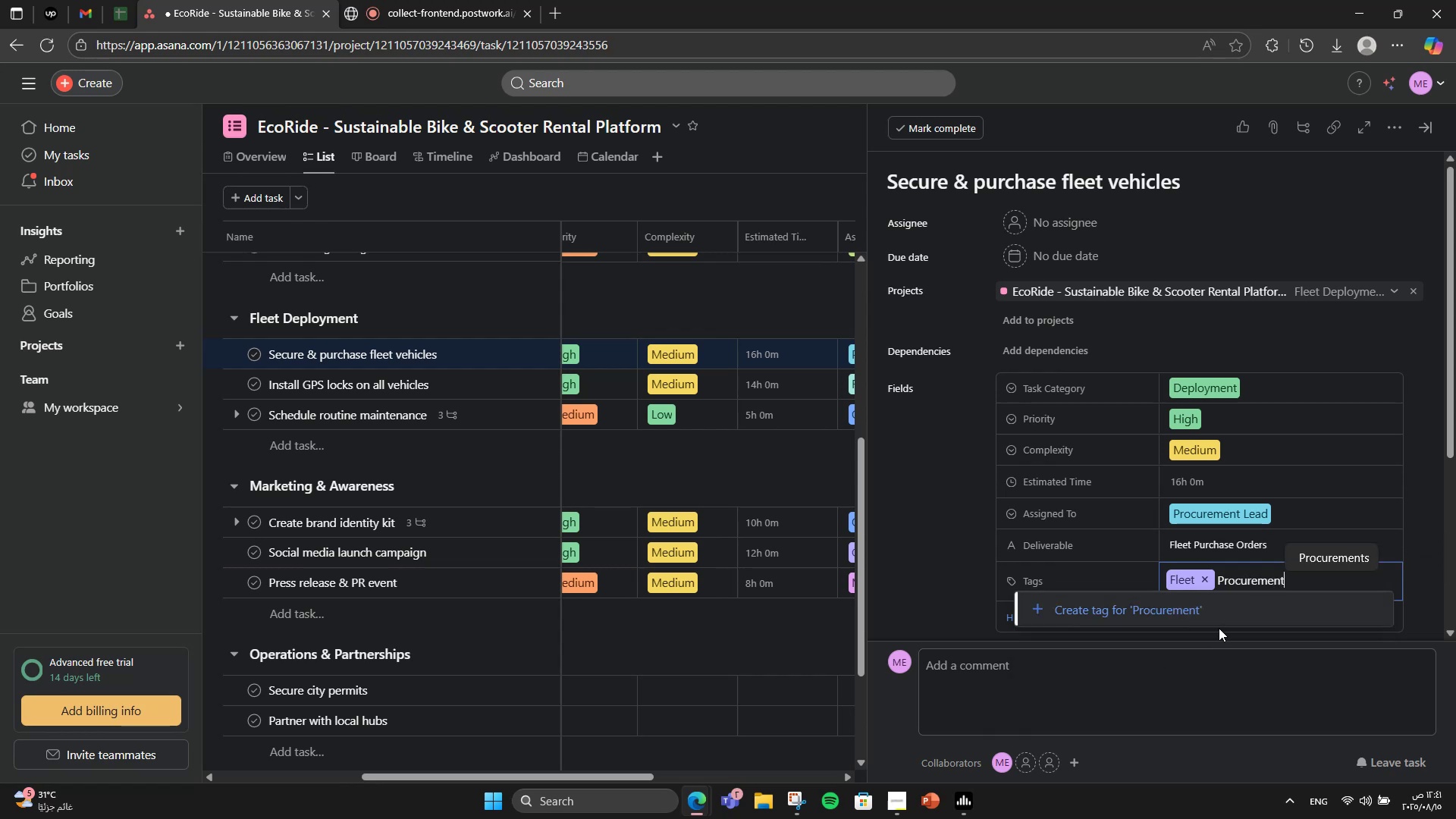 
left_click([1199, 610])
 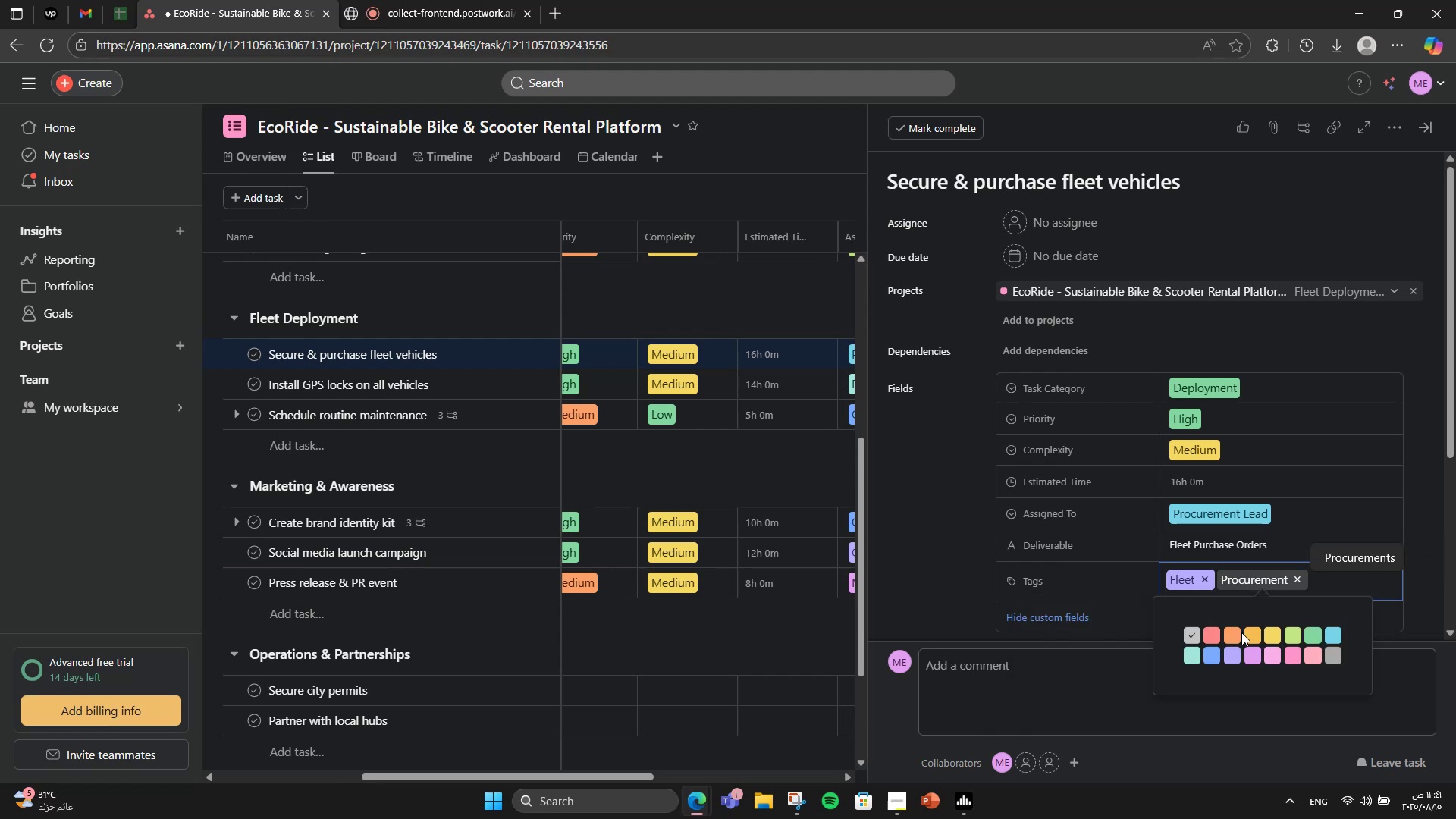 
left_click([1250, 634])
 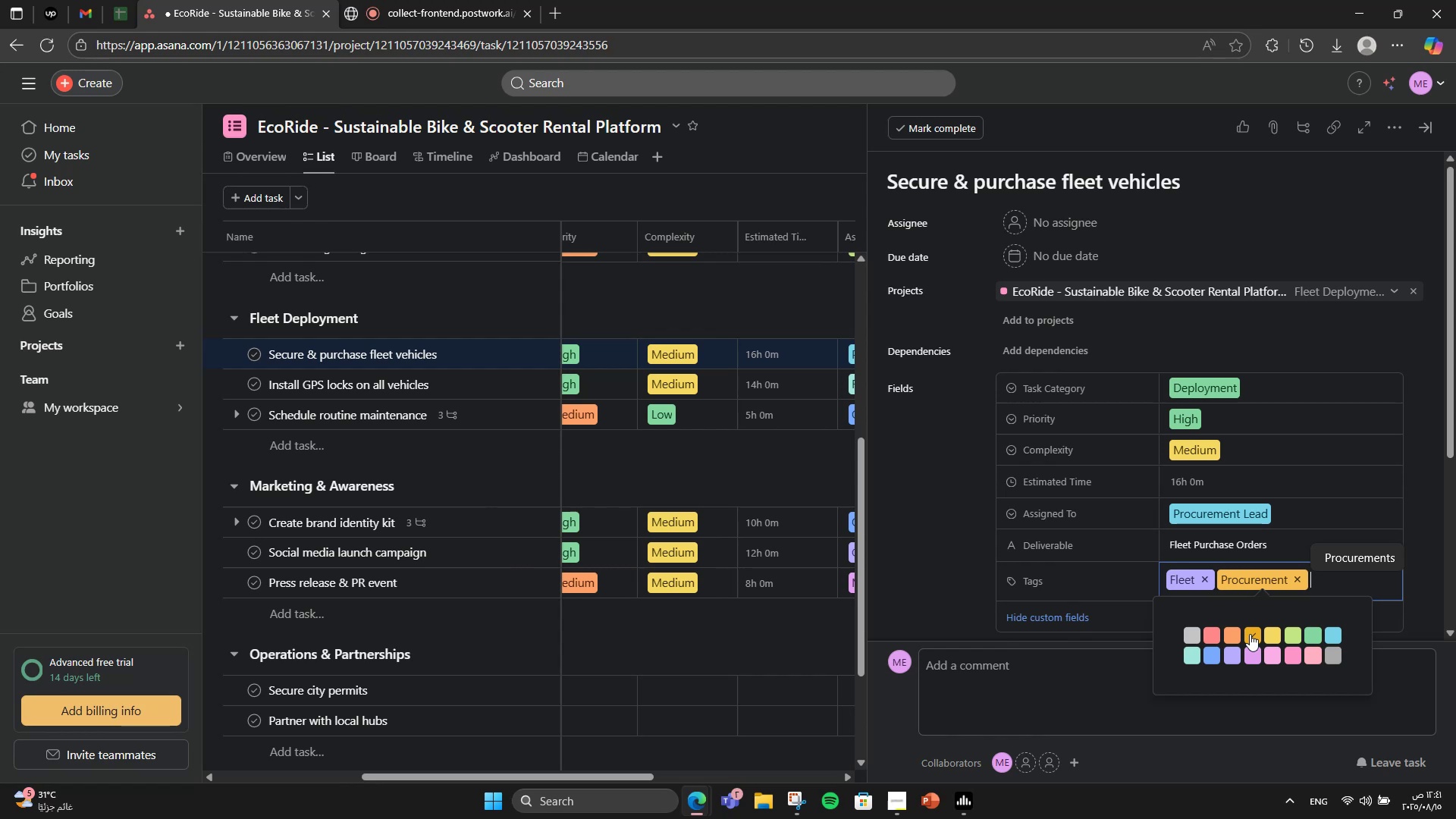 
type(Sustainability)
 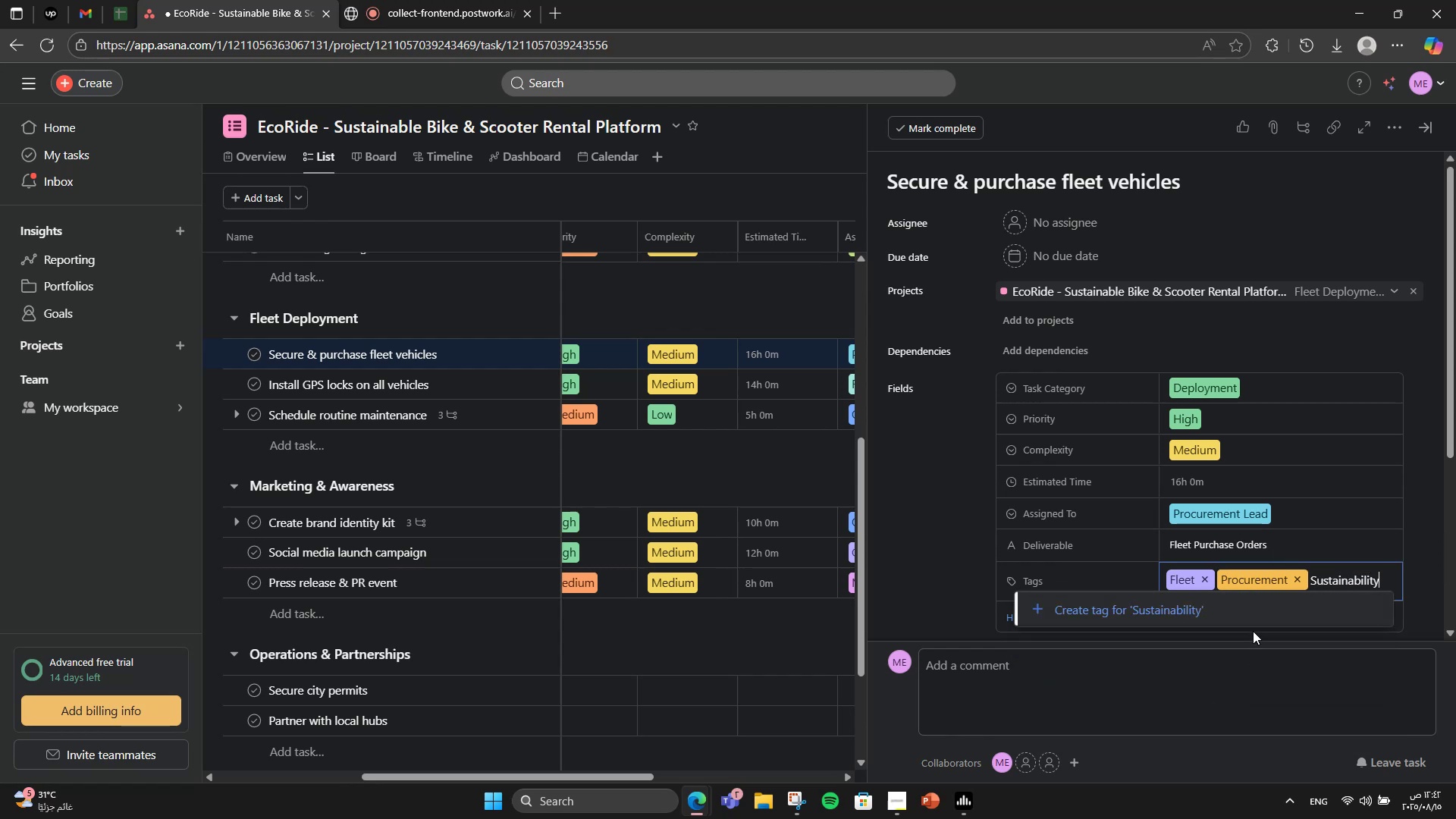 
left_click([1251, 603])
 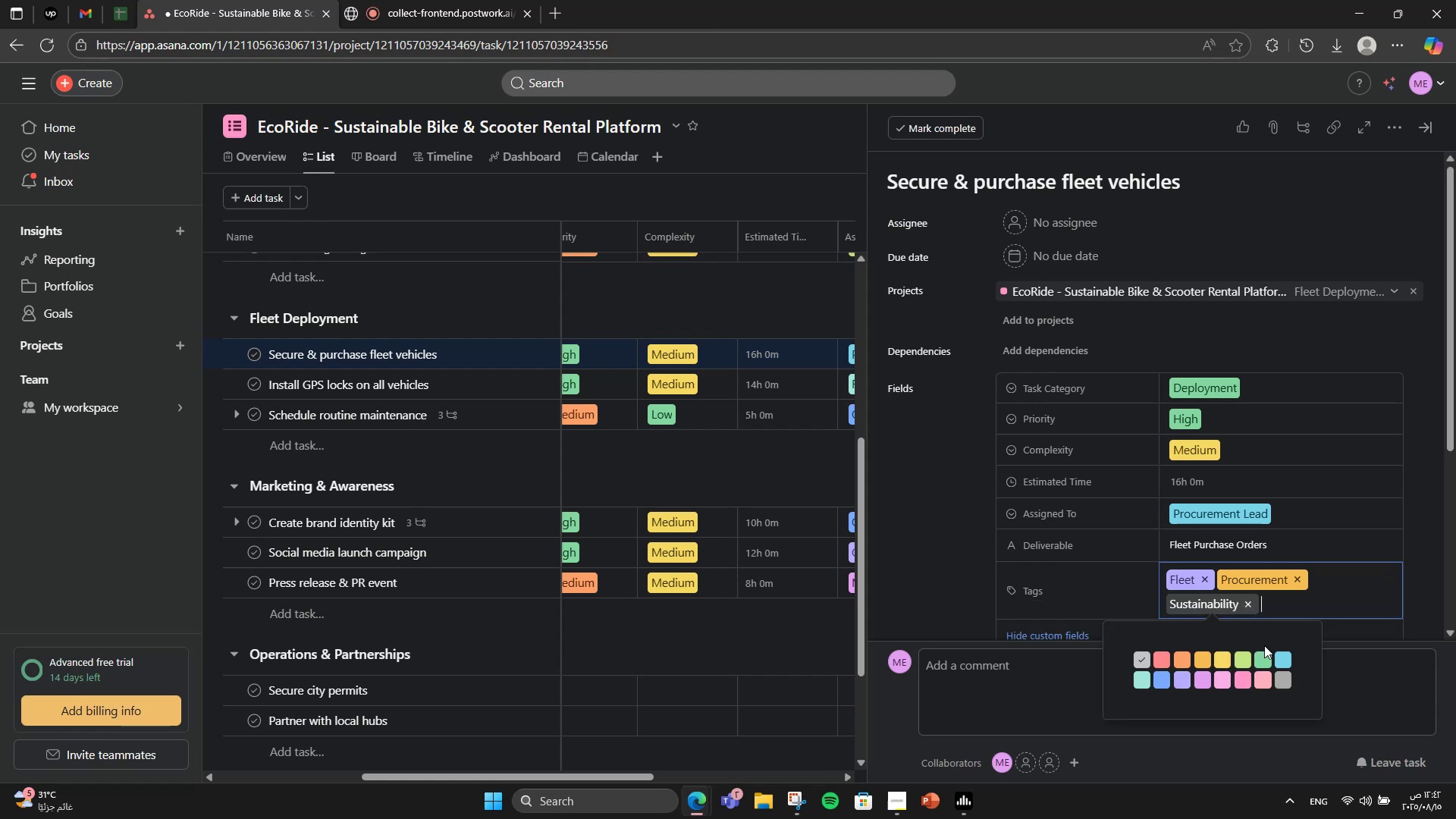 
left_click([1261, 660])
 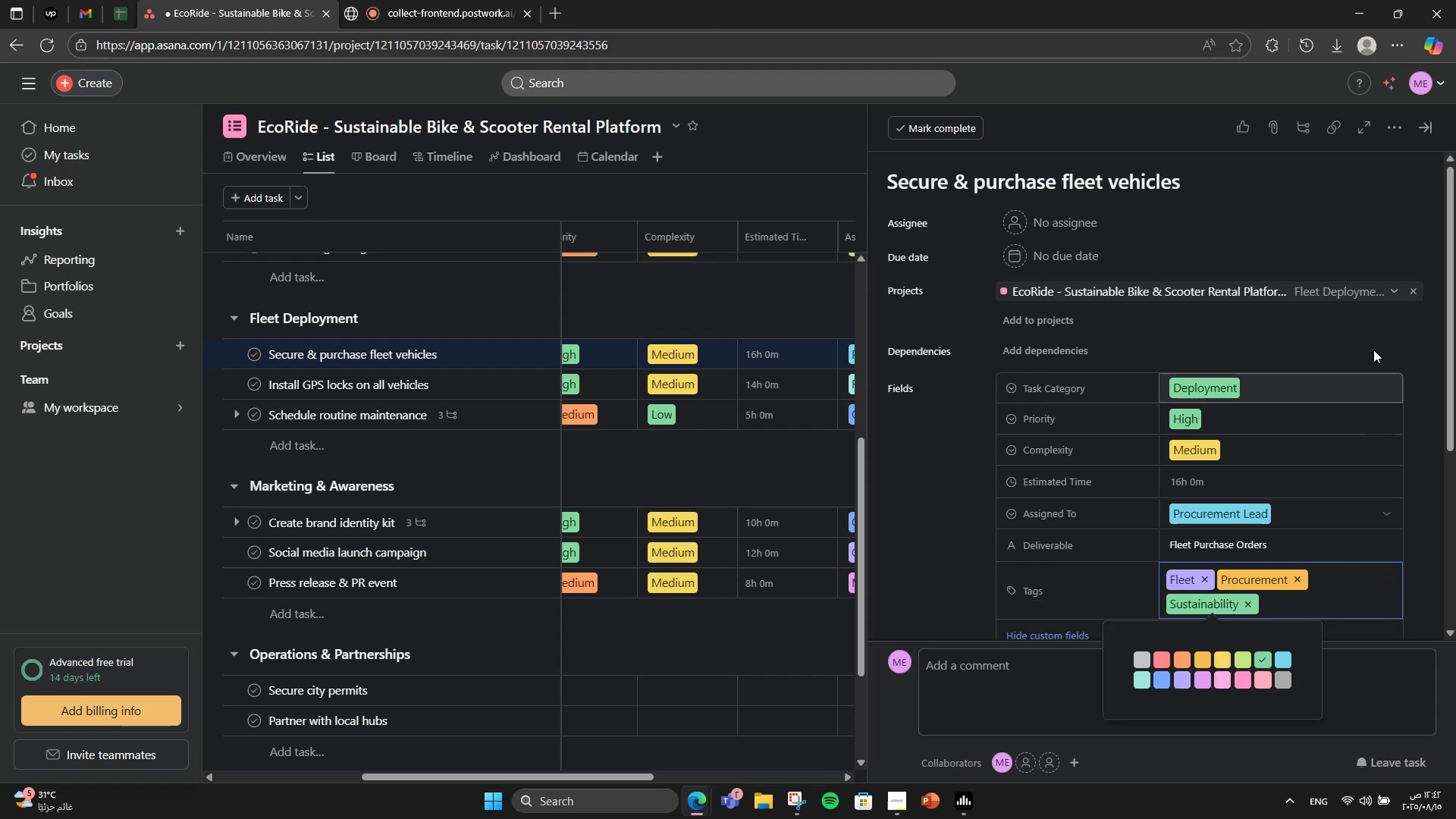 
scroll: coordinate [1344, 378], scroll_direction: down, amount: 7.0
 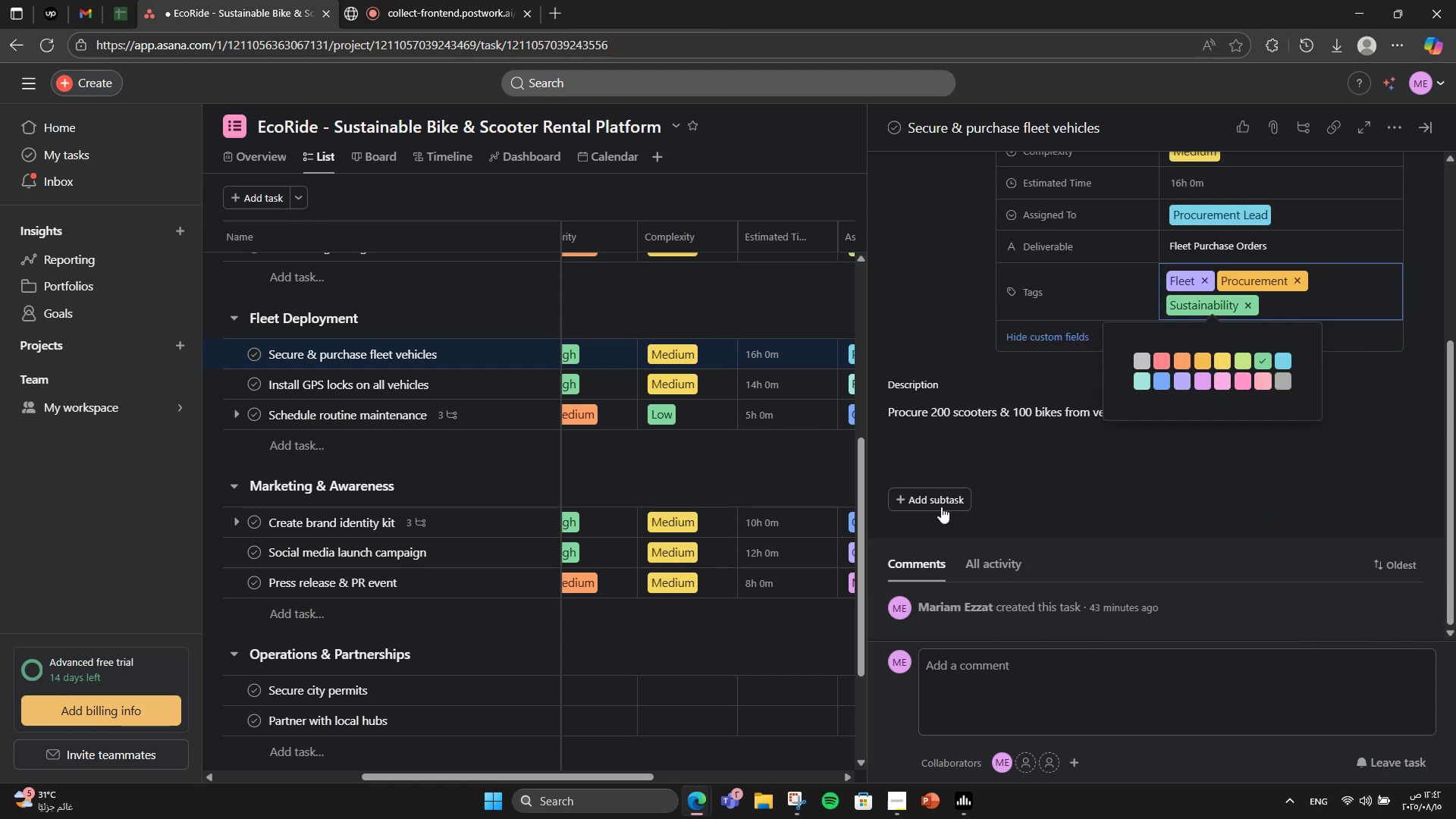 
left_click([939, 508])
 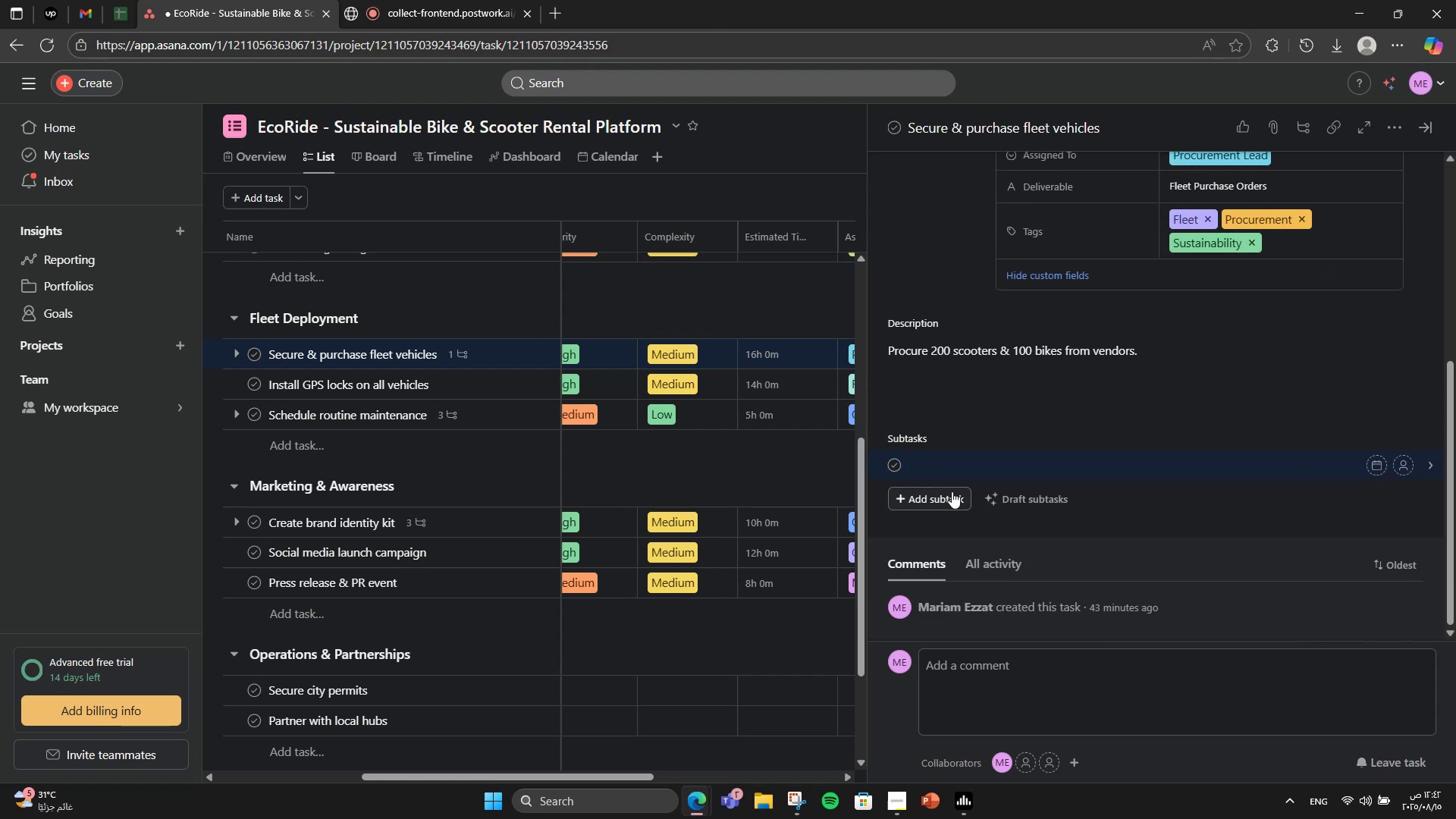 
type(Vendor outreach)
 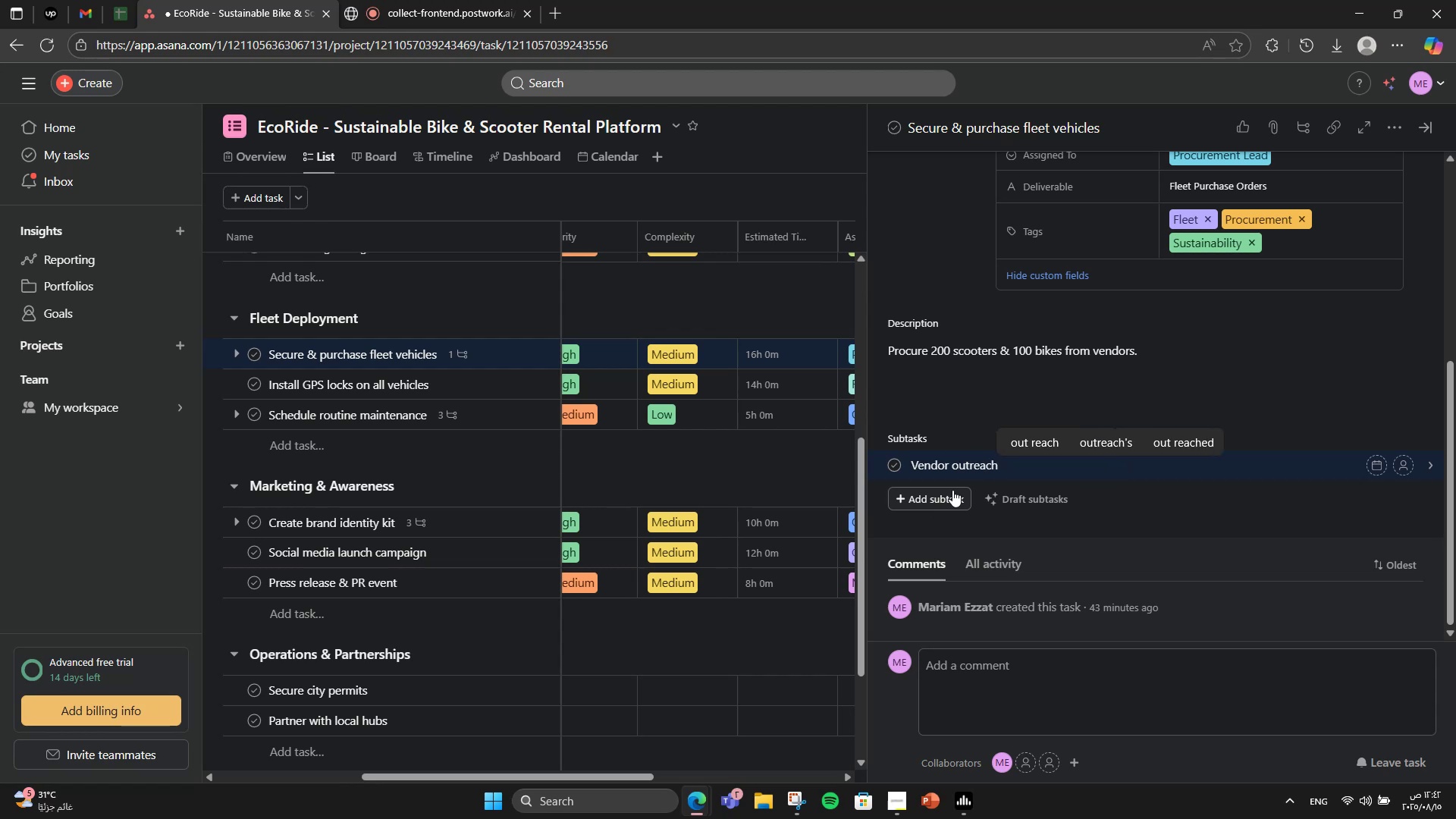 
key(Enter)
 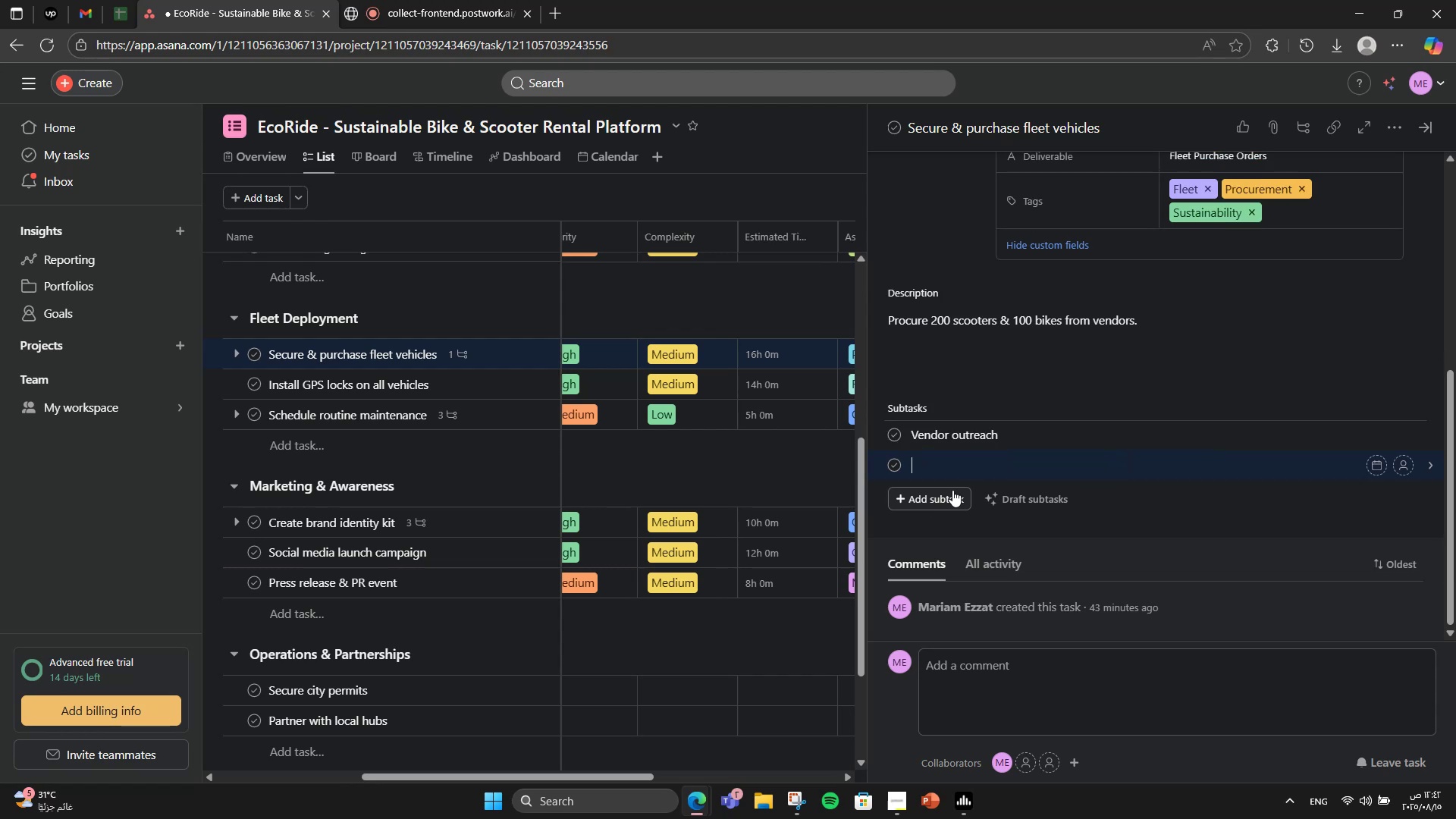 
type(Negotiate pricing)
 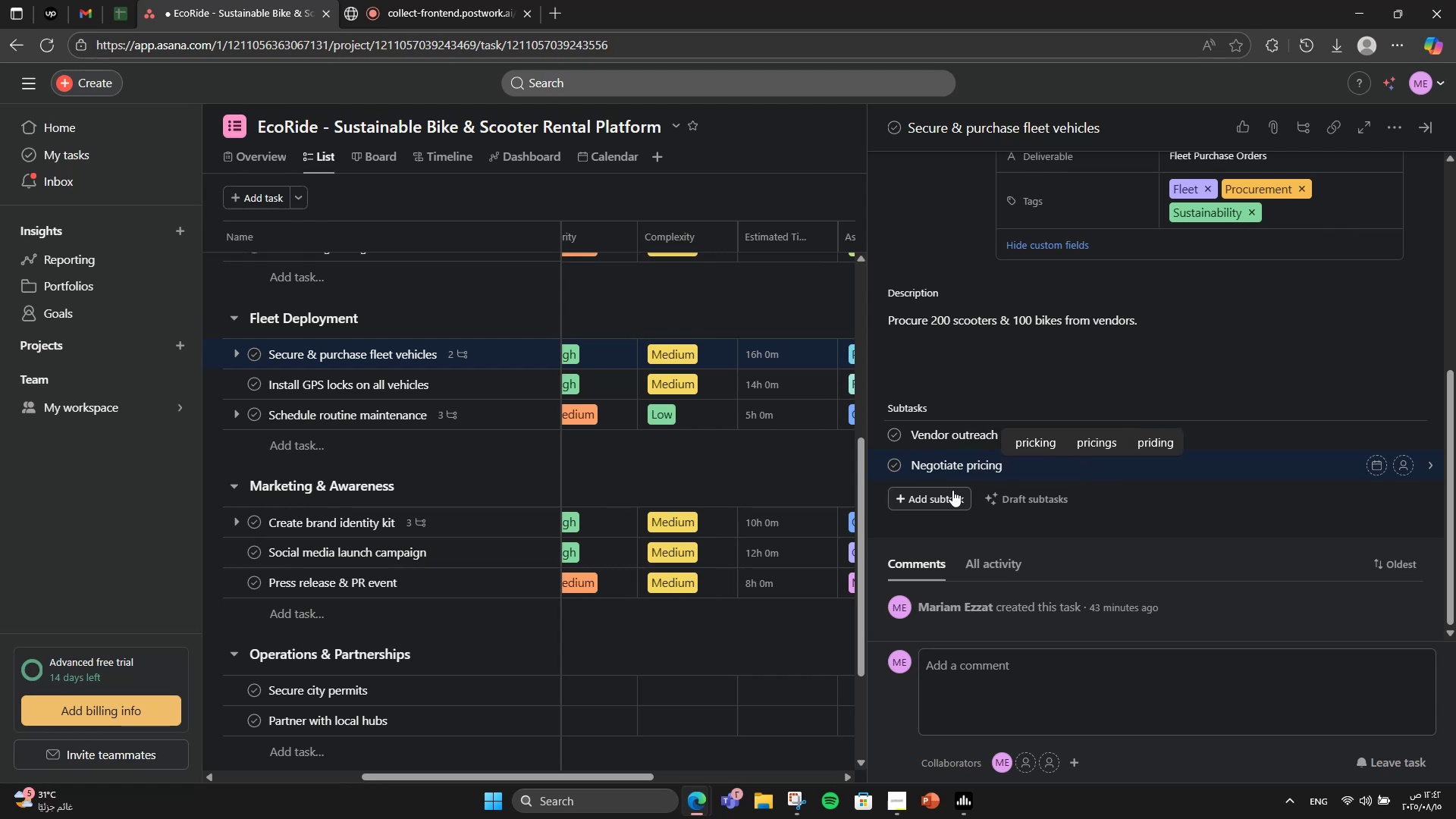 
key(Enter)
 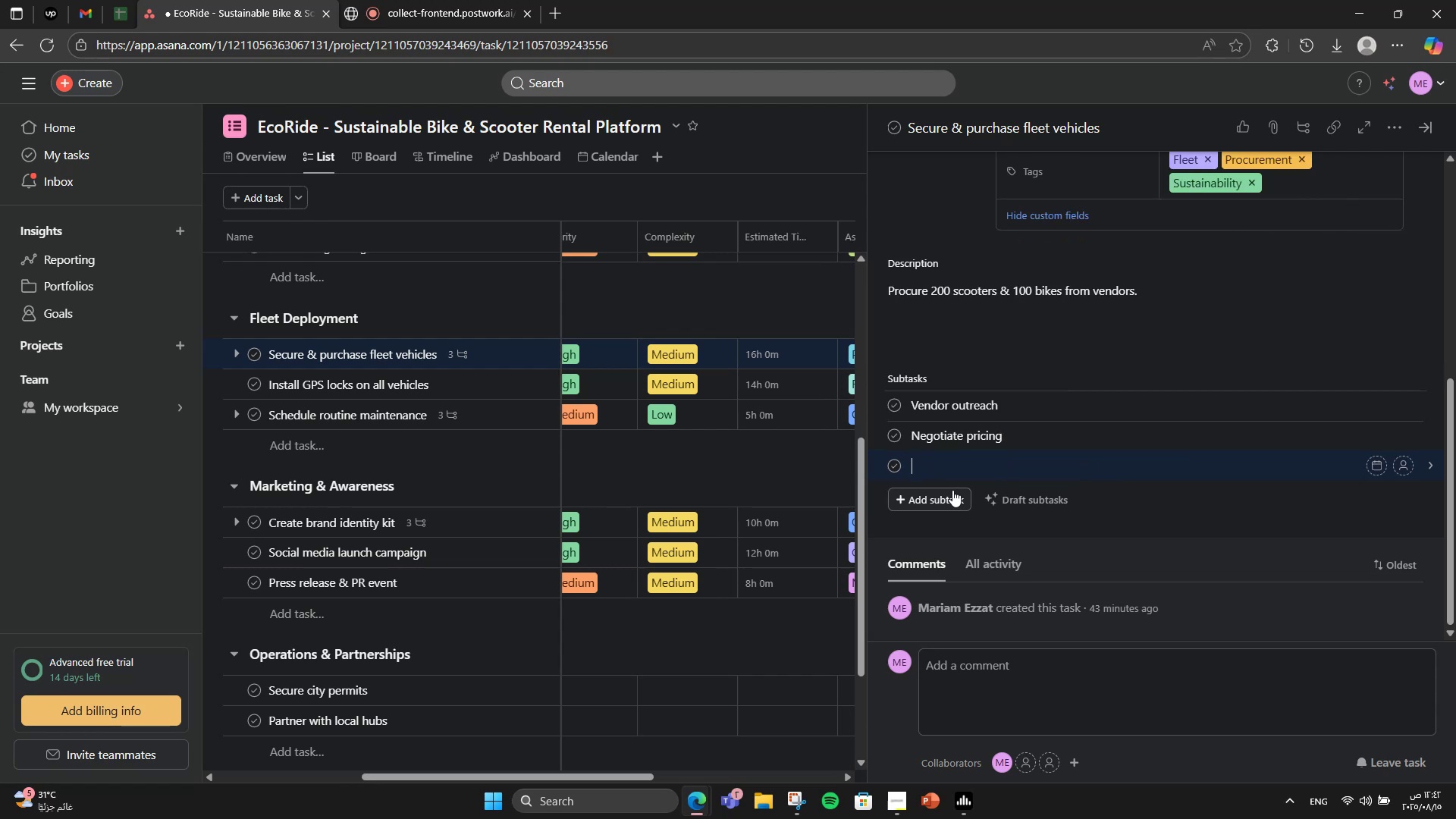 
type(Finalize contracts)
 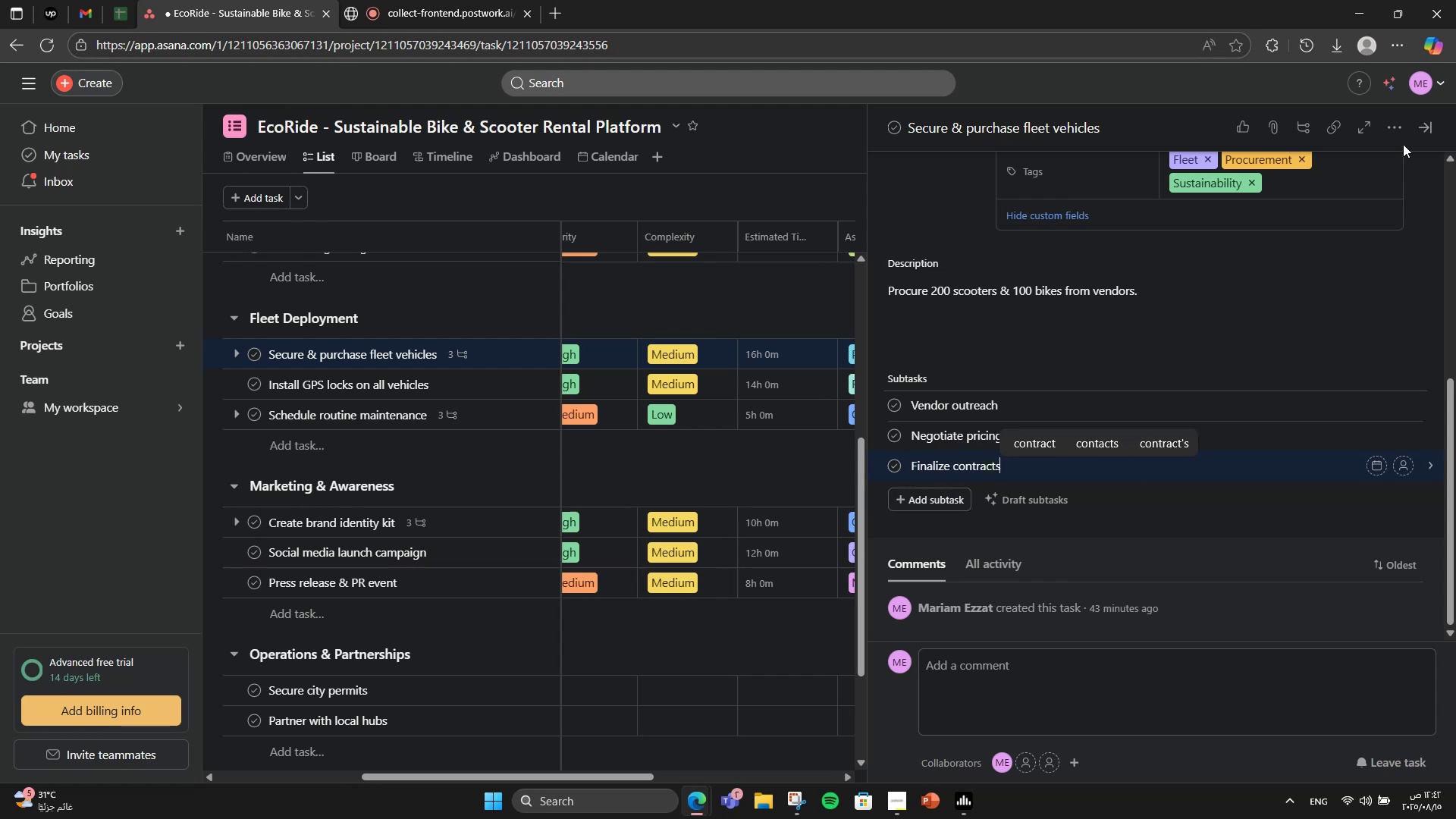 
left_click([1426, 119])
 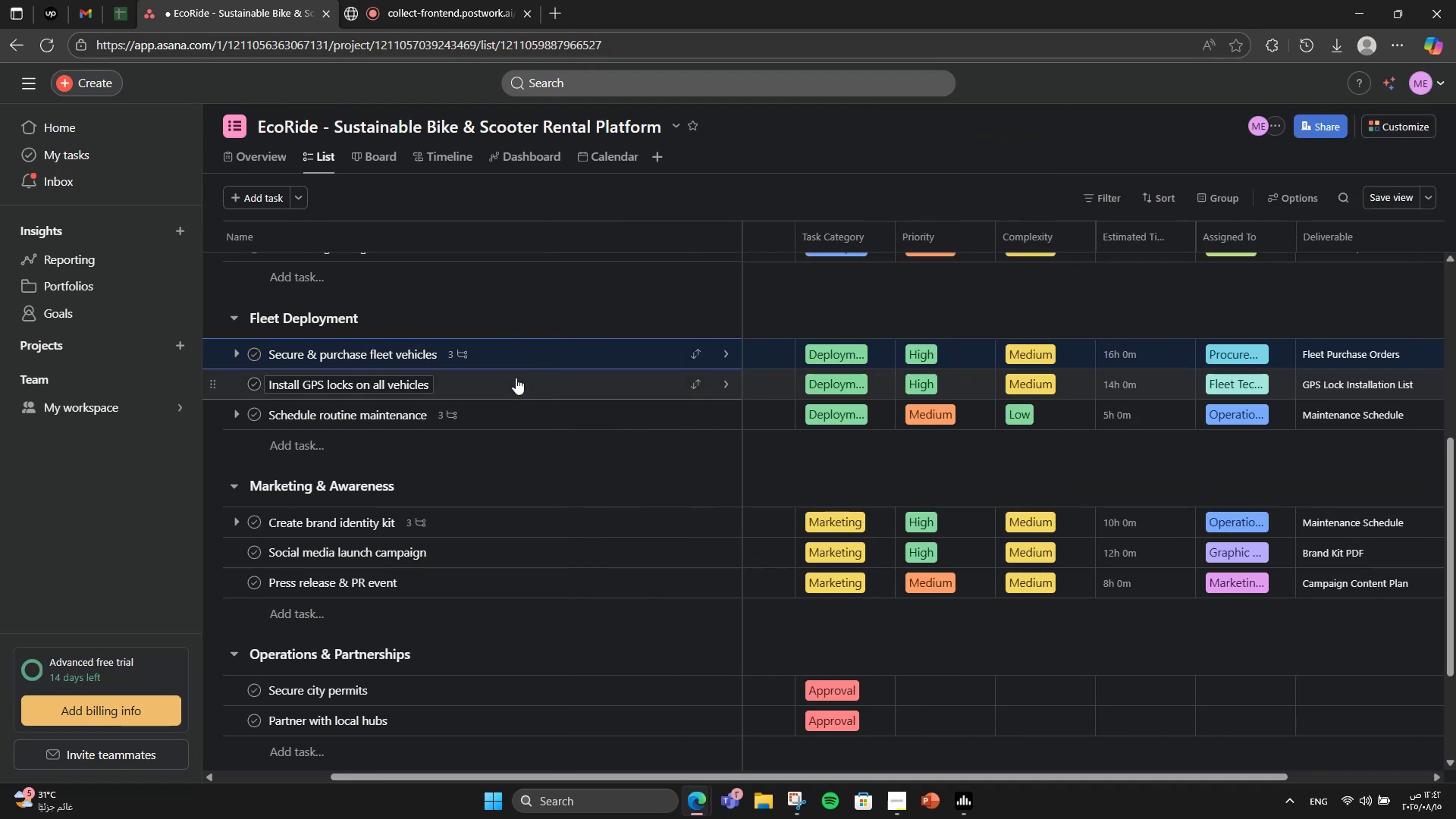 
left_click([513, 378])
 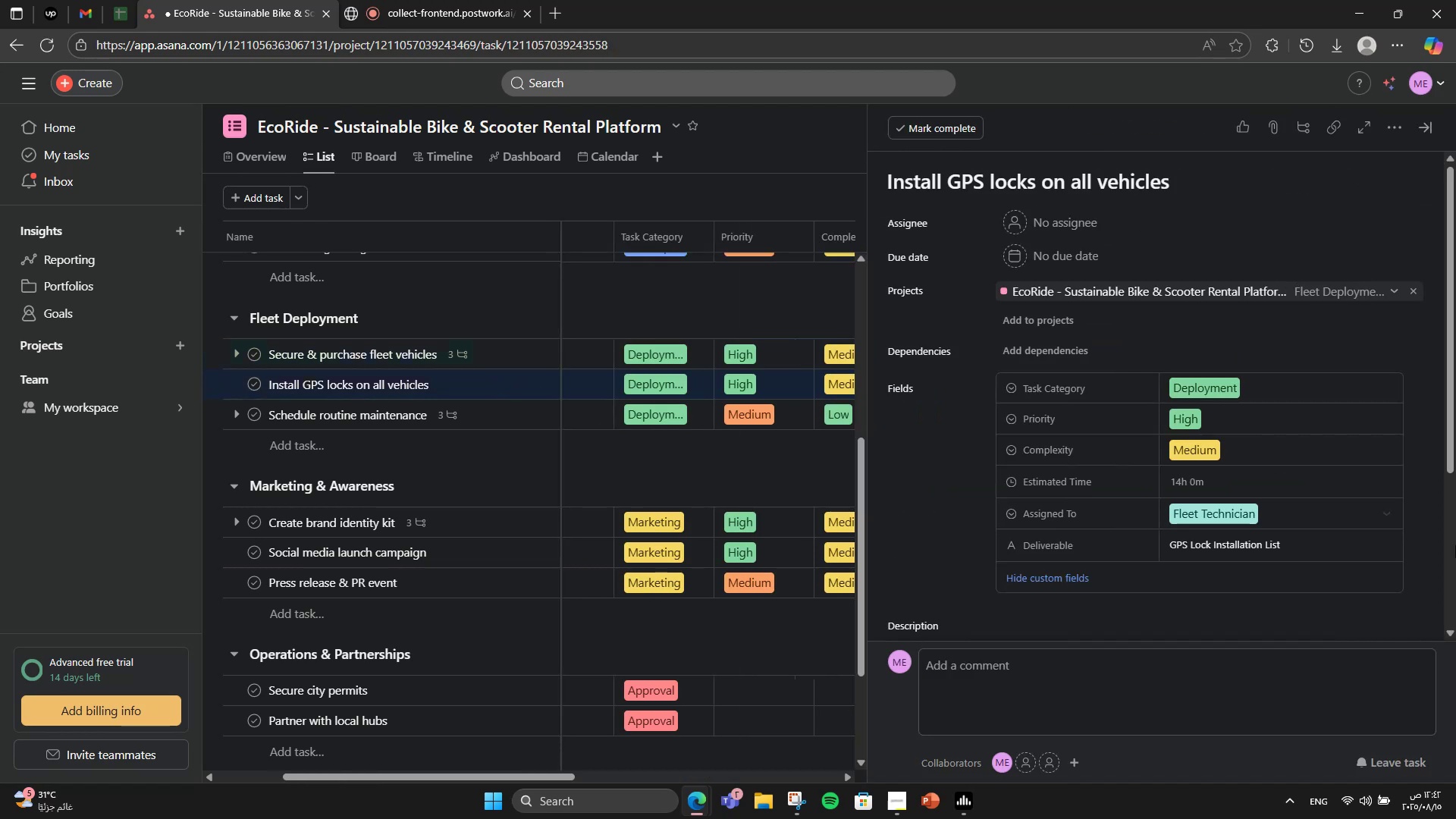 
mouse_move([1381, 528])
 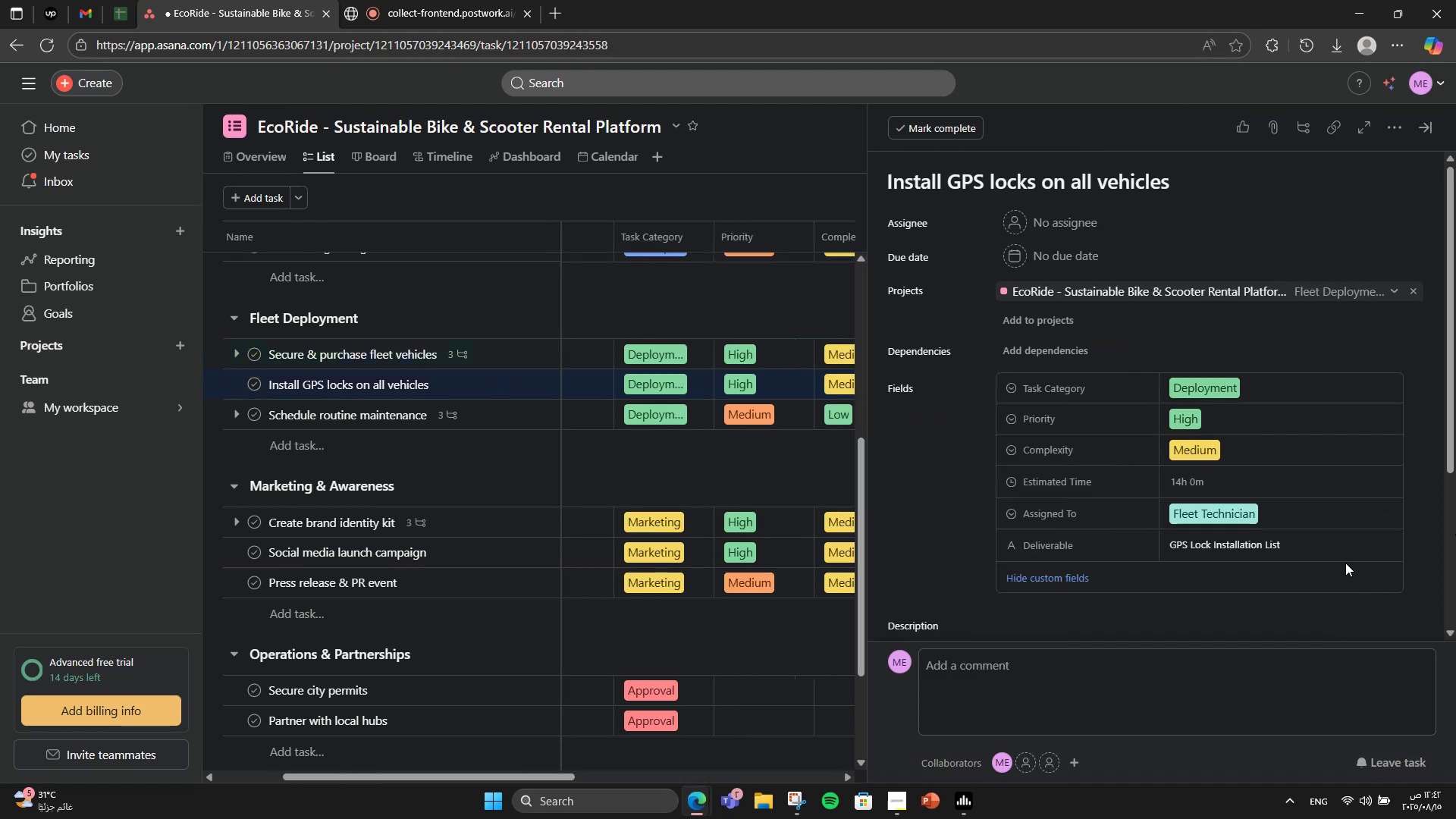 
scroll: coordinate [1274, 594], scroll_direction: down, amount: 2.0
 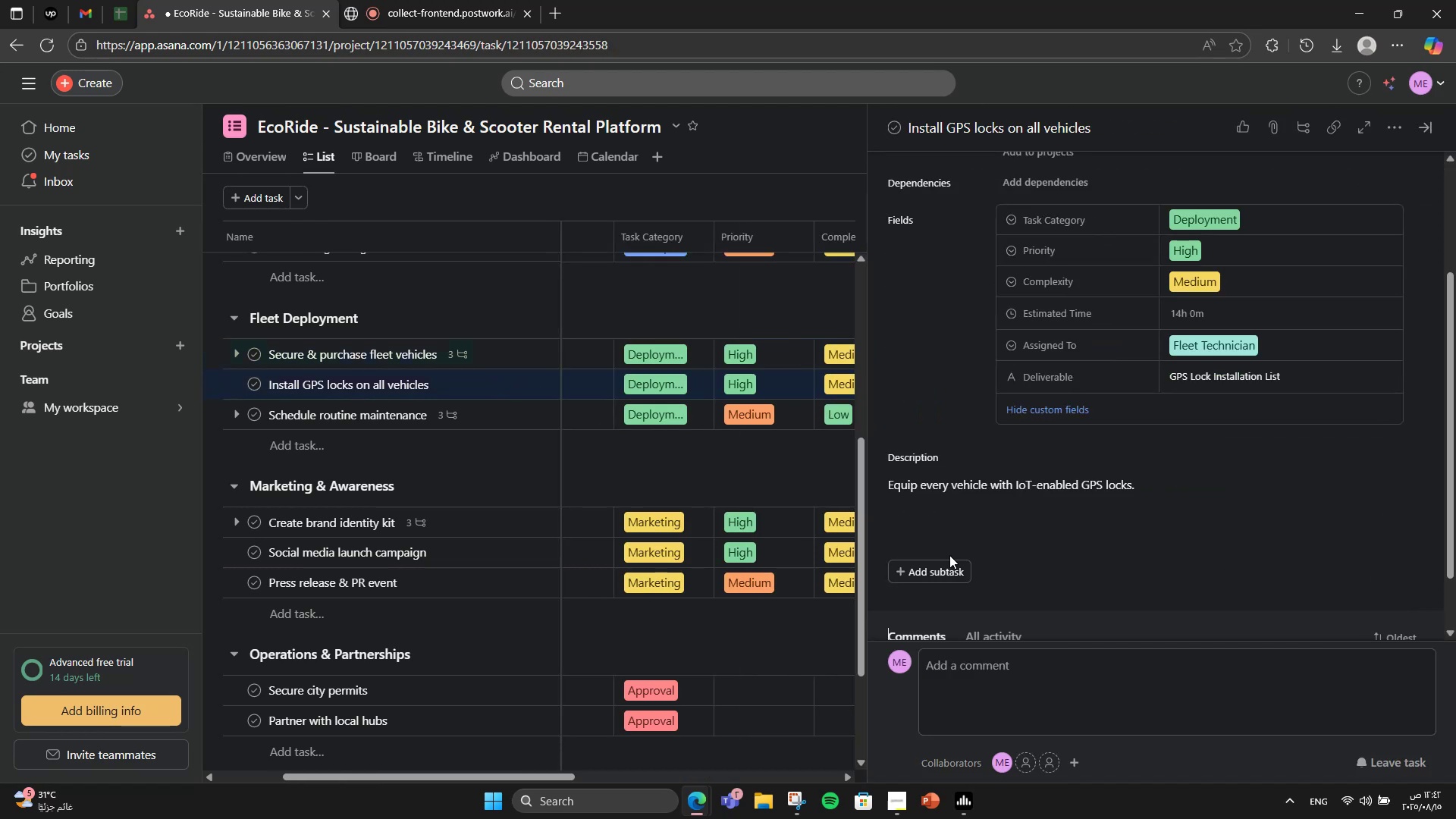 
double_click([941, 567])
 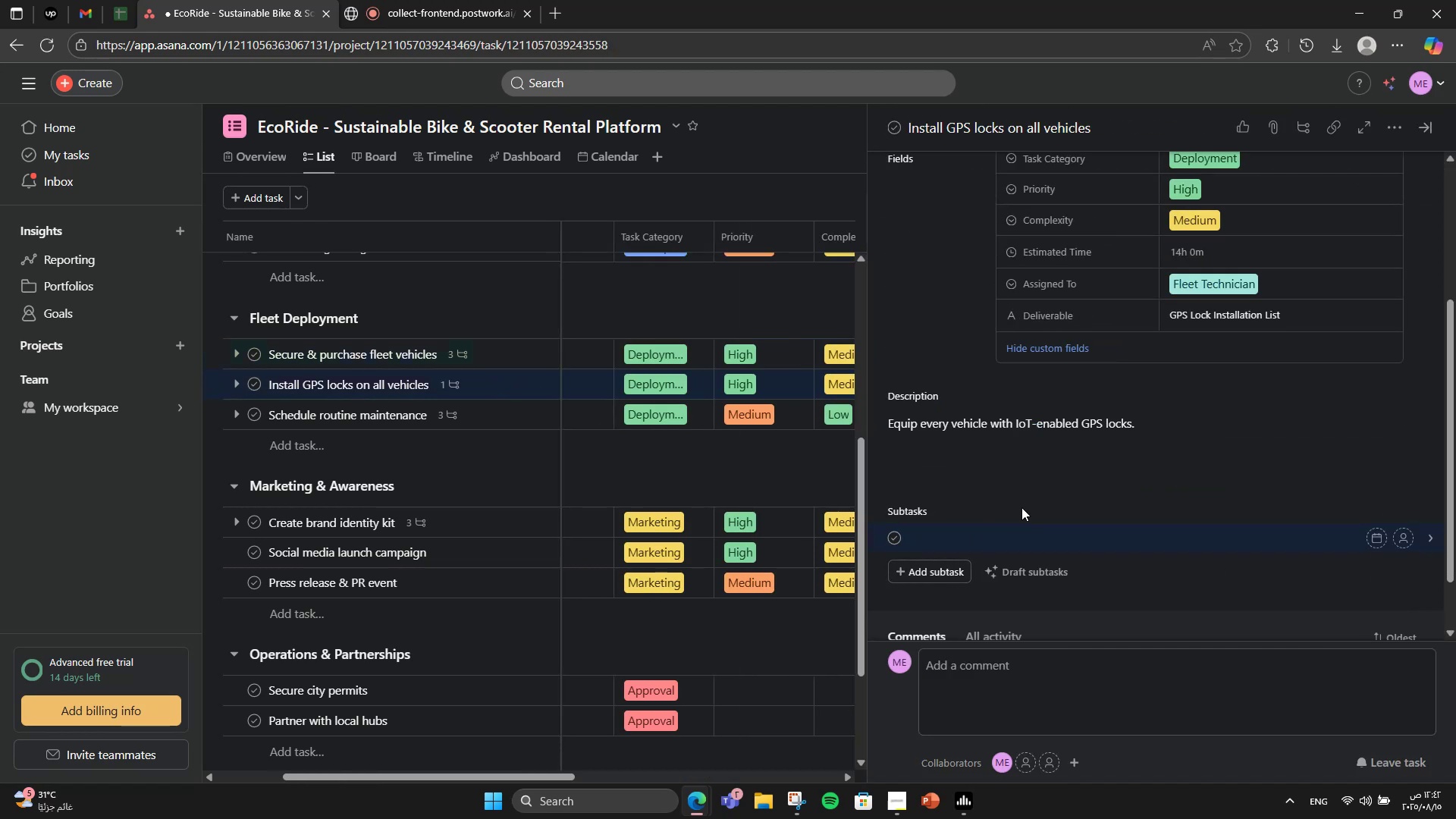 
type(Unboc)
key(Backspace)
type(x devices )
key(Backspace)
 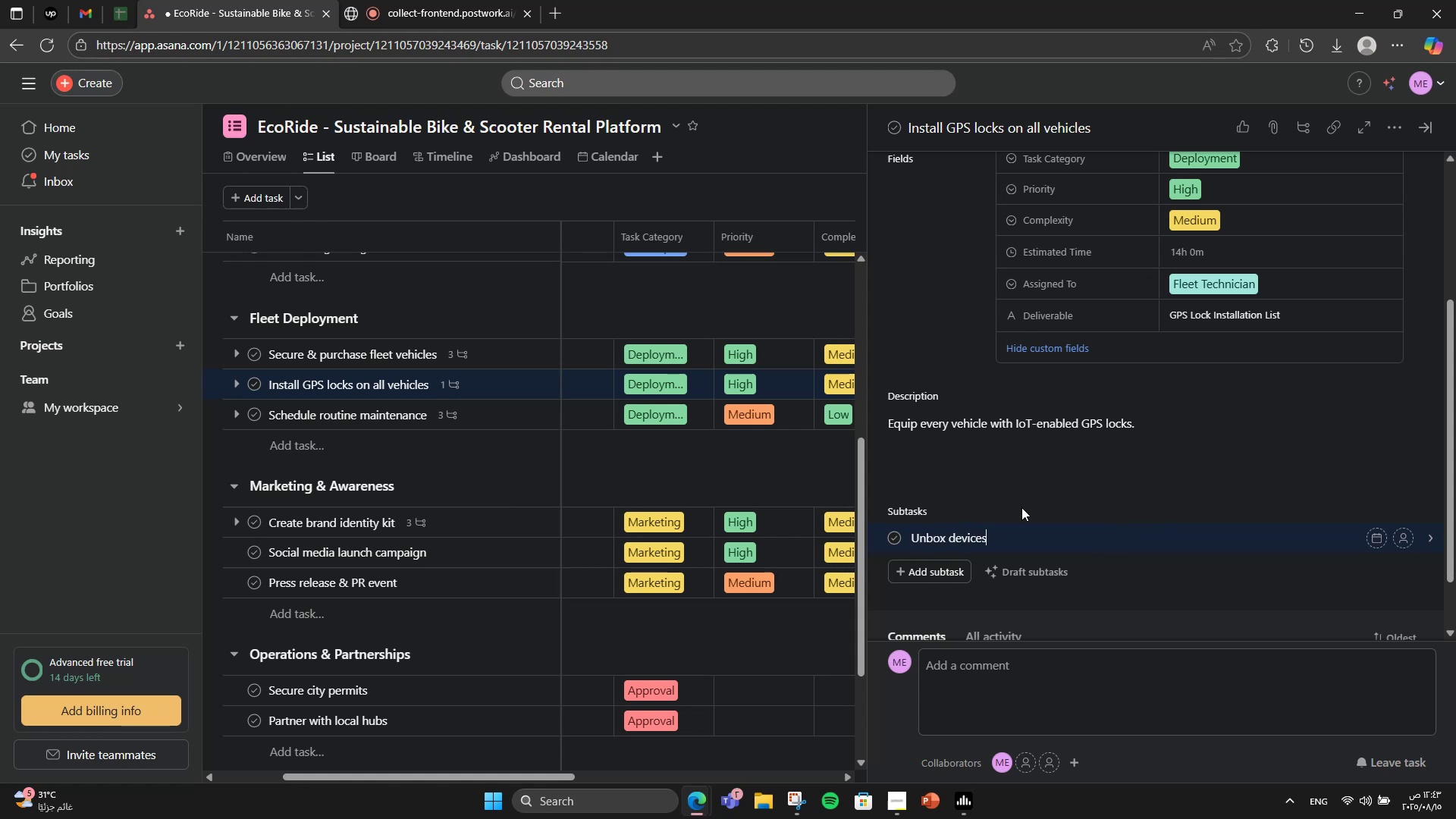 
key(Enter)
 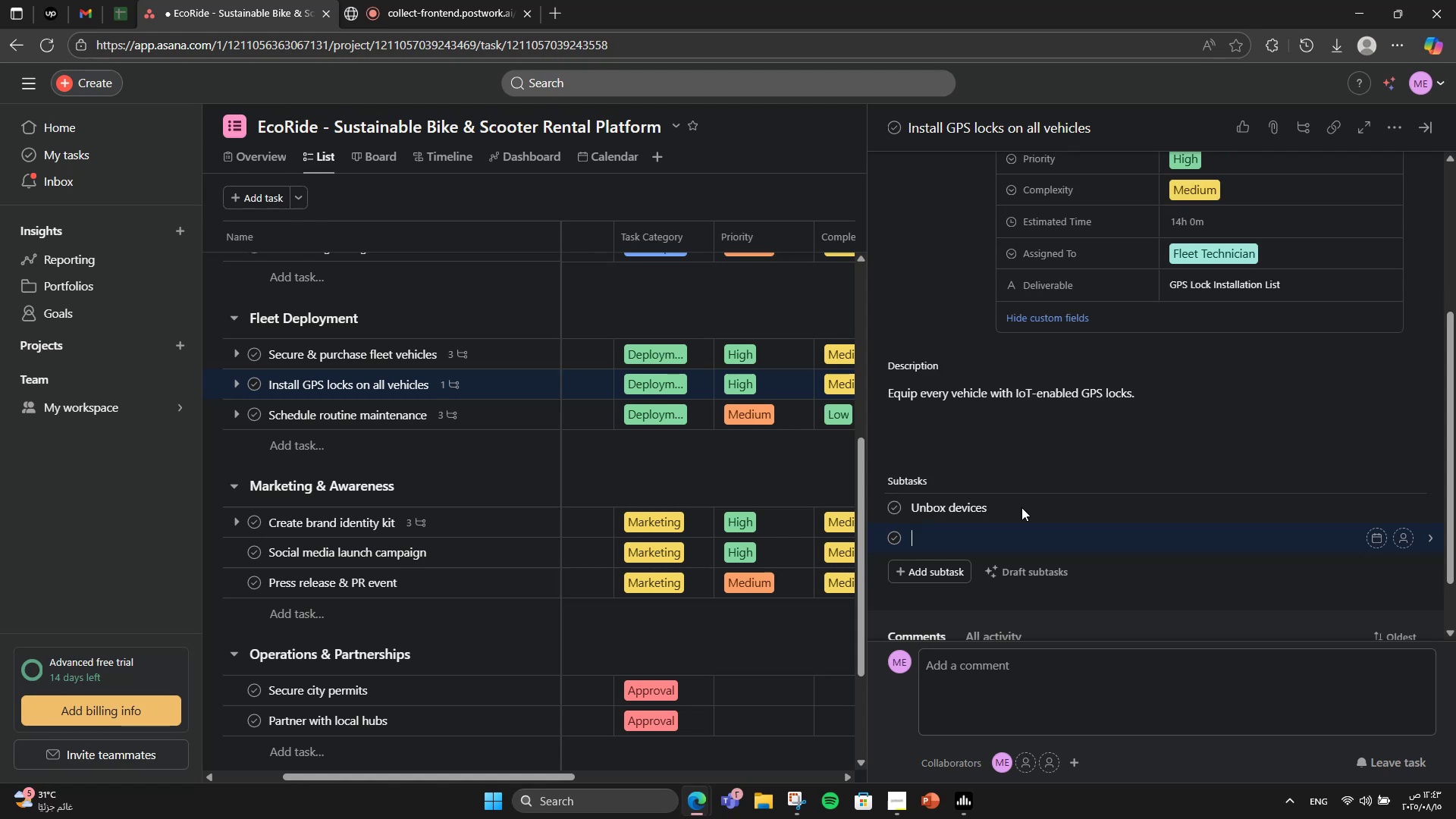 
type(Install hardware)
 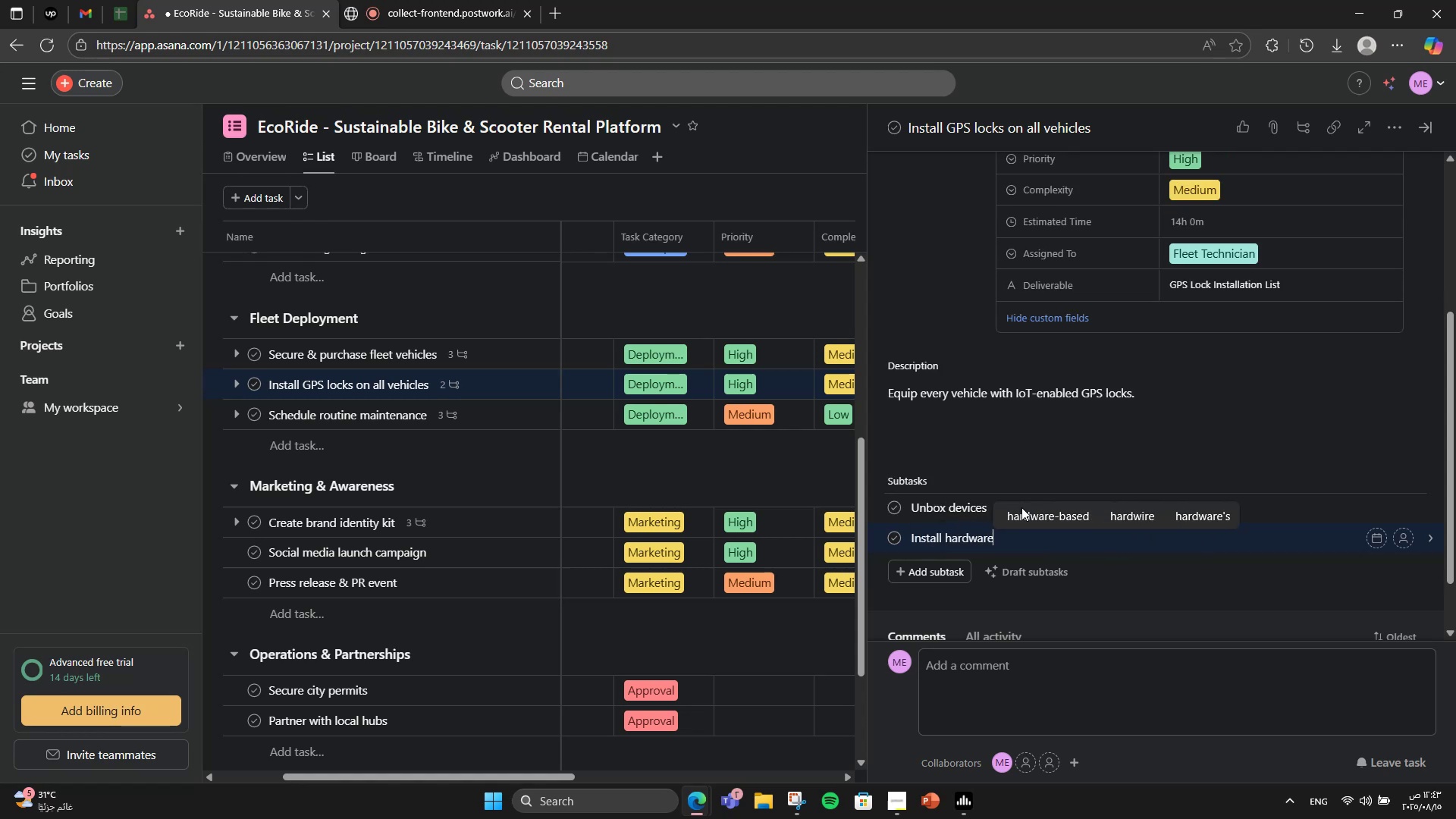 
key(Enter)
 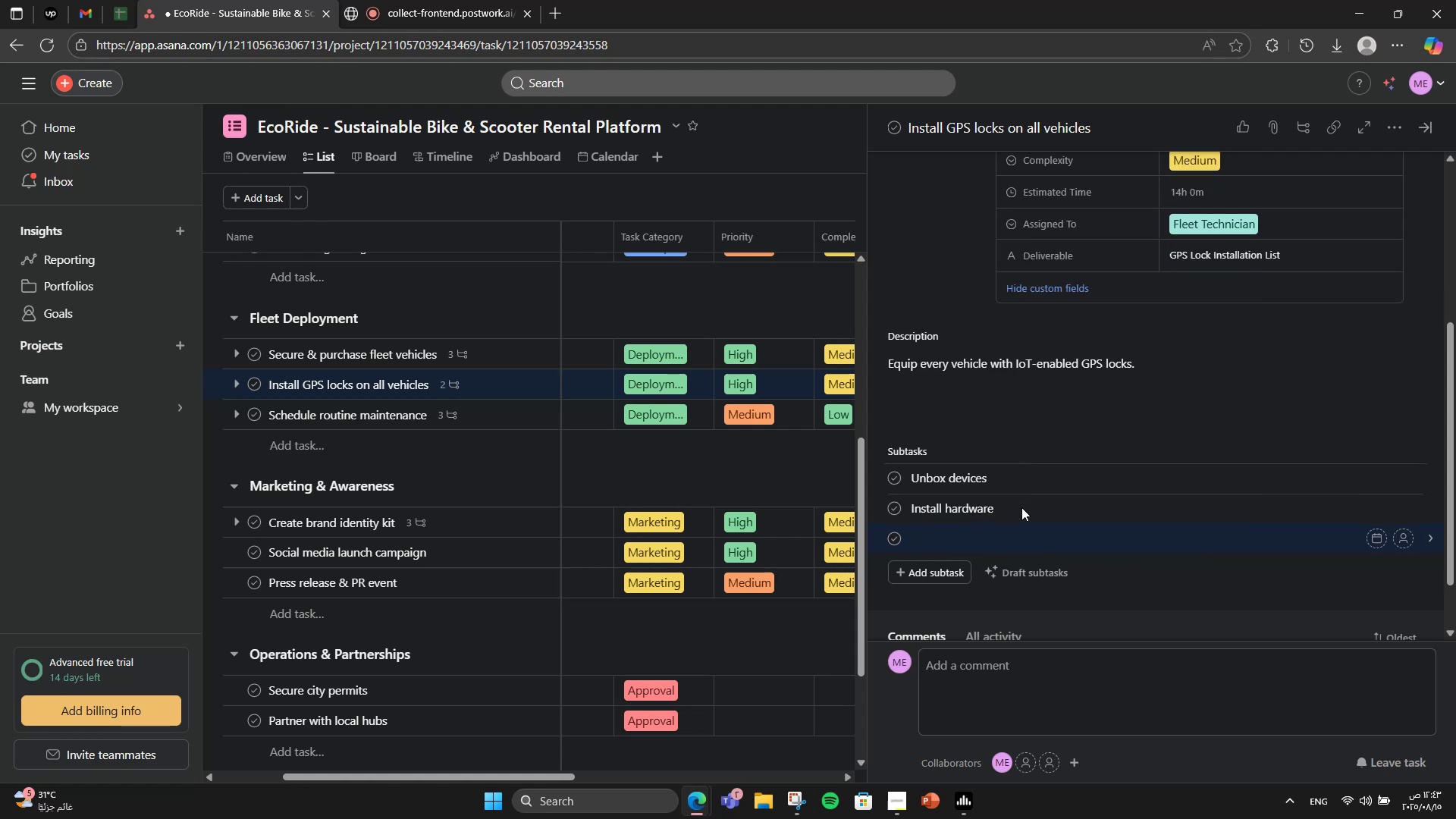 
type(Test functionality)
 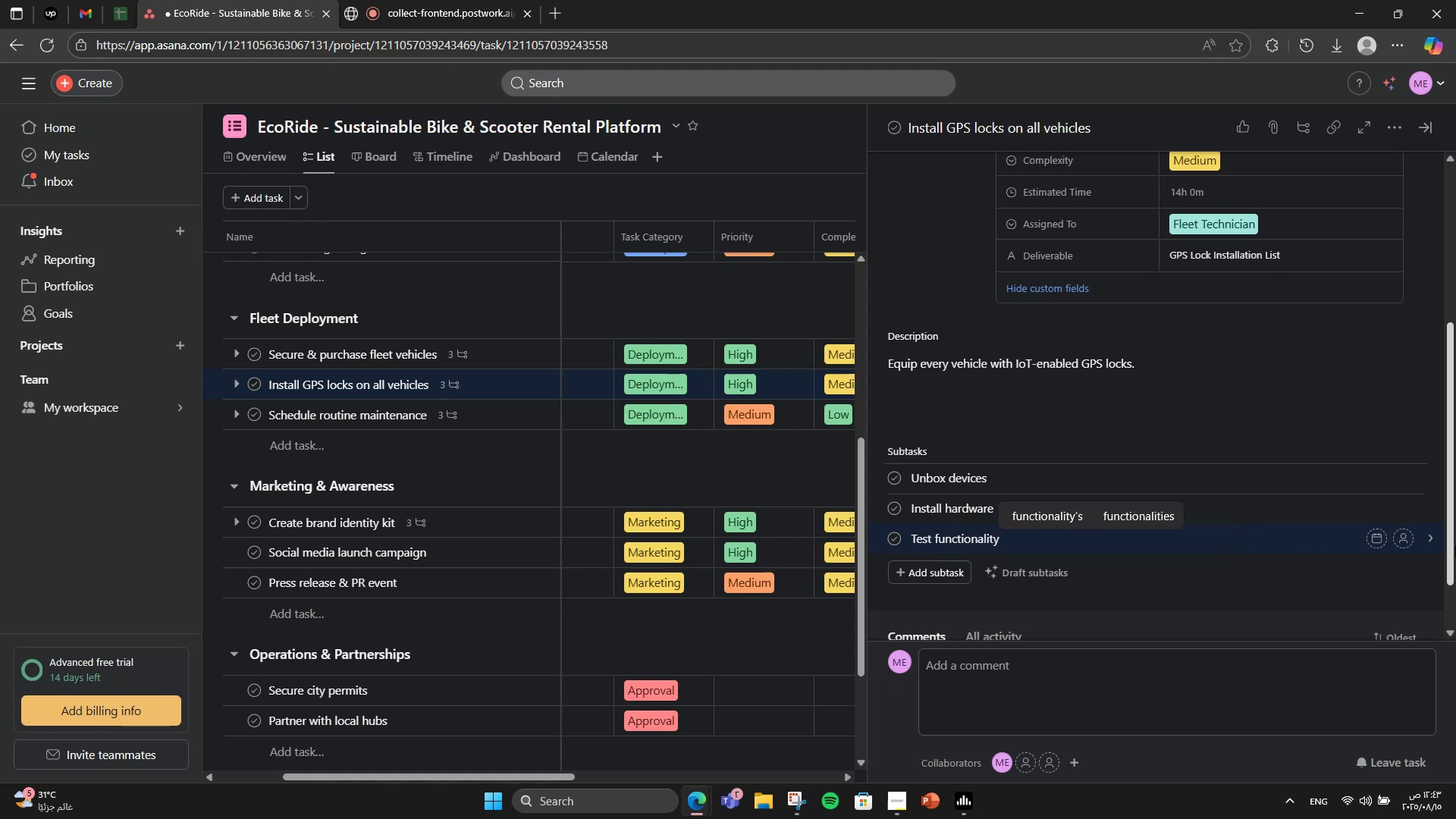 
scroll: coordinate [1437, 522], scroll_direction: up, amount: 1.0
 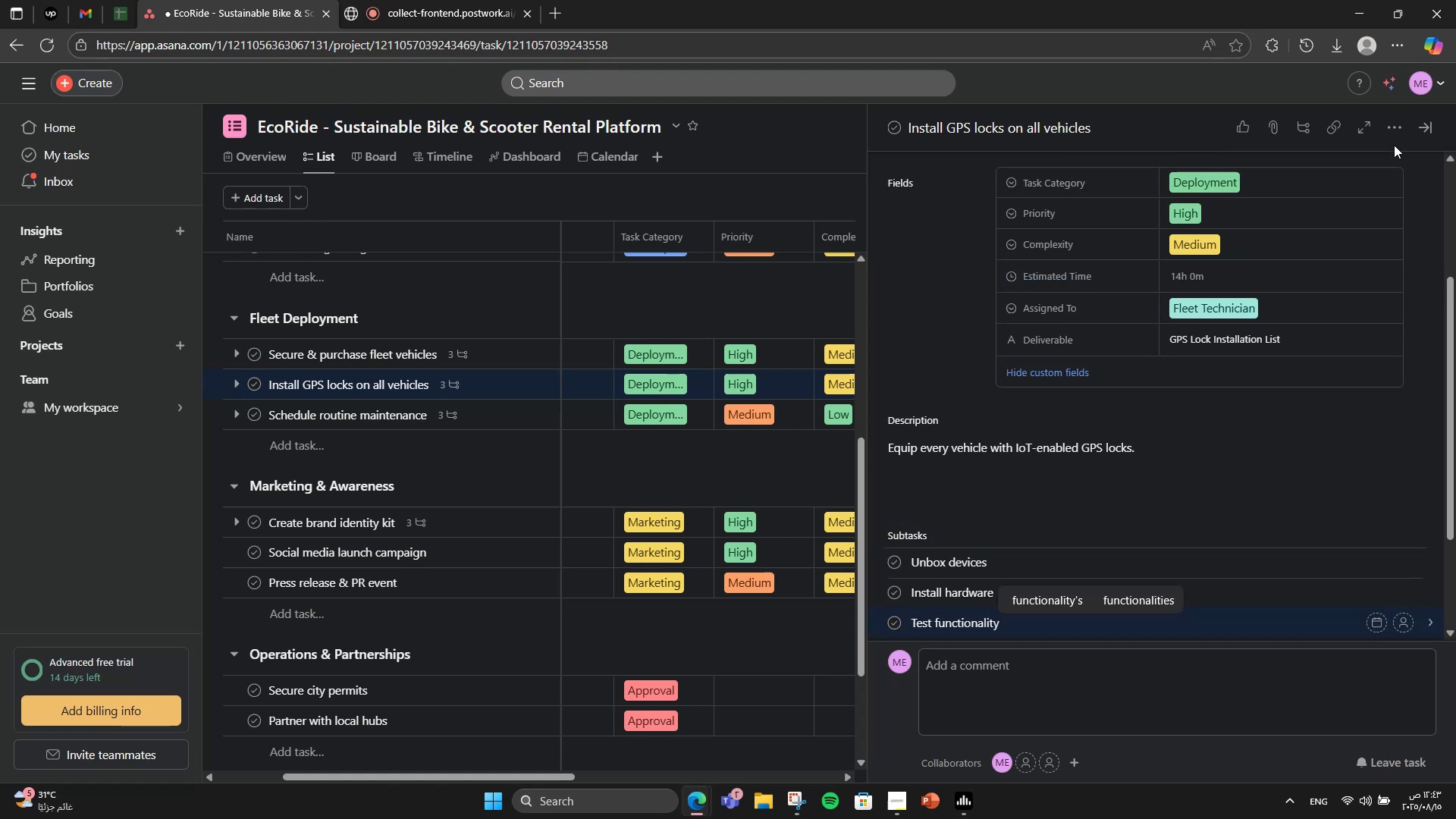 
left_click([1396, 139])
 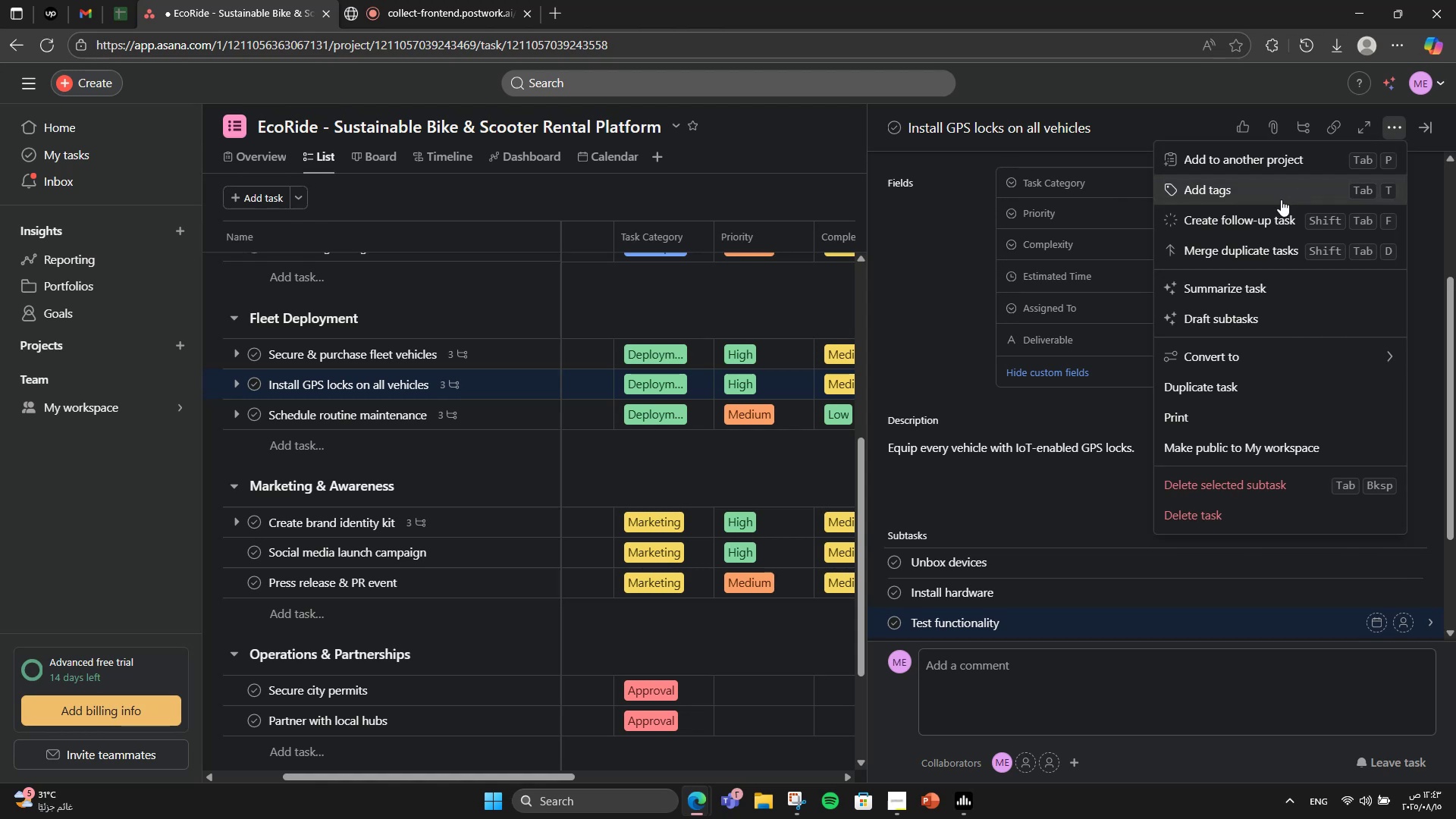 
left_click([1281, 199])
 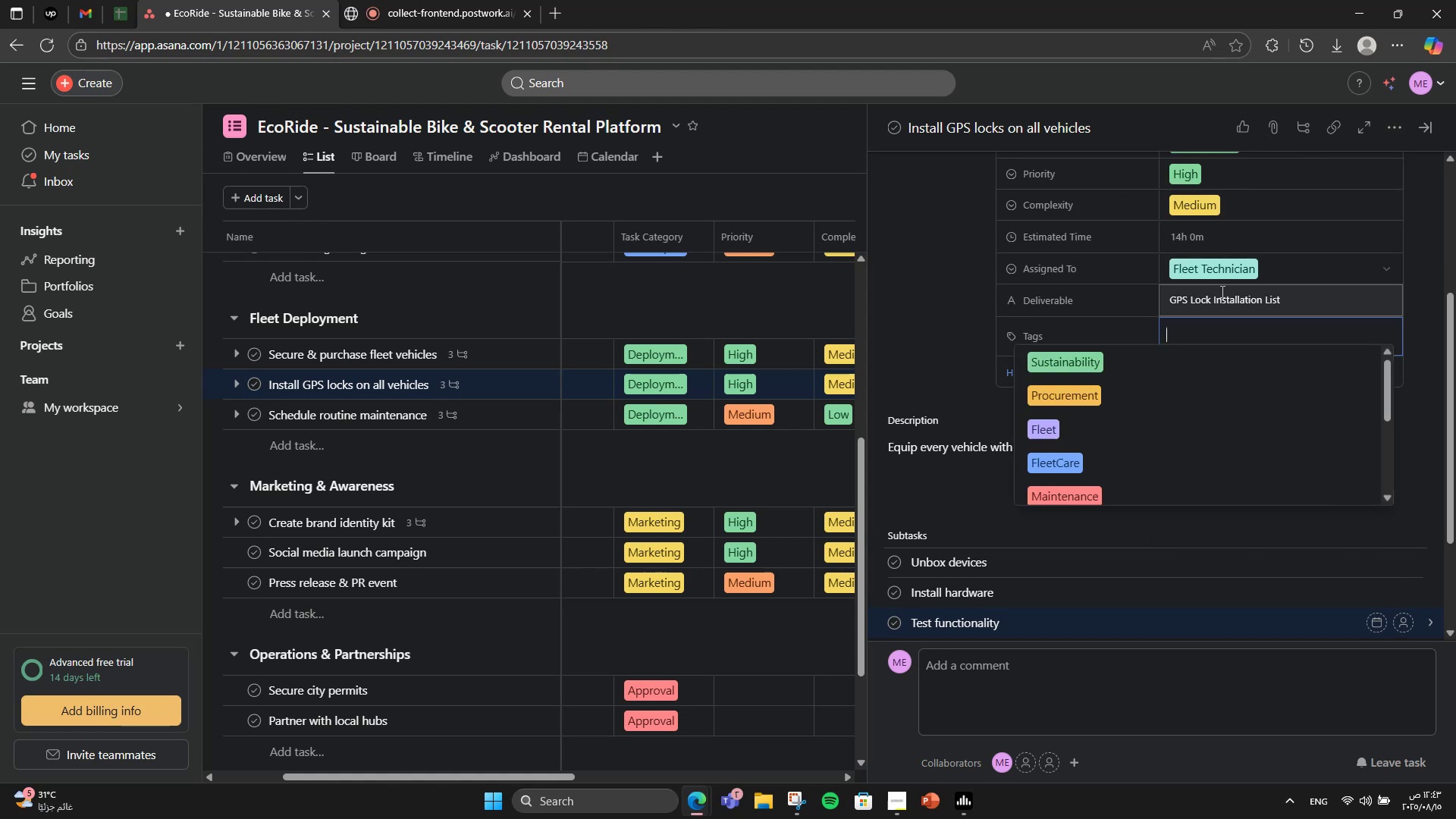 
type(O)
key(Backspace)
type(Iot )
key(Backspace)
key(Backspace)
type(T )
key(Backspace)
 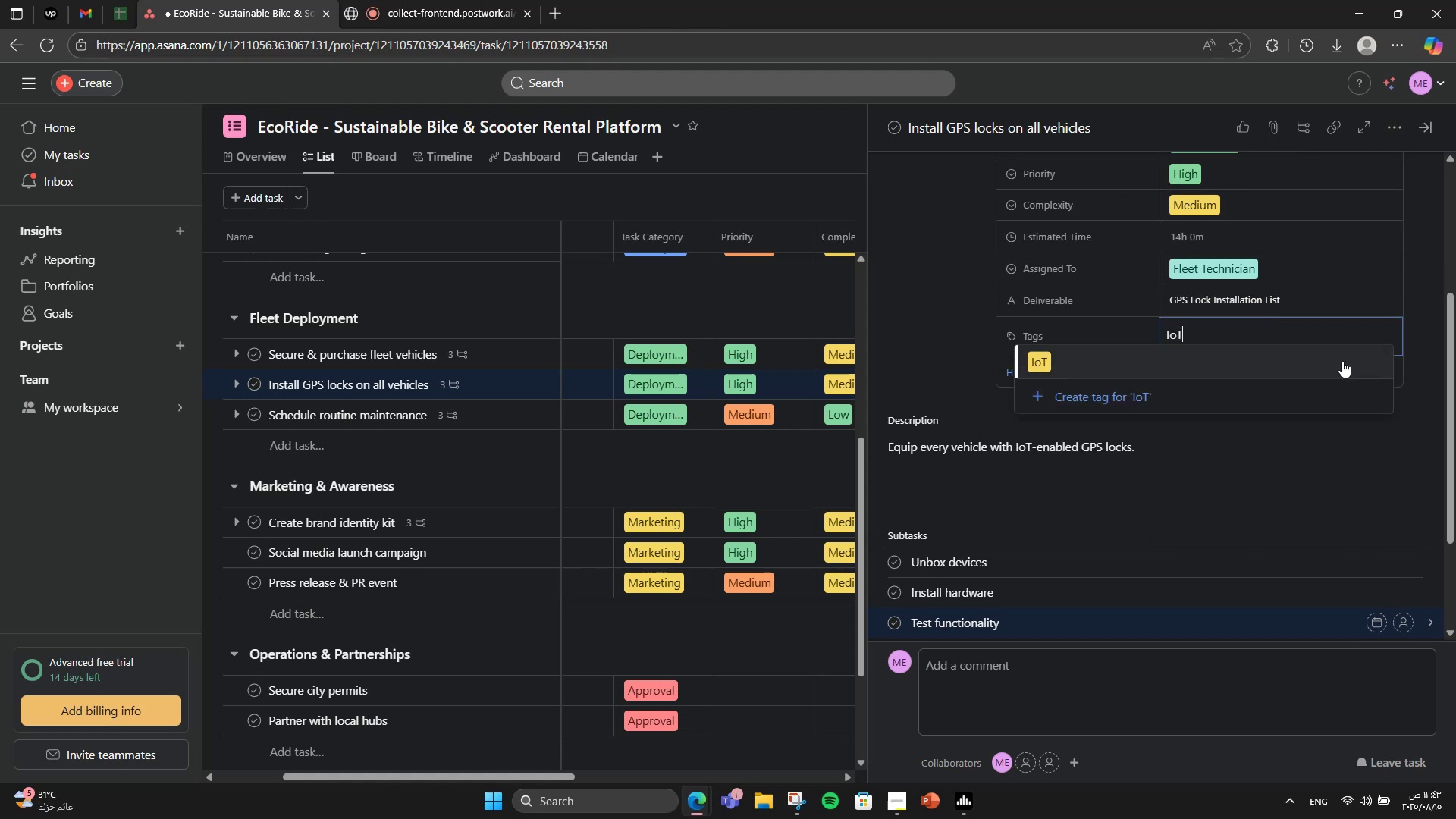 
left_click([1342, 361])
 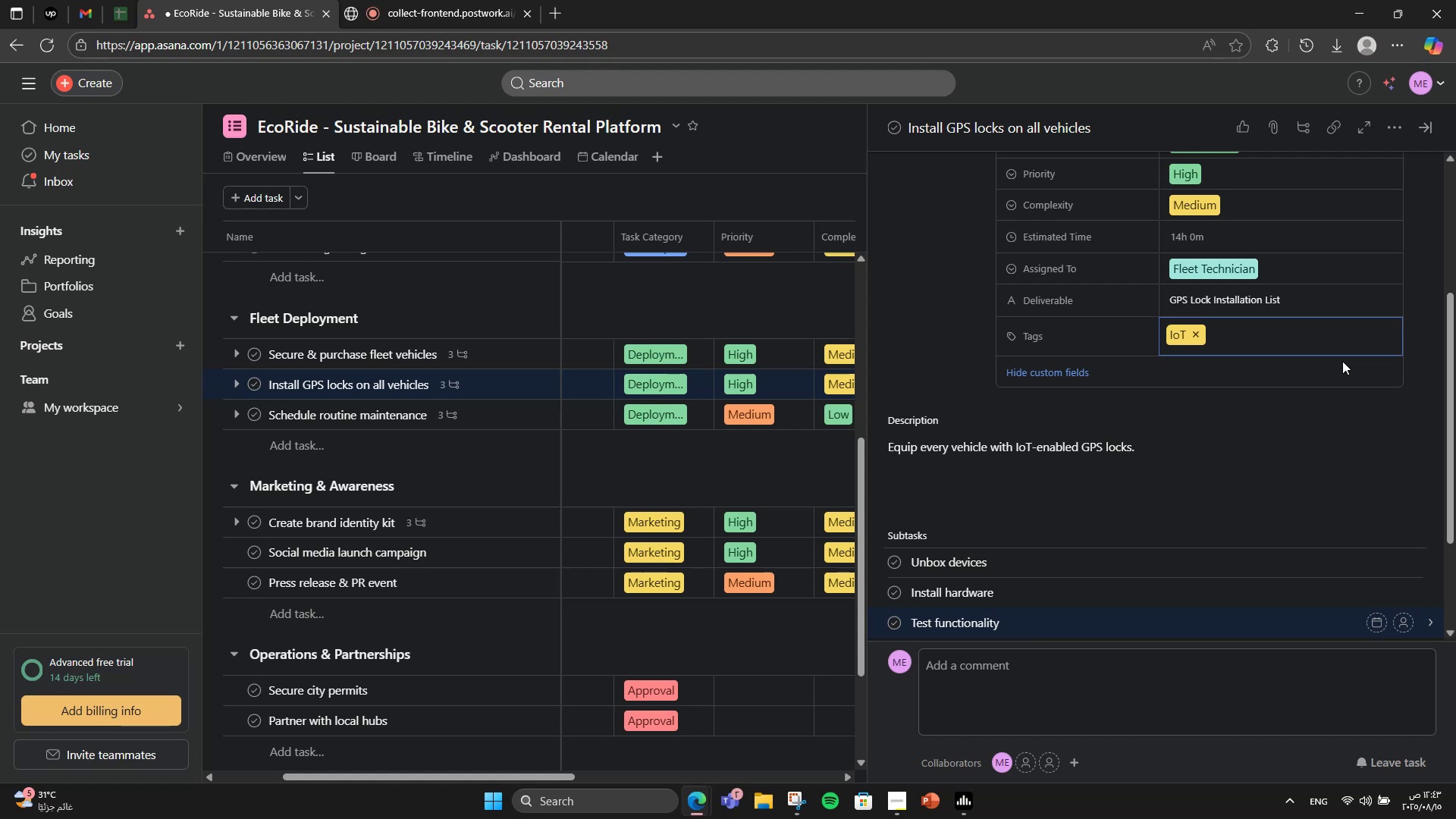 
type(Hardware)
 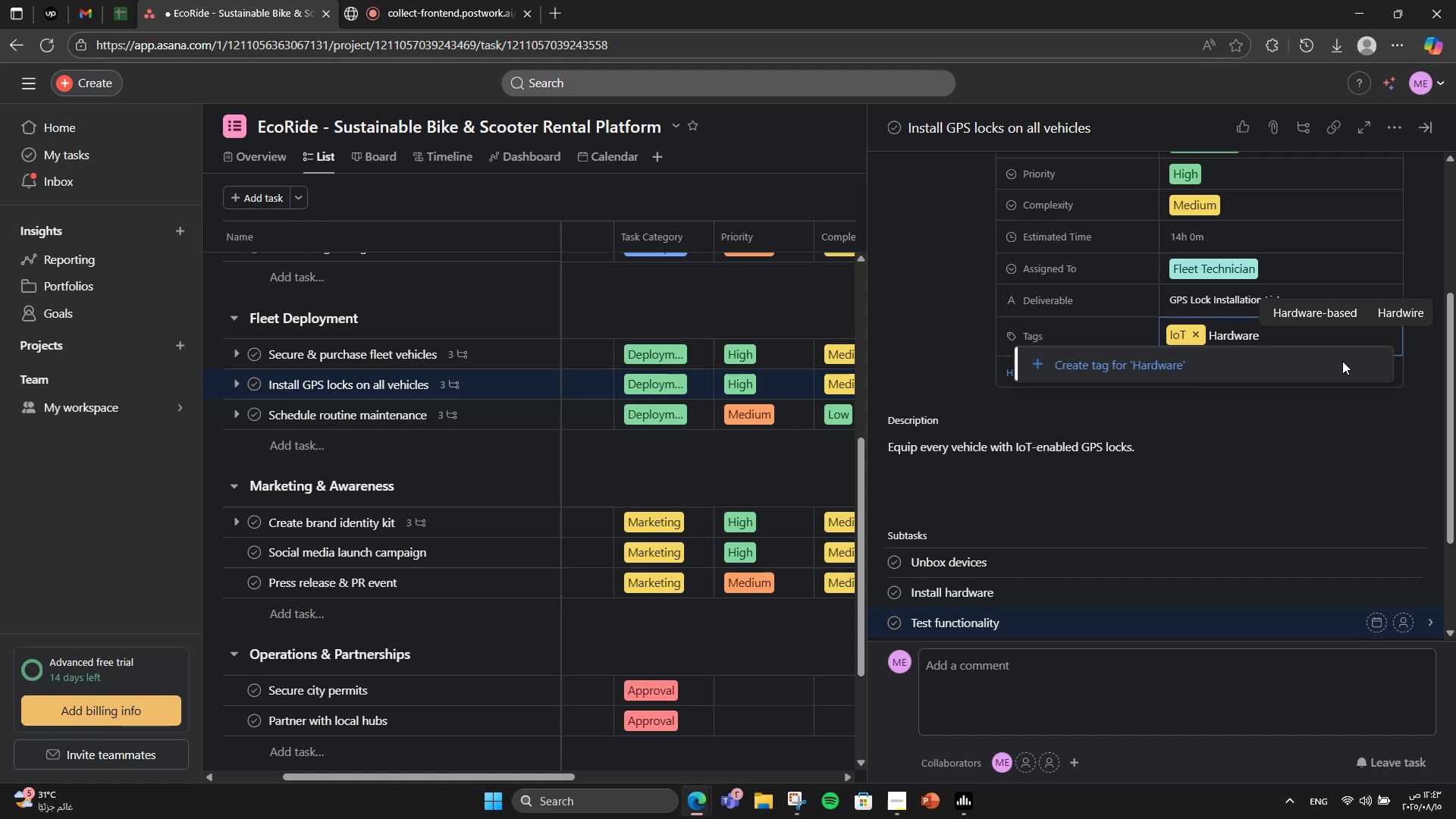 
left_click([1310, 357])
 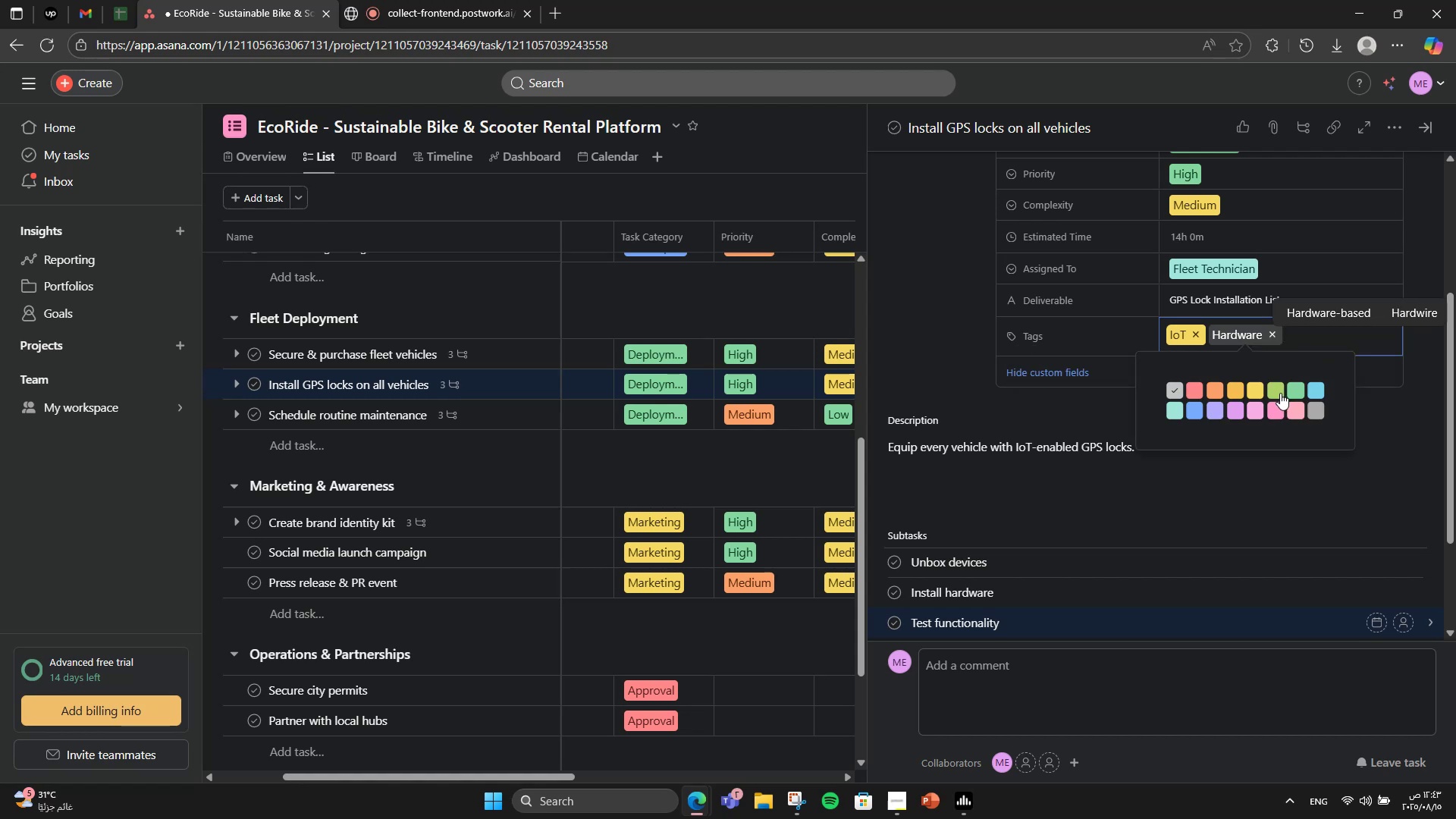 
left_click([1279, 393])
 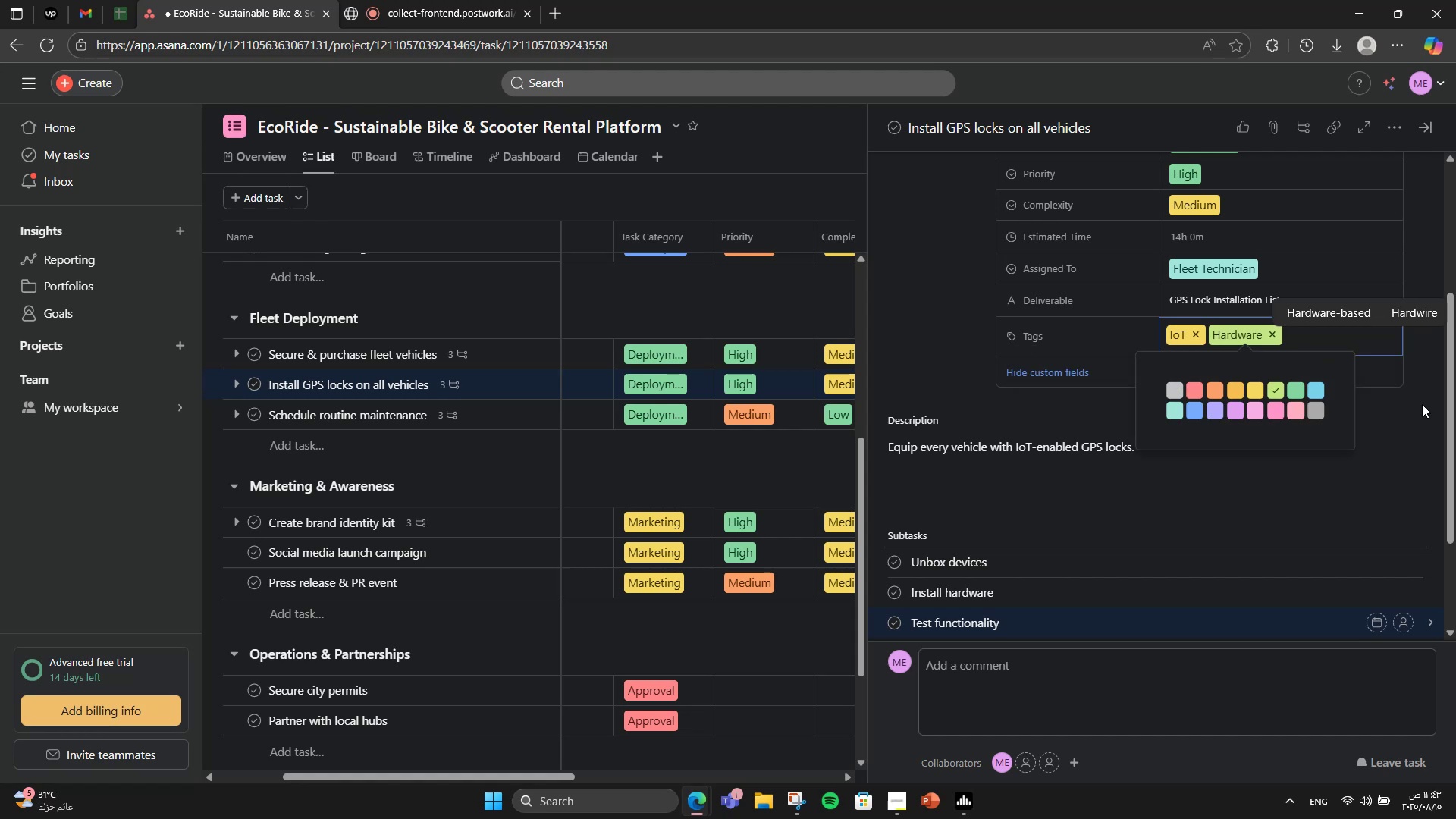 
type(Tracking)
 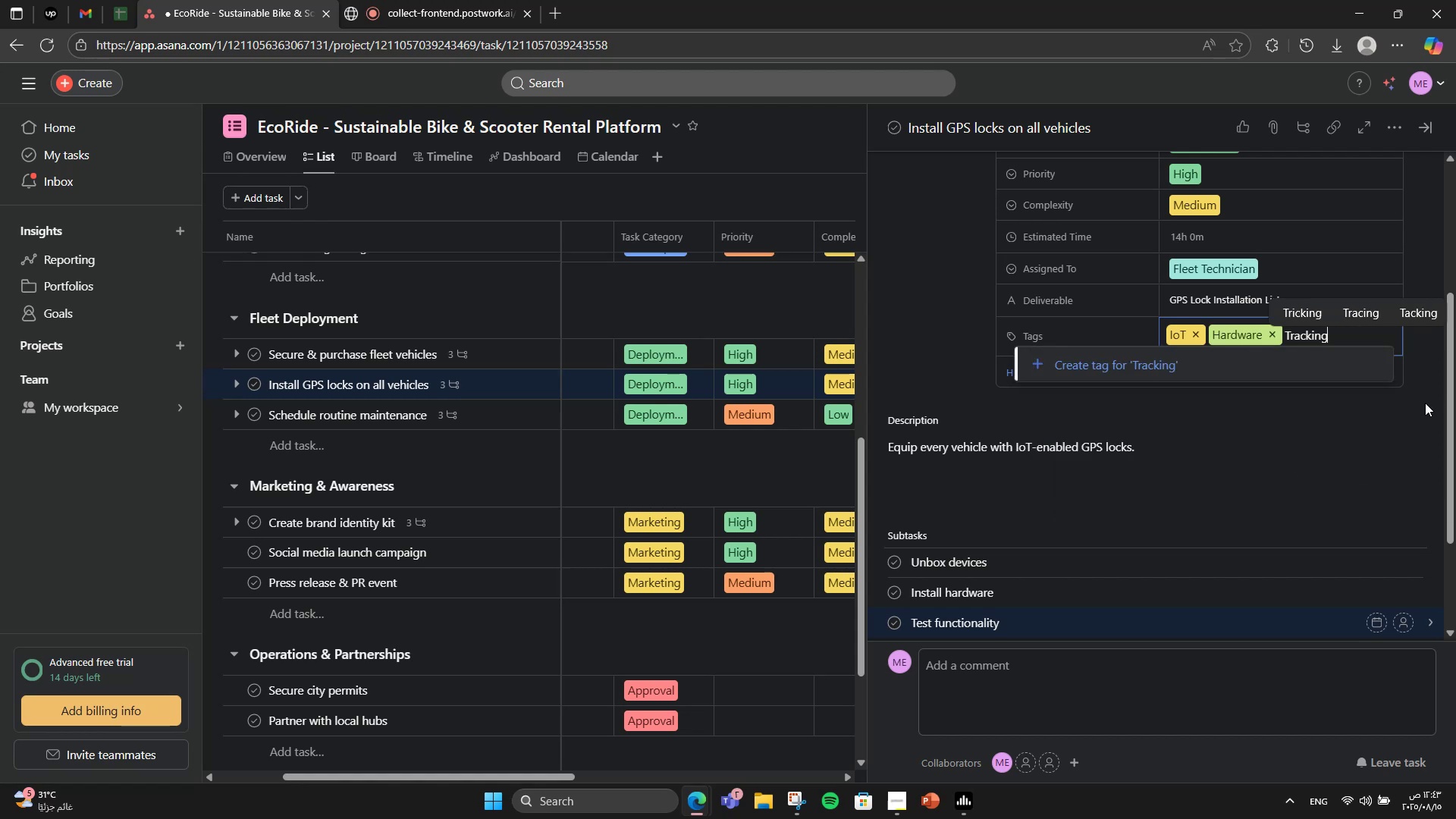 
left_click([1341, 366])
 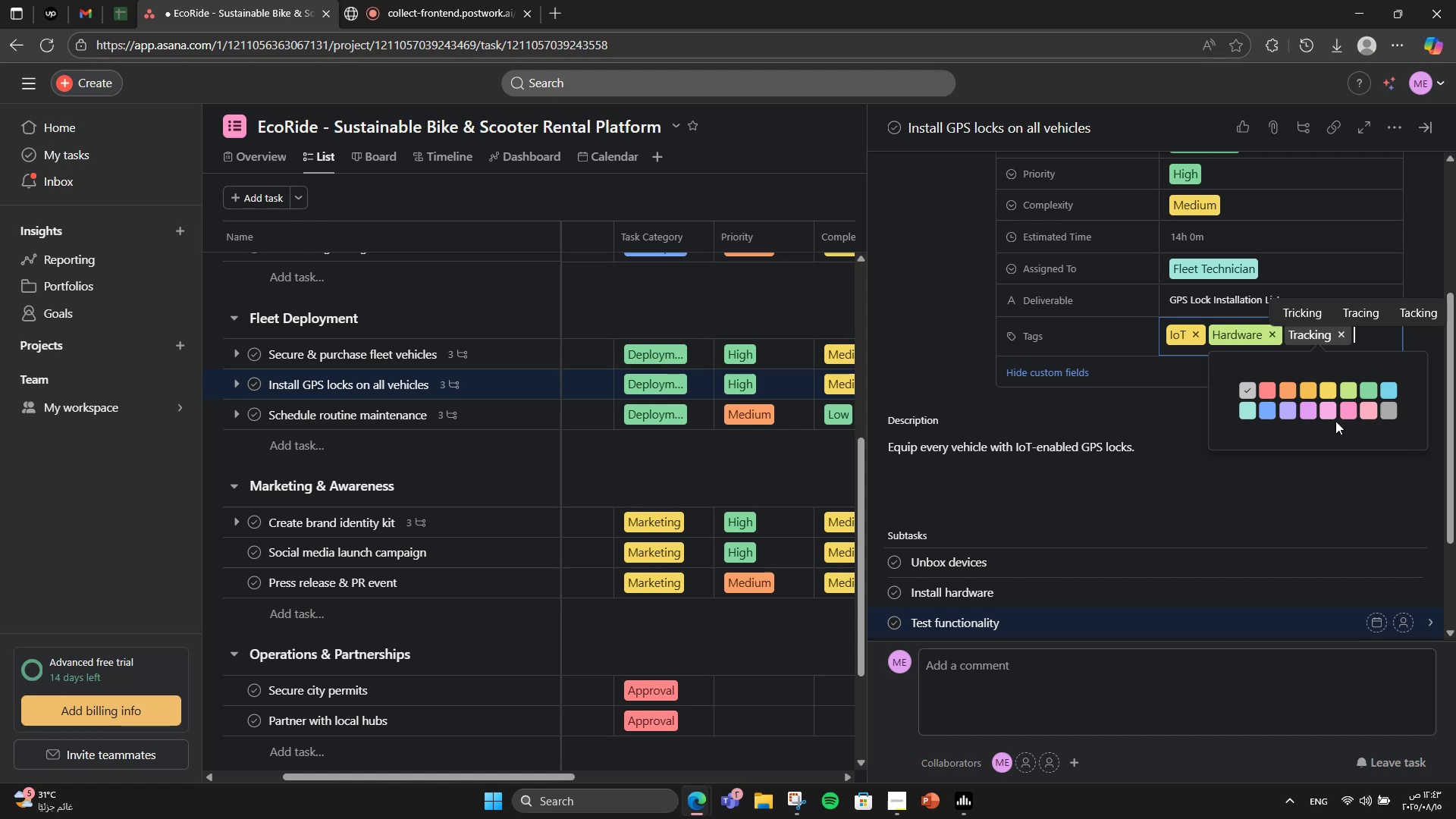 
left_click([1332, 418])
 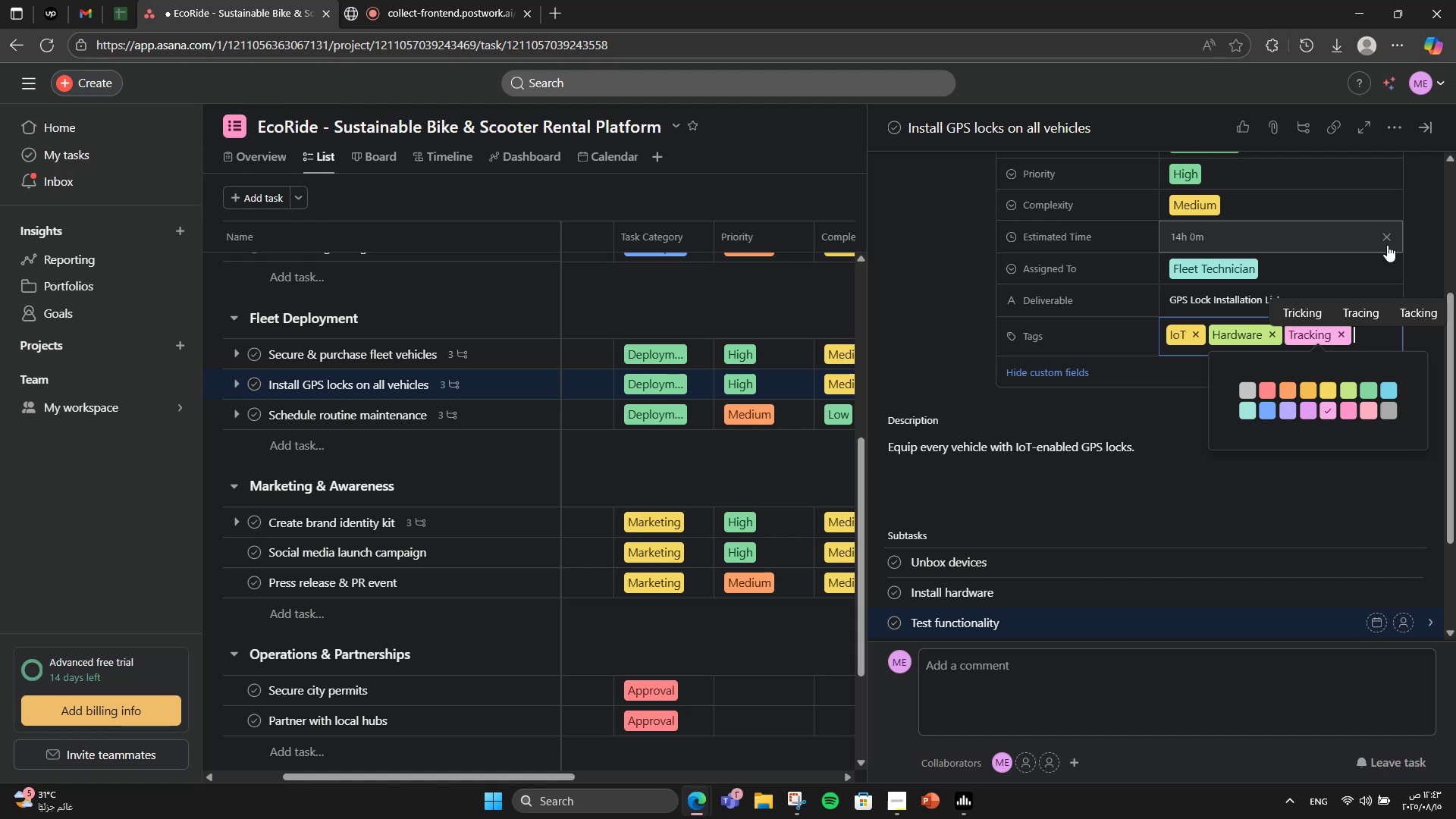 
left_click([1420, 202])
 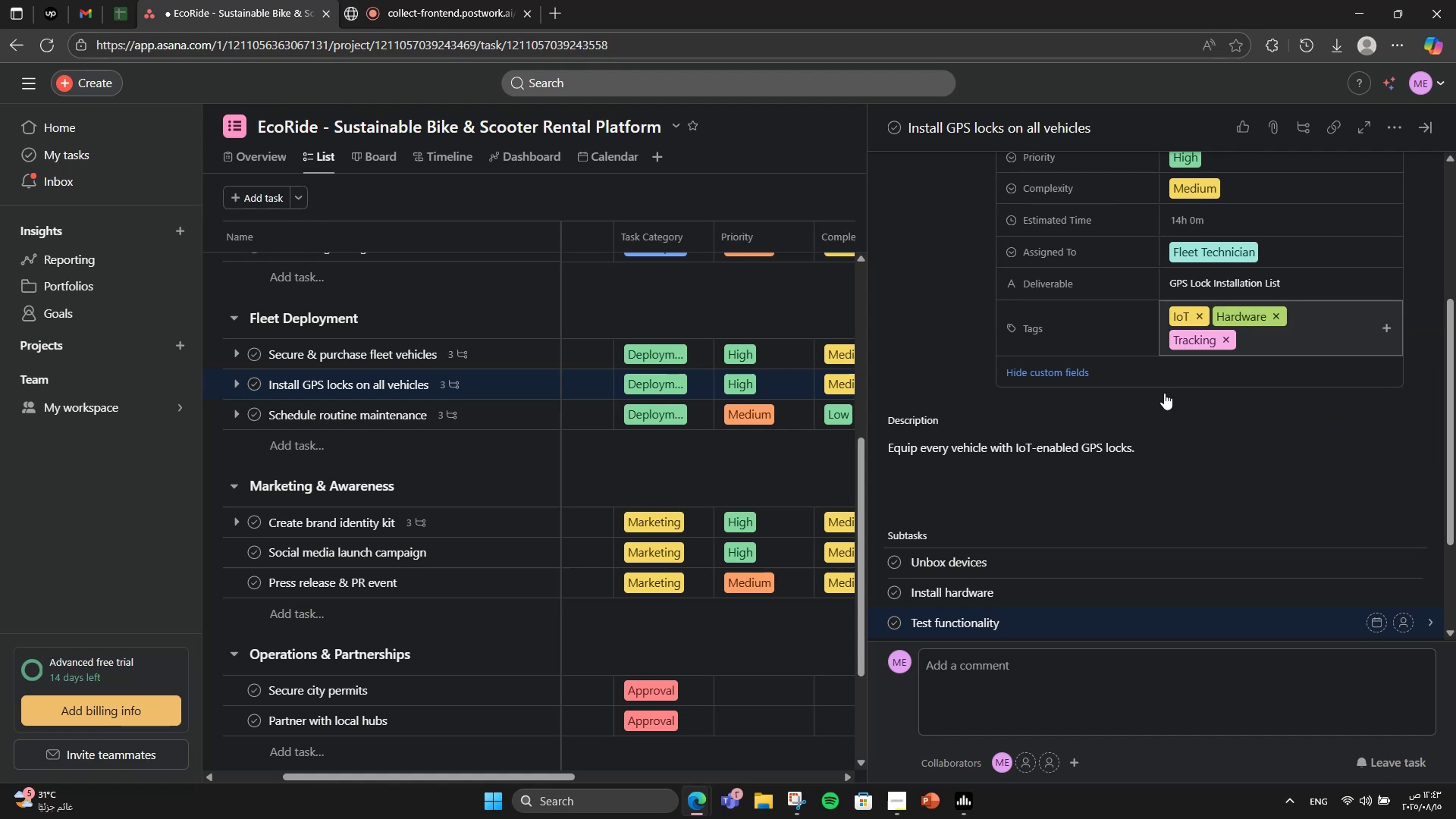 
scroll: coordinate [1025, 517], scroll_direction: down, amount: 1.0
 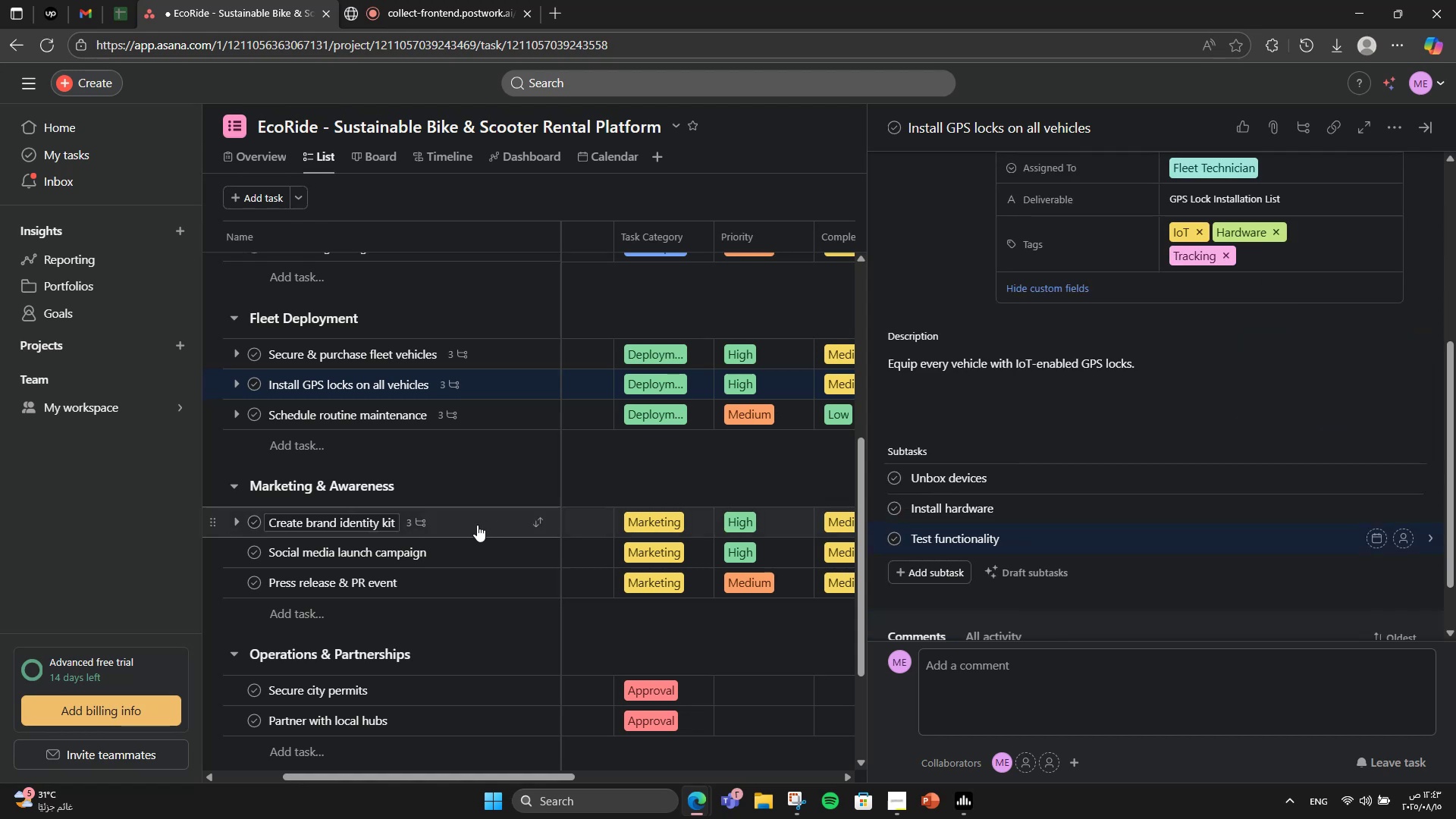 
left_click([480, 417])
 